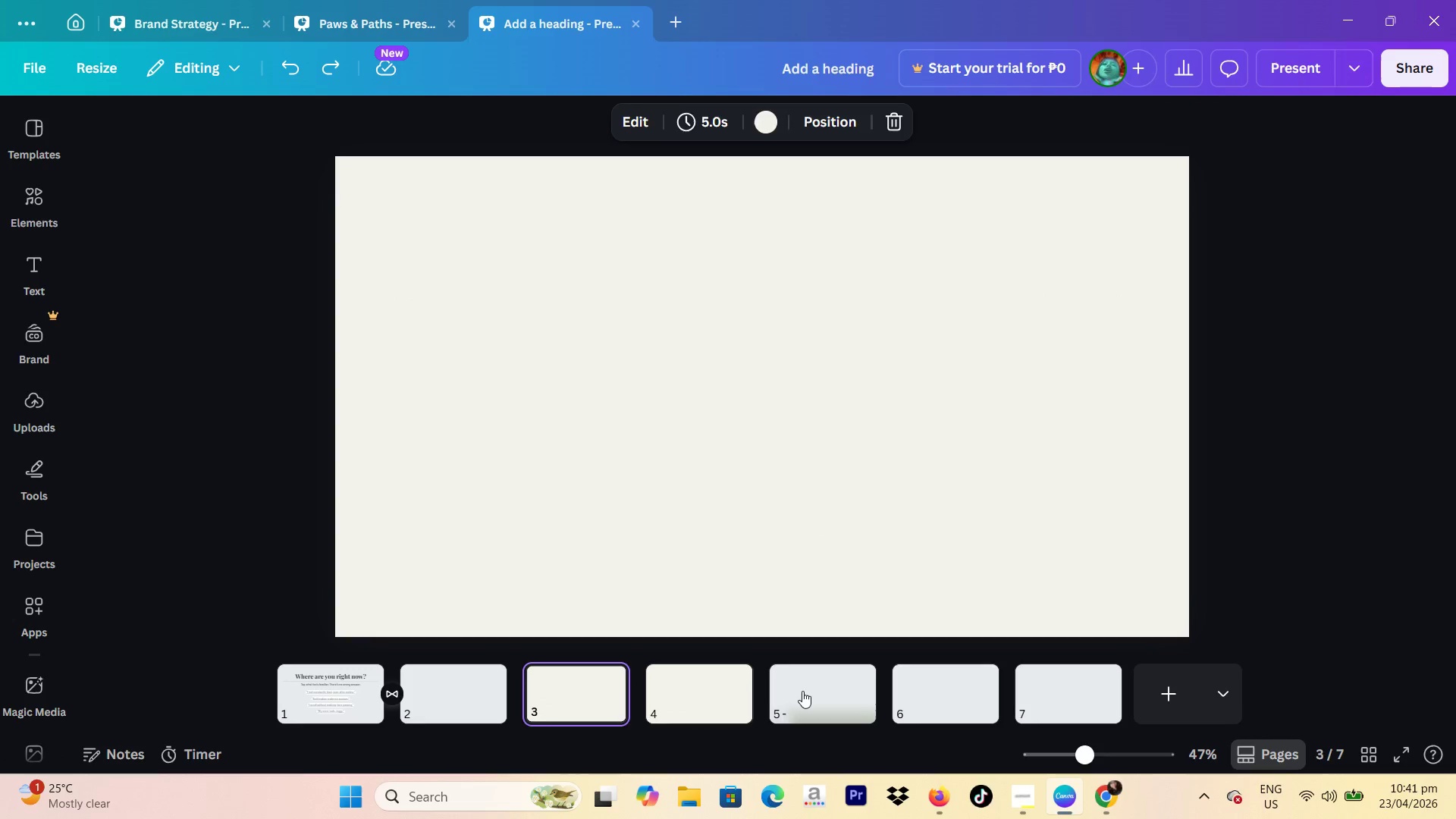 
left_click([856, 533])
 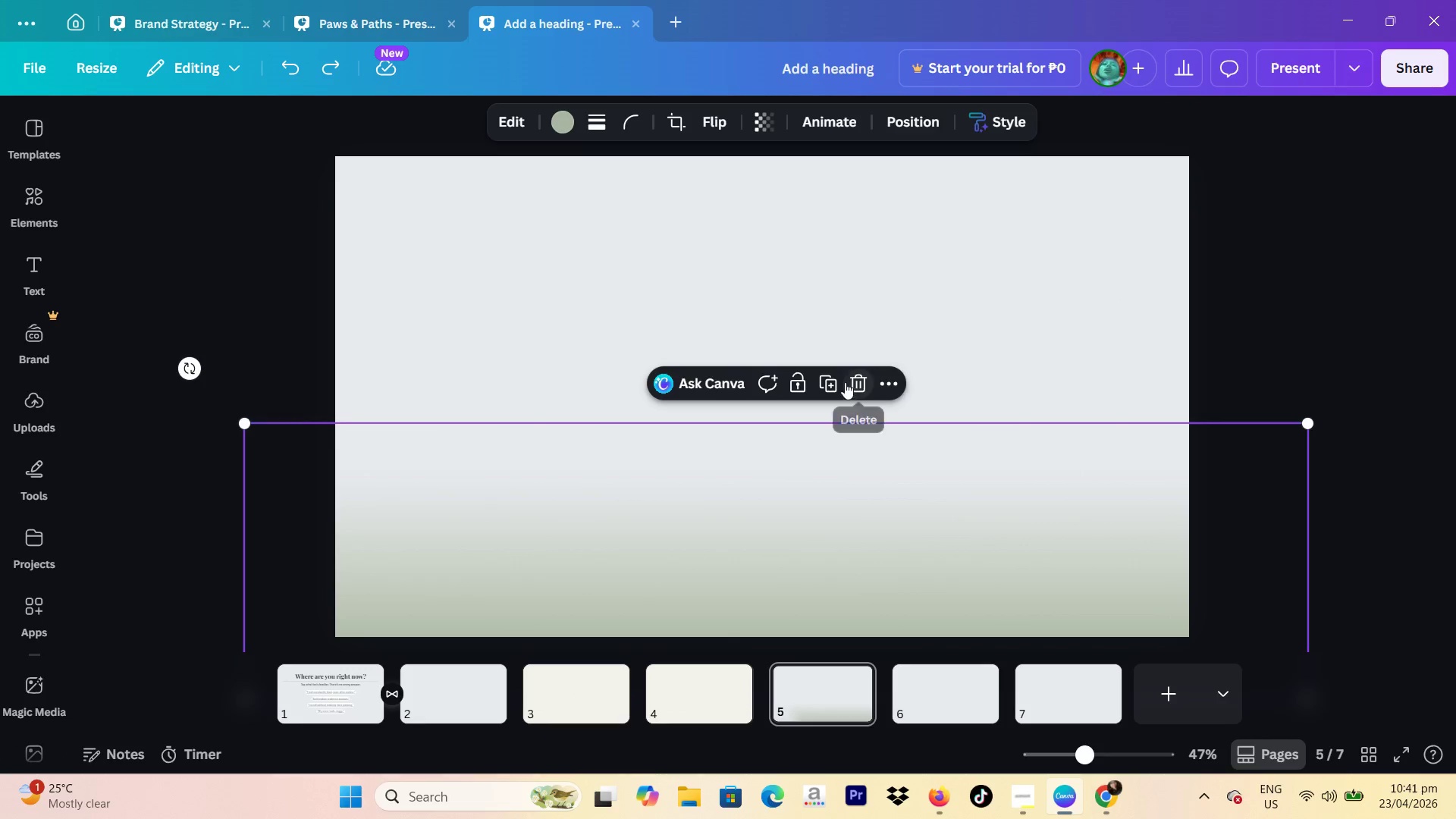 
left_click([832, 382])
 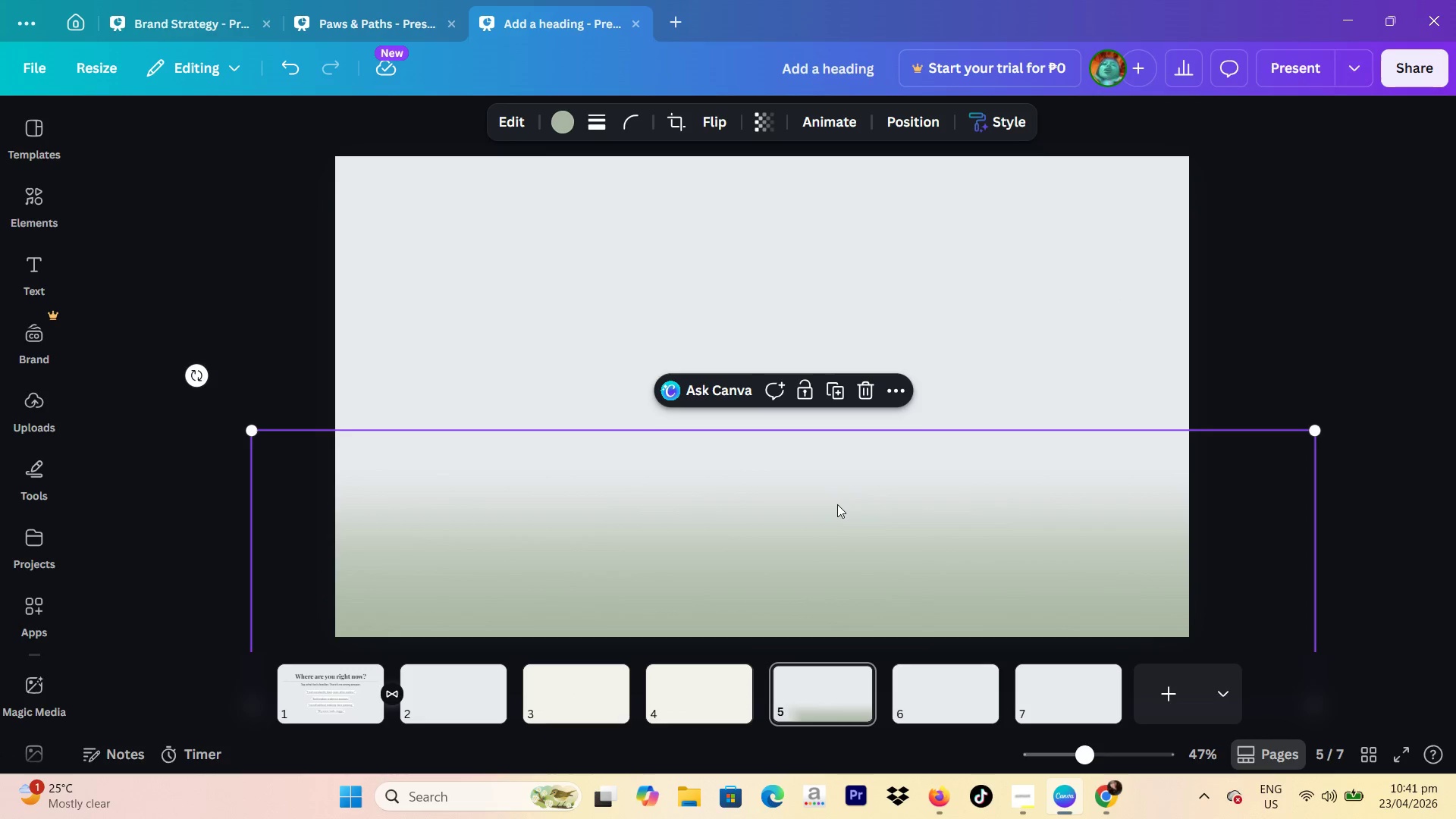 
left_click_drag(start_coordinate=[822, 532], to_coordinate=[313, 700])
 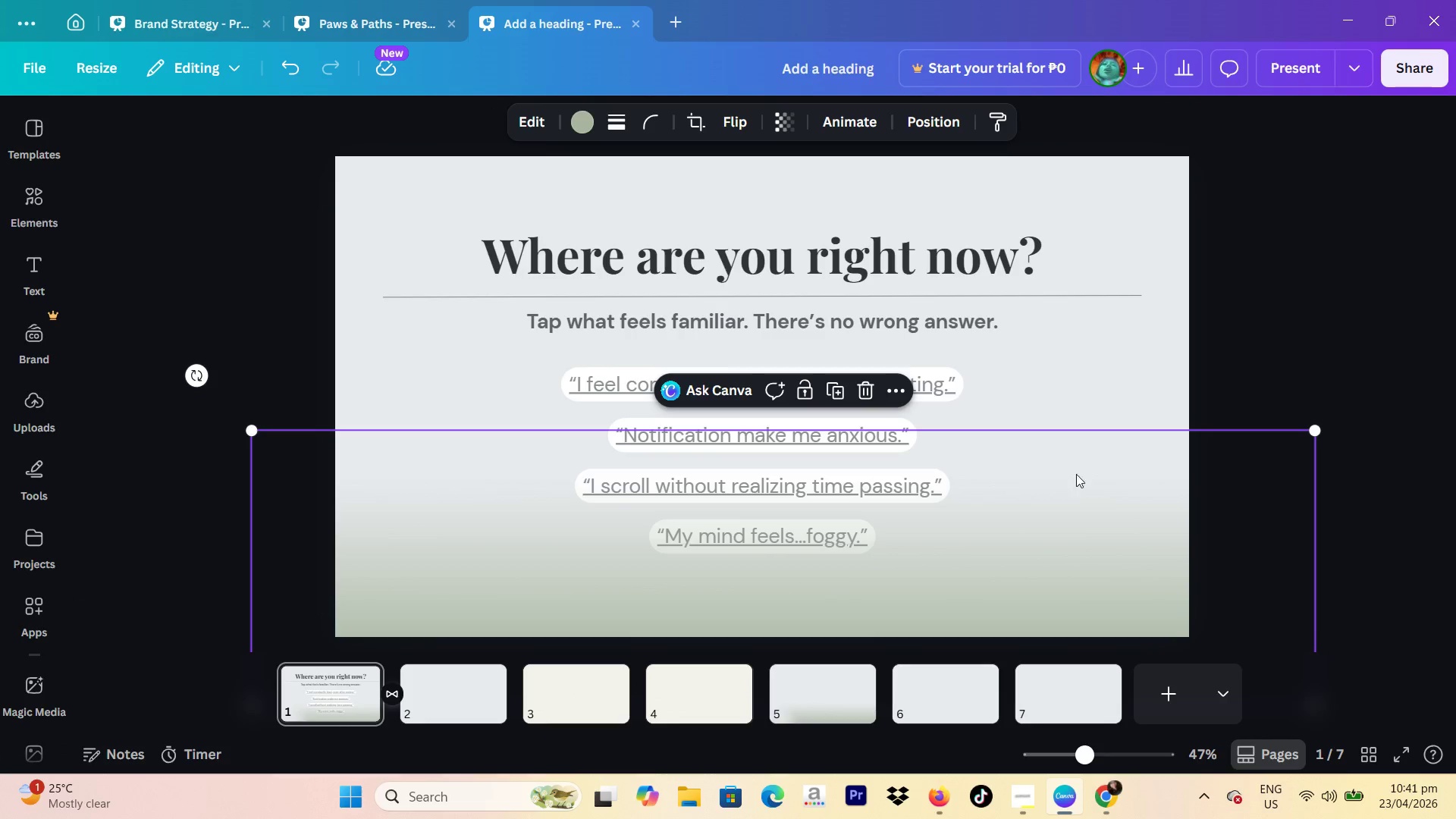 
left_click_drag(start_coordinate=[1088, 494], to_coordinate=[1077, 469])
 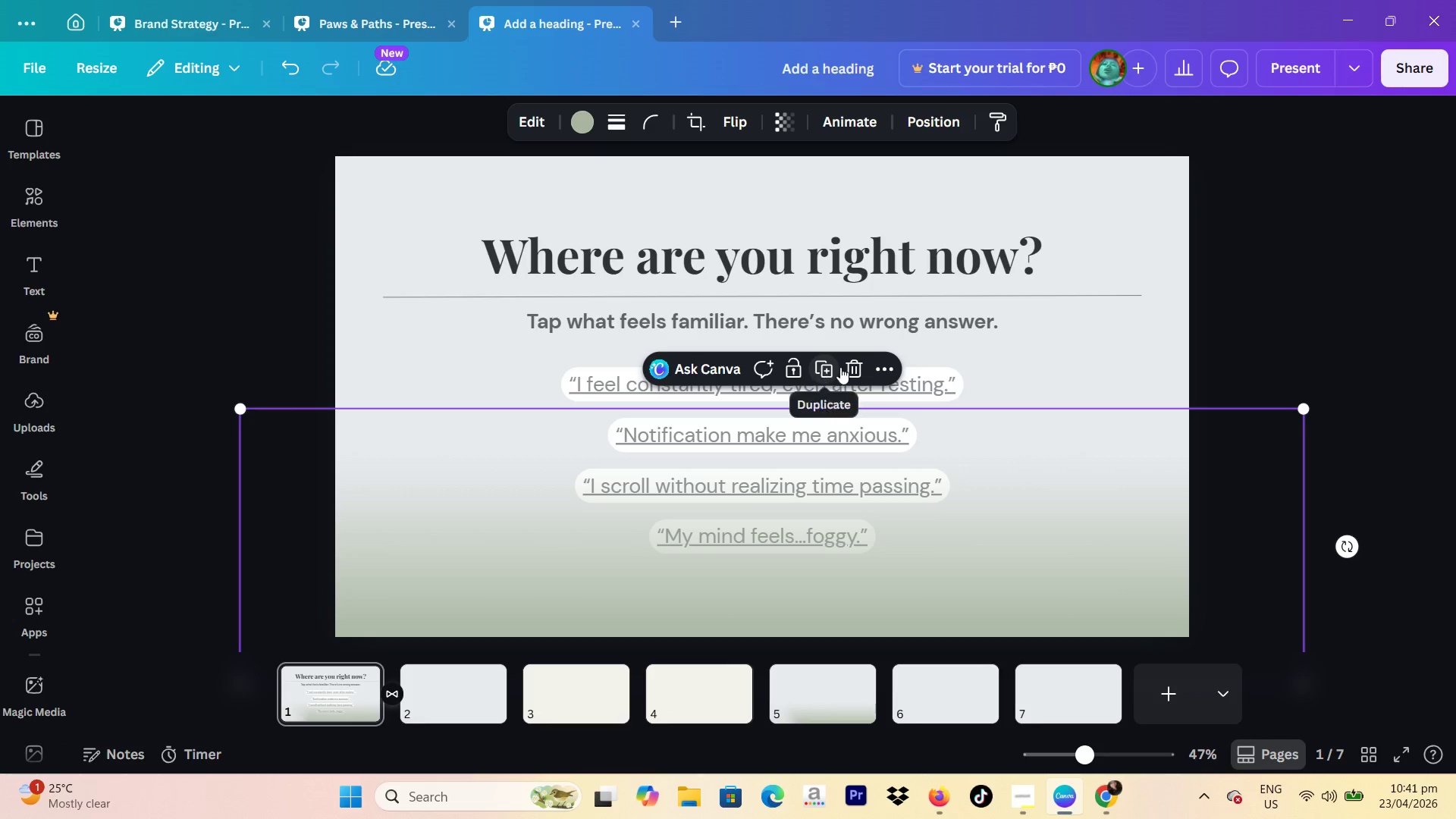 
left_click([884, 359])
 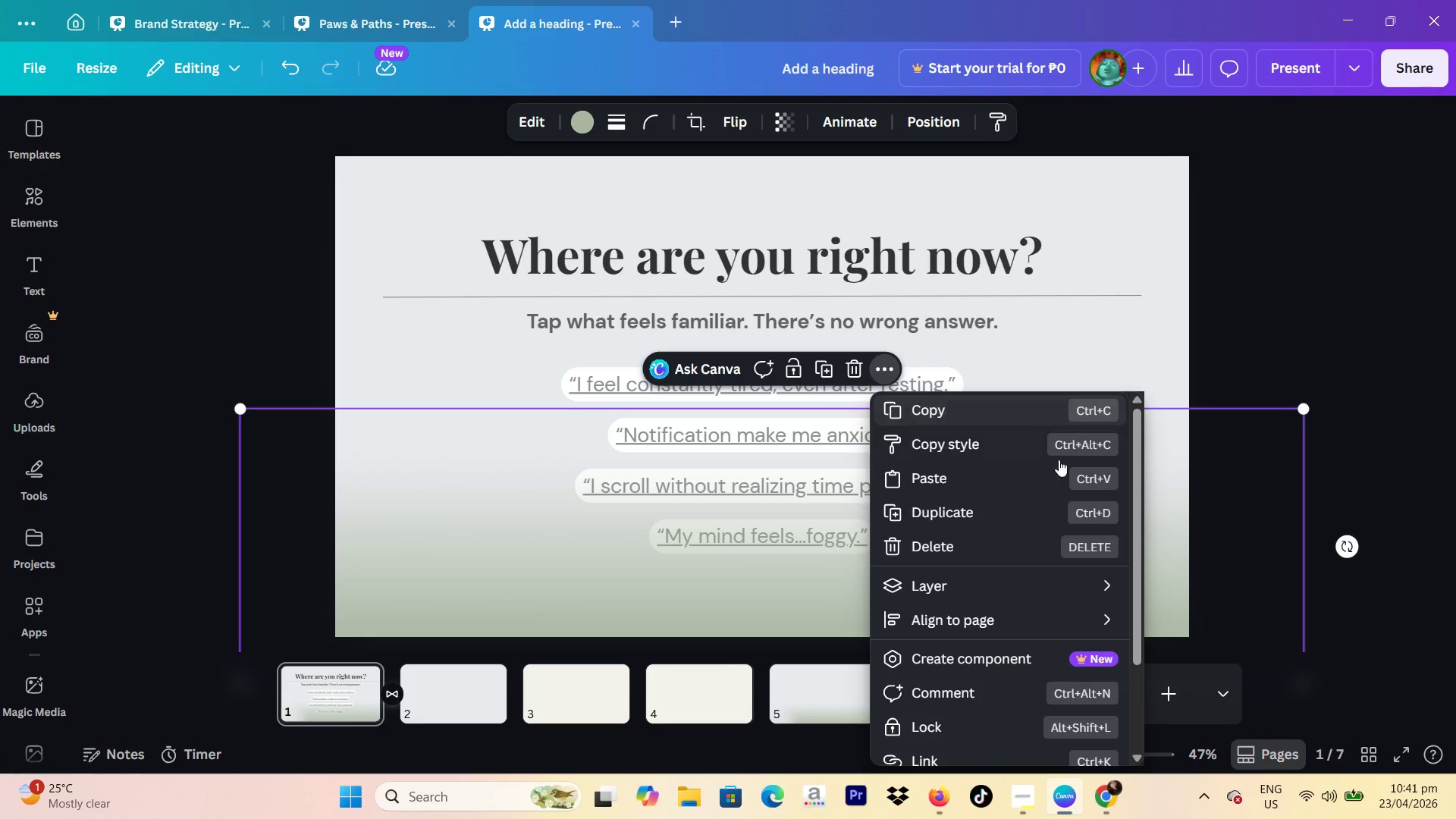 
mouse_move([983, 587])
 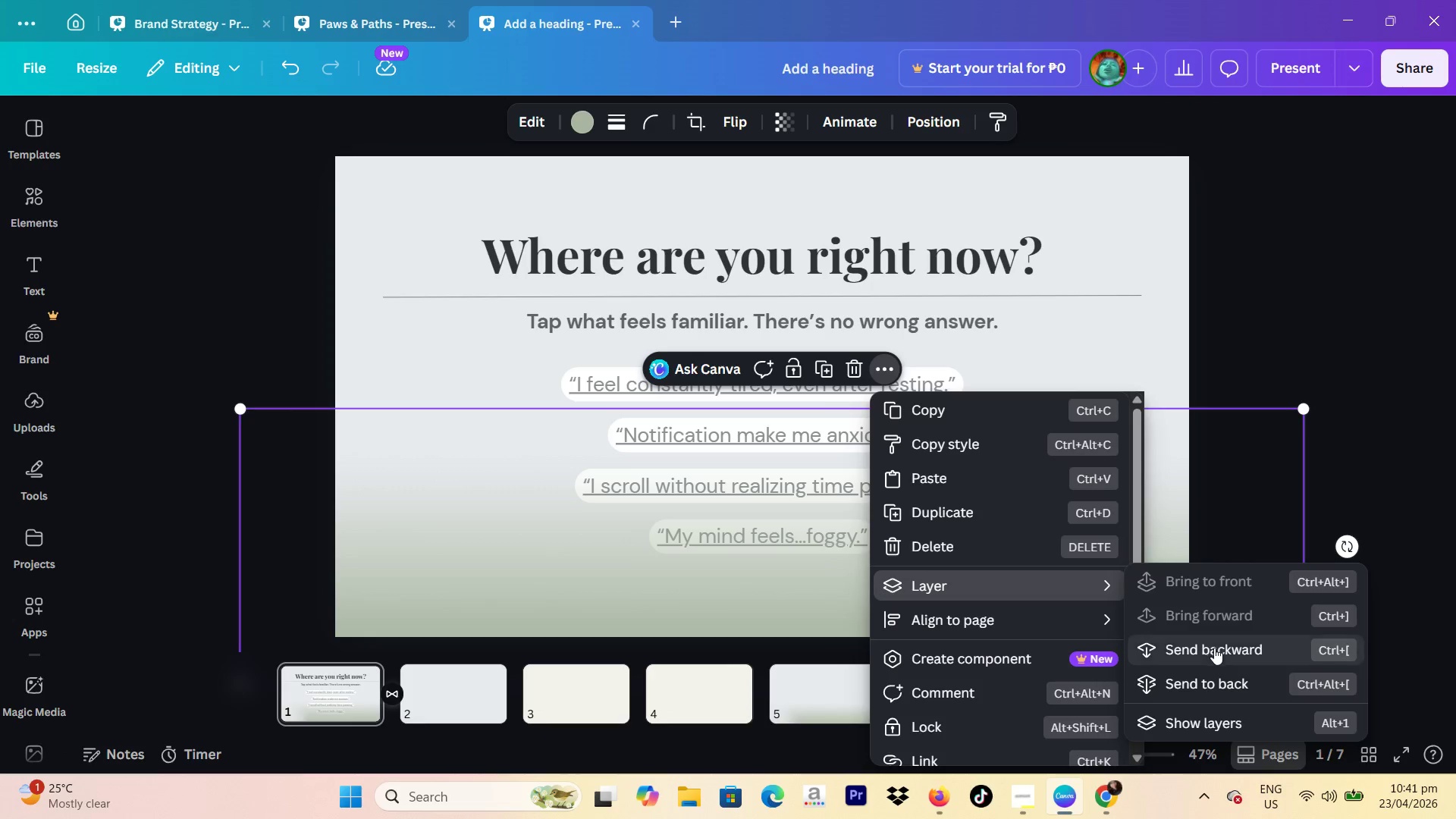 
left_click([1214, 651])
 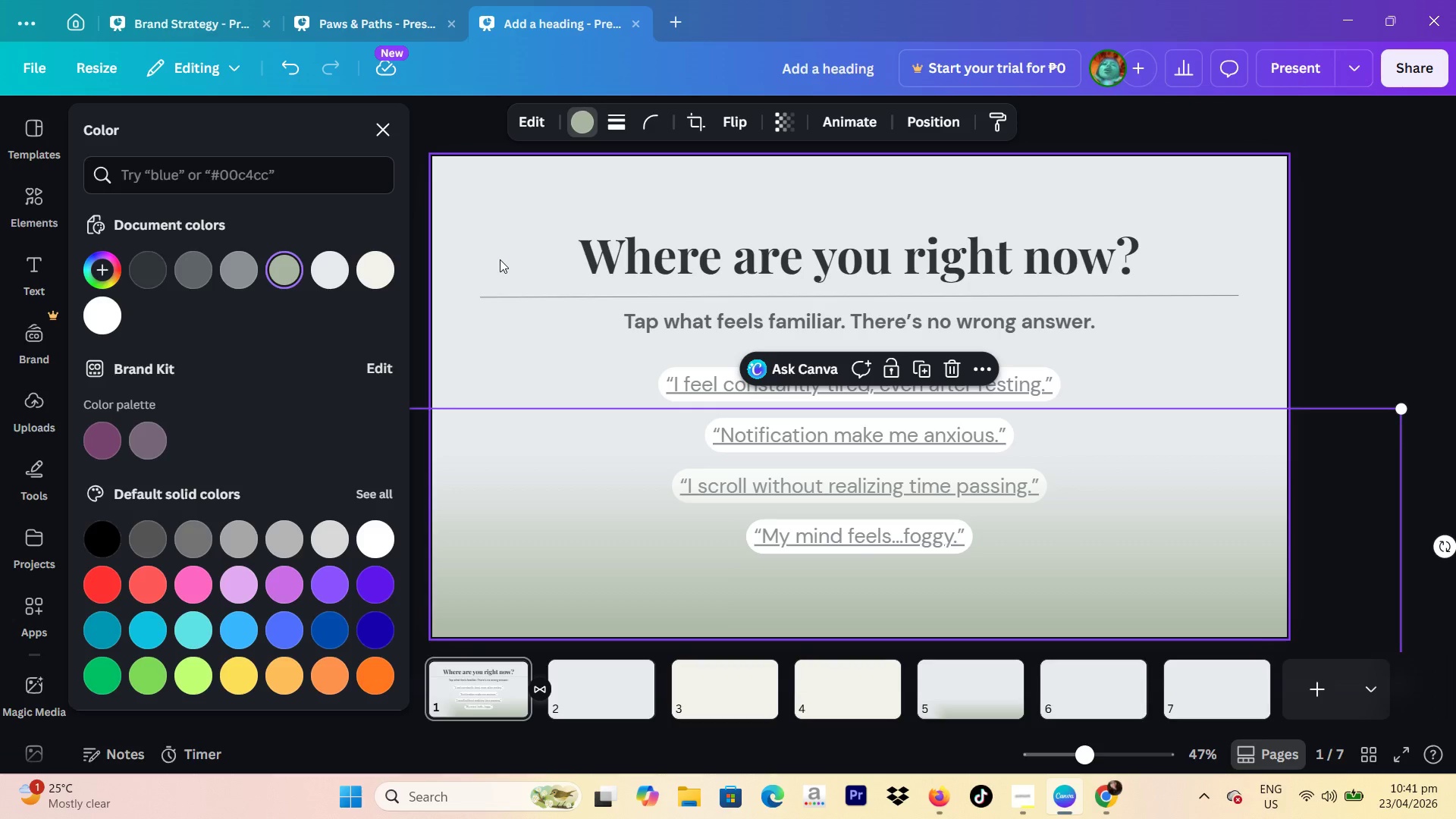 
wait(23.02)
 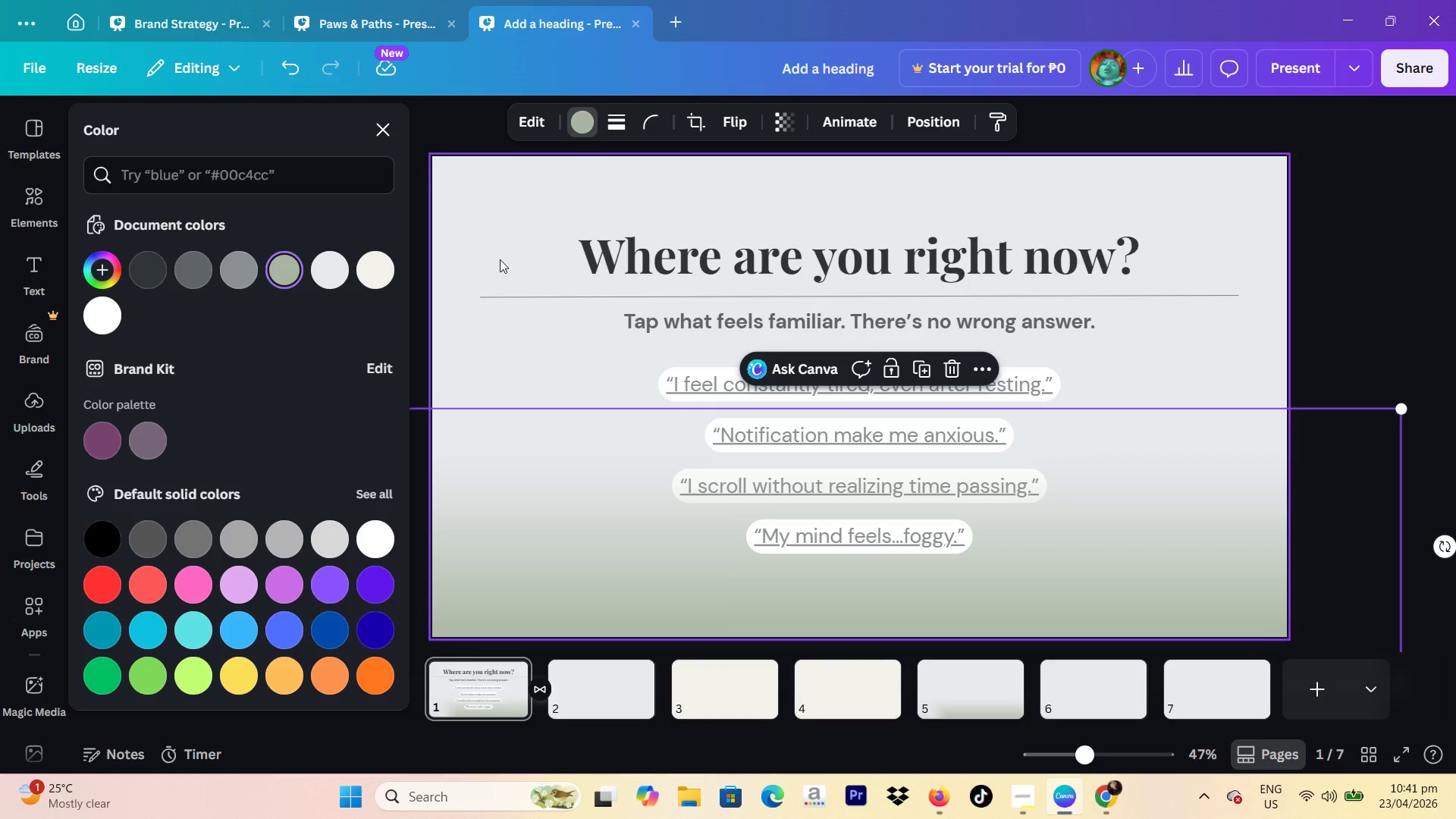 
left_click([111, 262])
 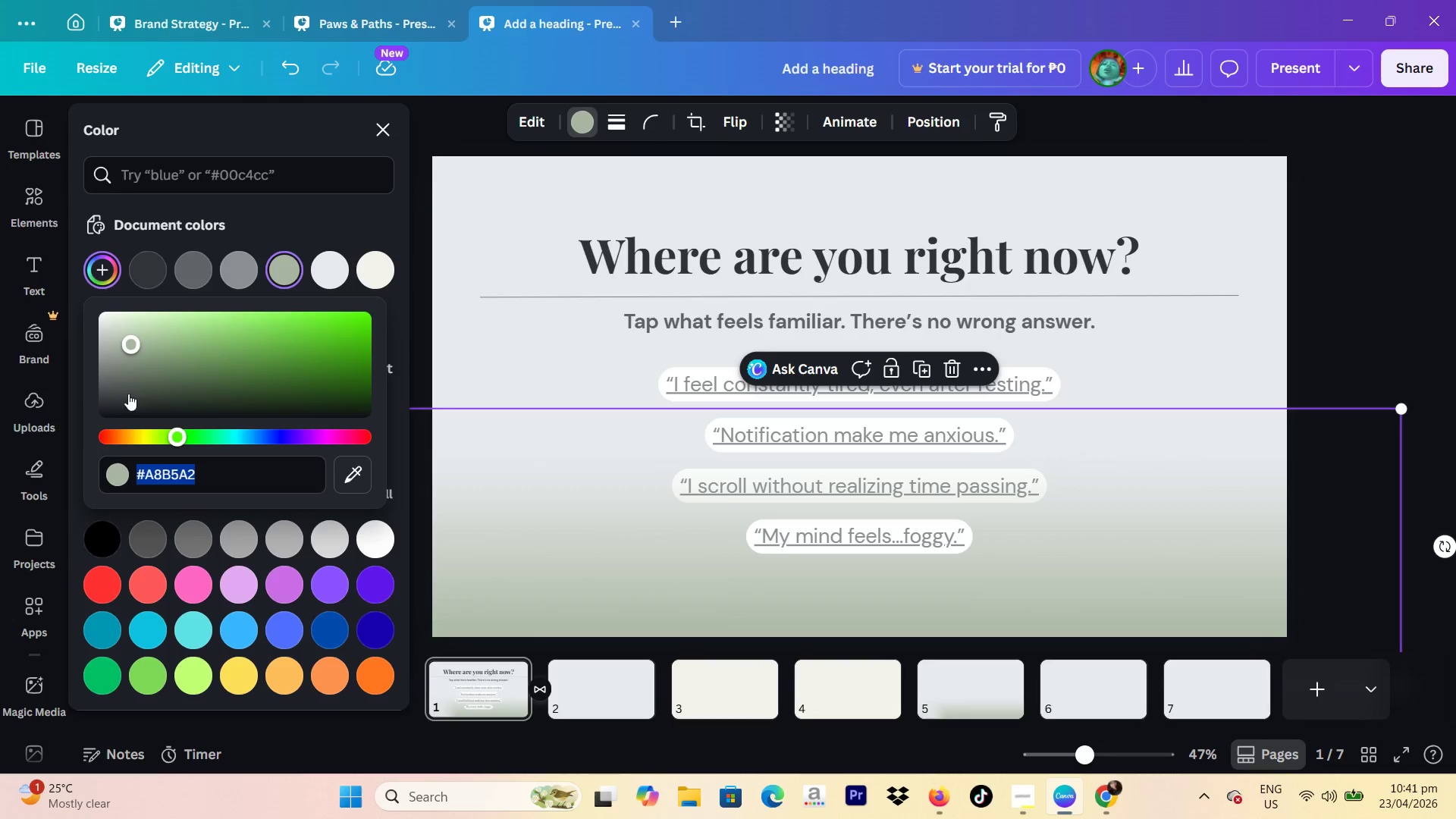 
left_click_drag(start_coordinate=[116, 444], to_coordinate=[137, 436])
 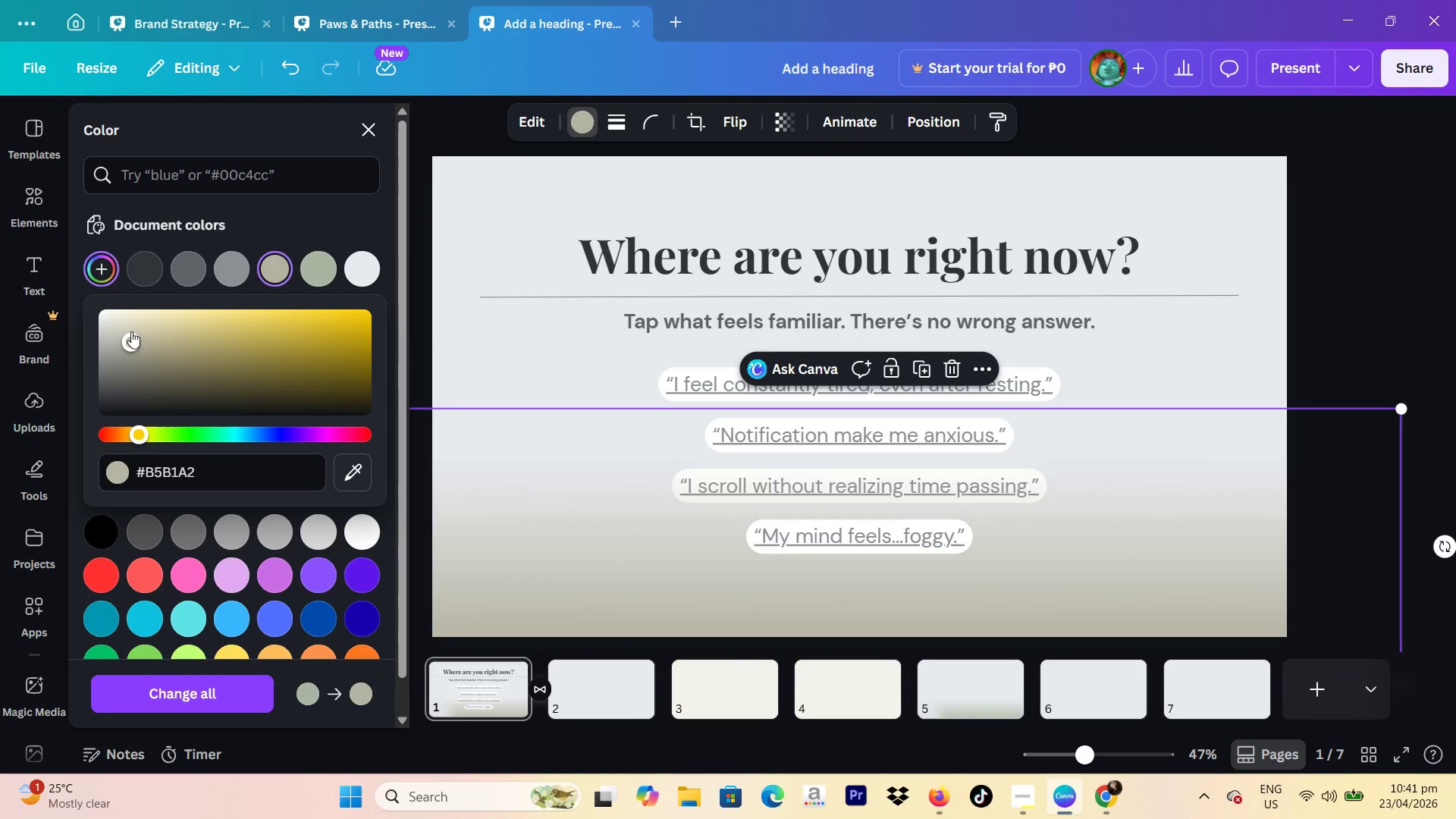 
left_click_drag(start_coordinate=[131, 328], to_coordinate=[125, 284])
 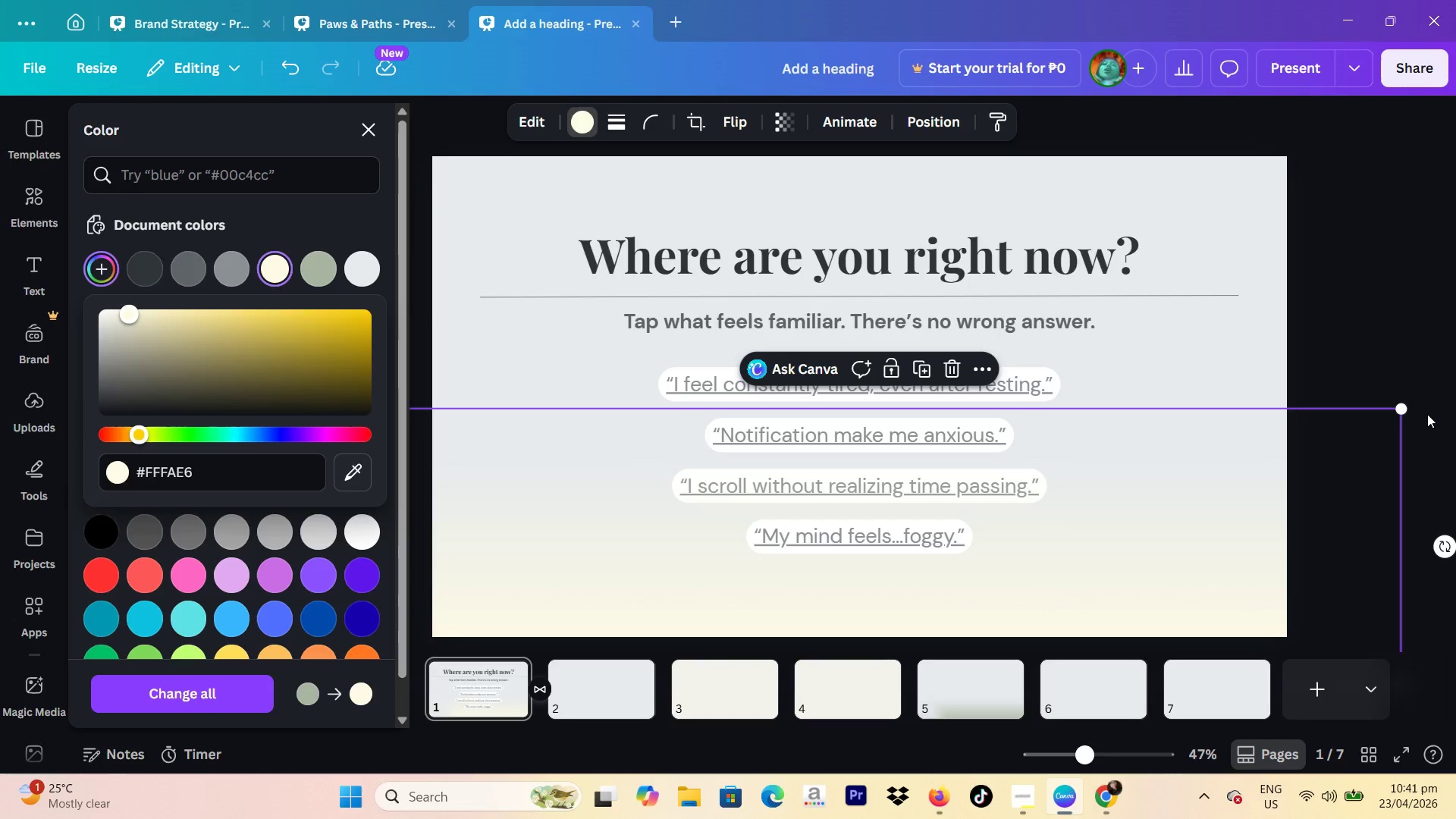 
left_click([1427, 414])
 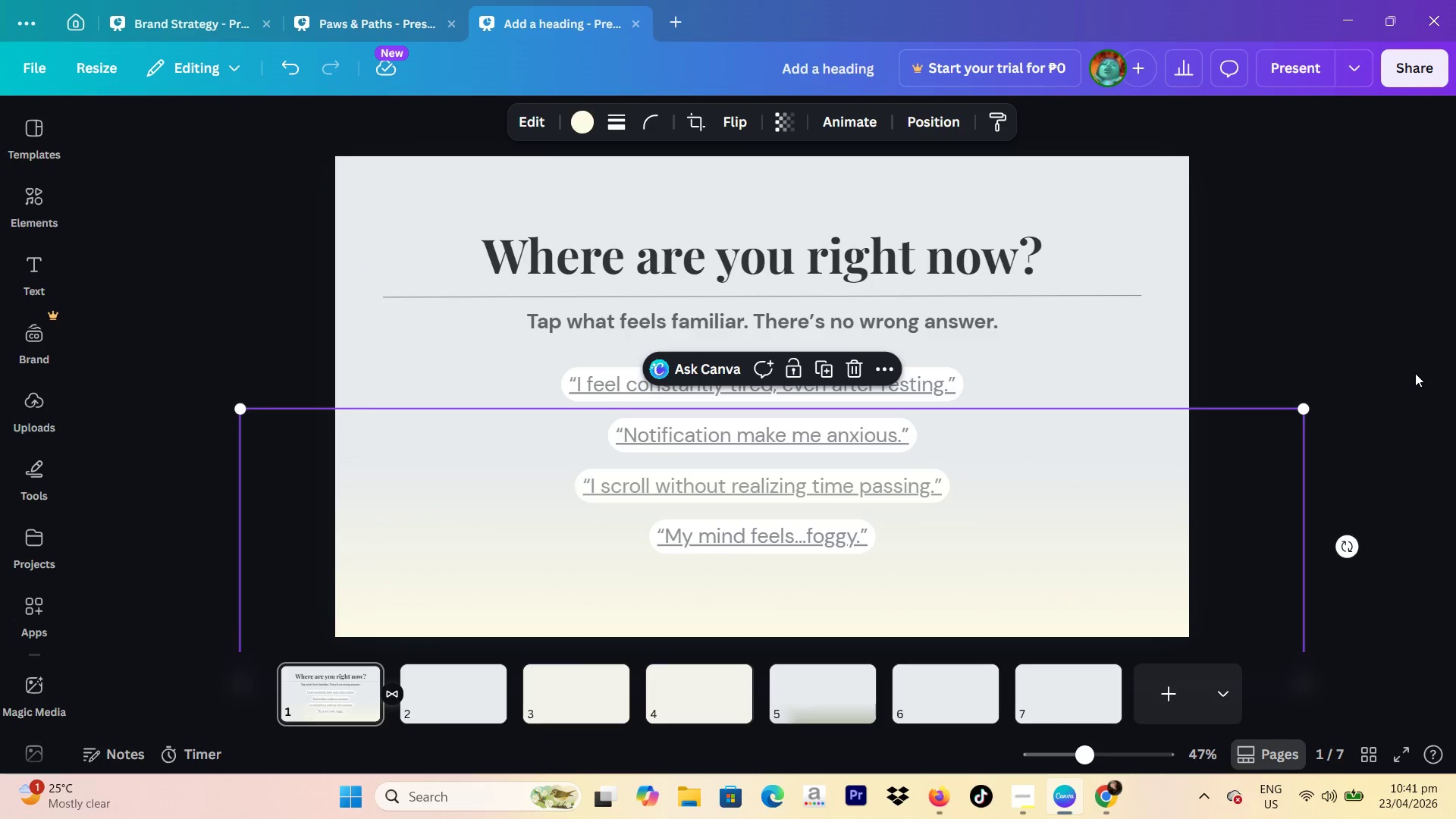 
left_click([1415, 372])
 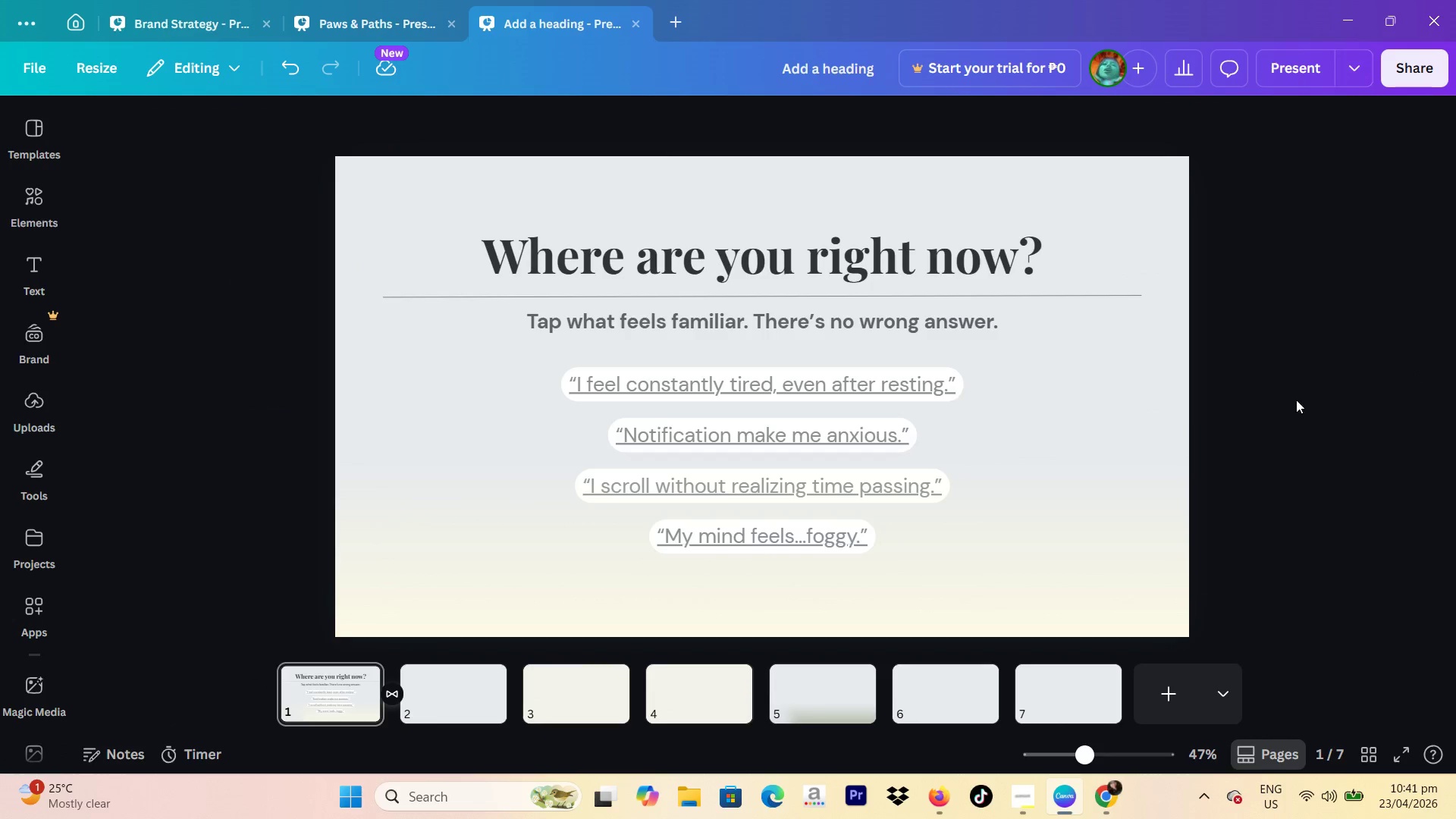 
scroll: coordinate [1159, 391], scroll_direction: down, amount: 1.0
 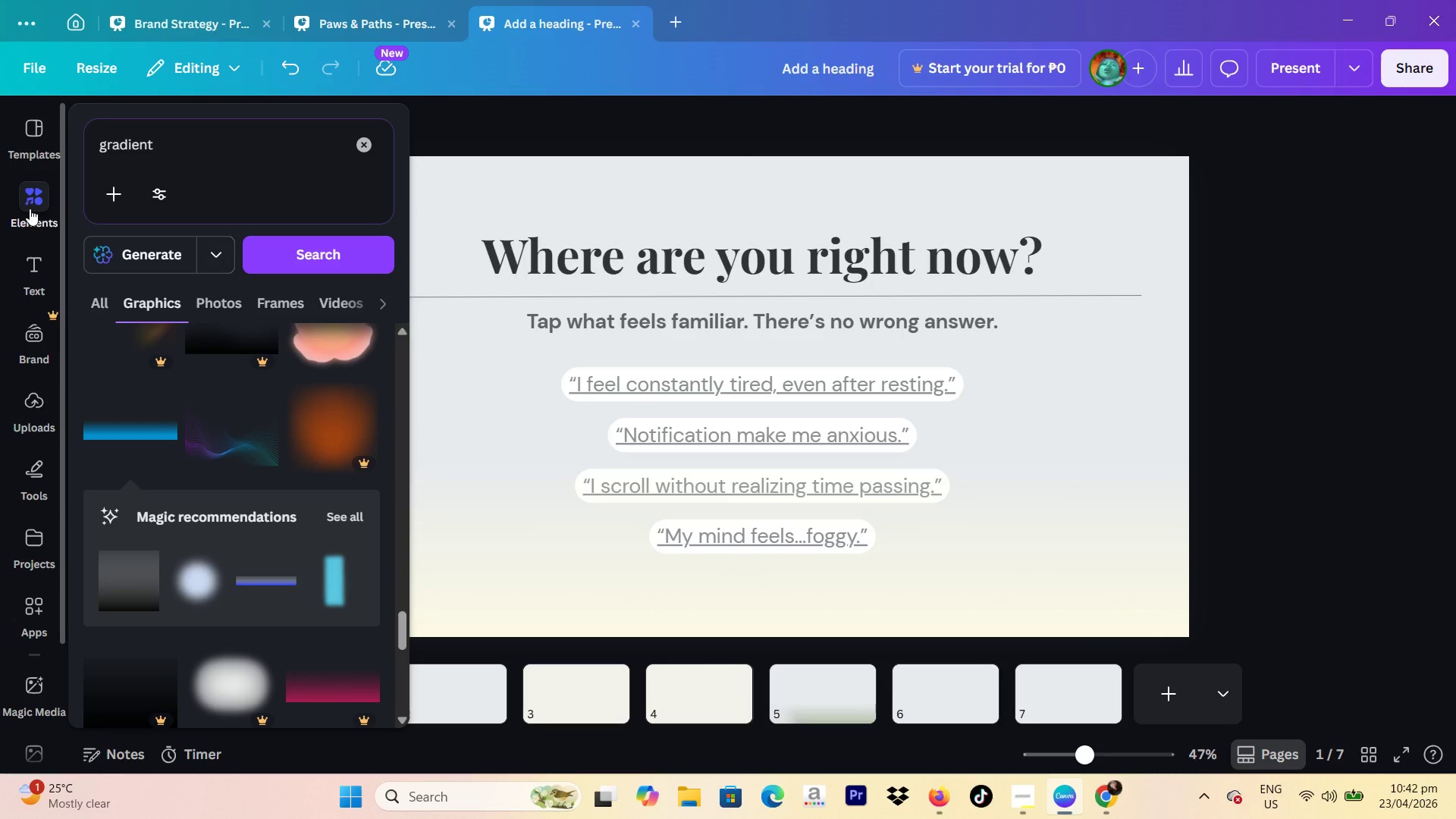 
wait(53.35)
 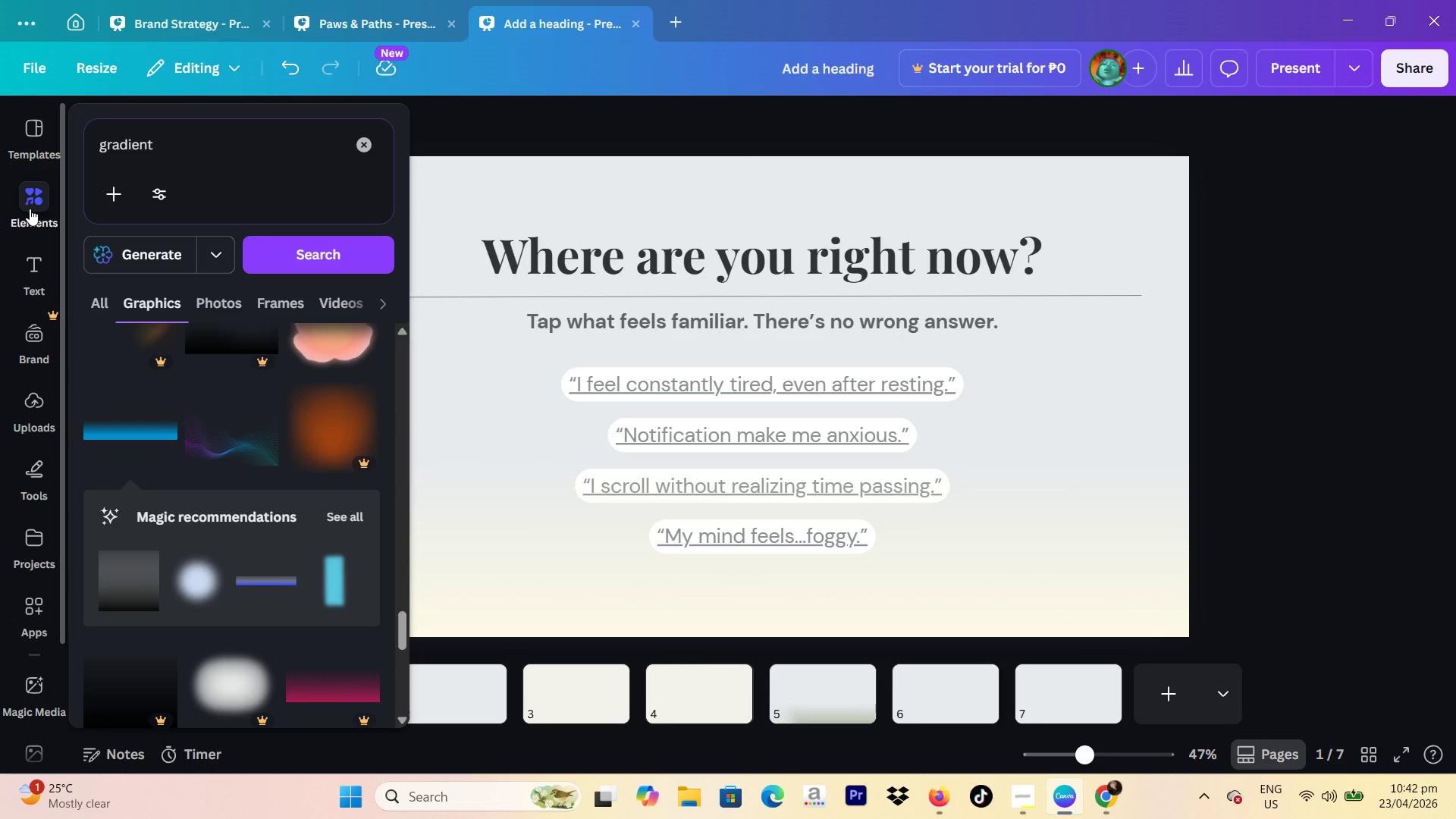 
left_click([821, 387])
 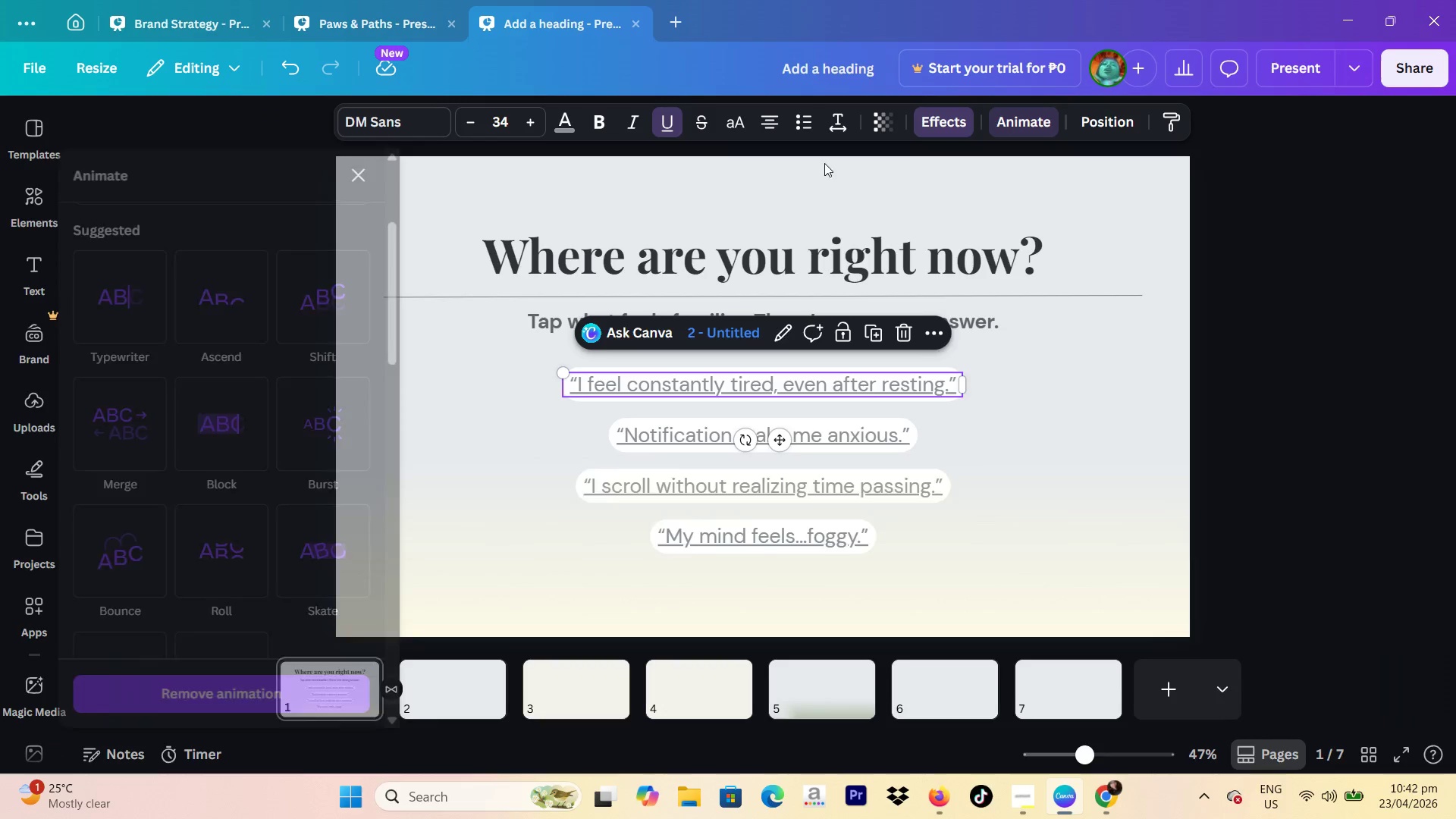 
scroll: coordinate [218, 303], scroll_direction: up, amount: 11.0
 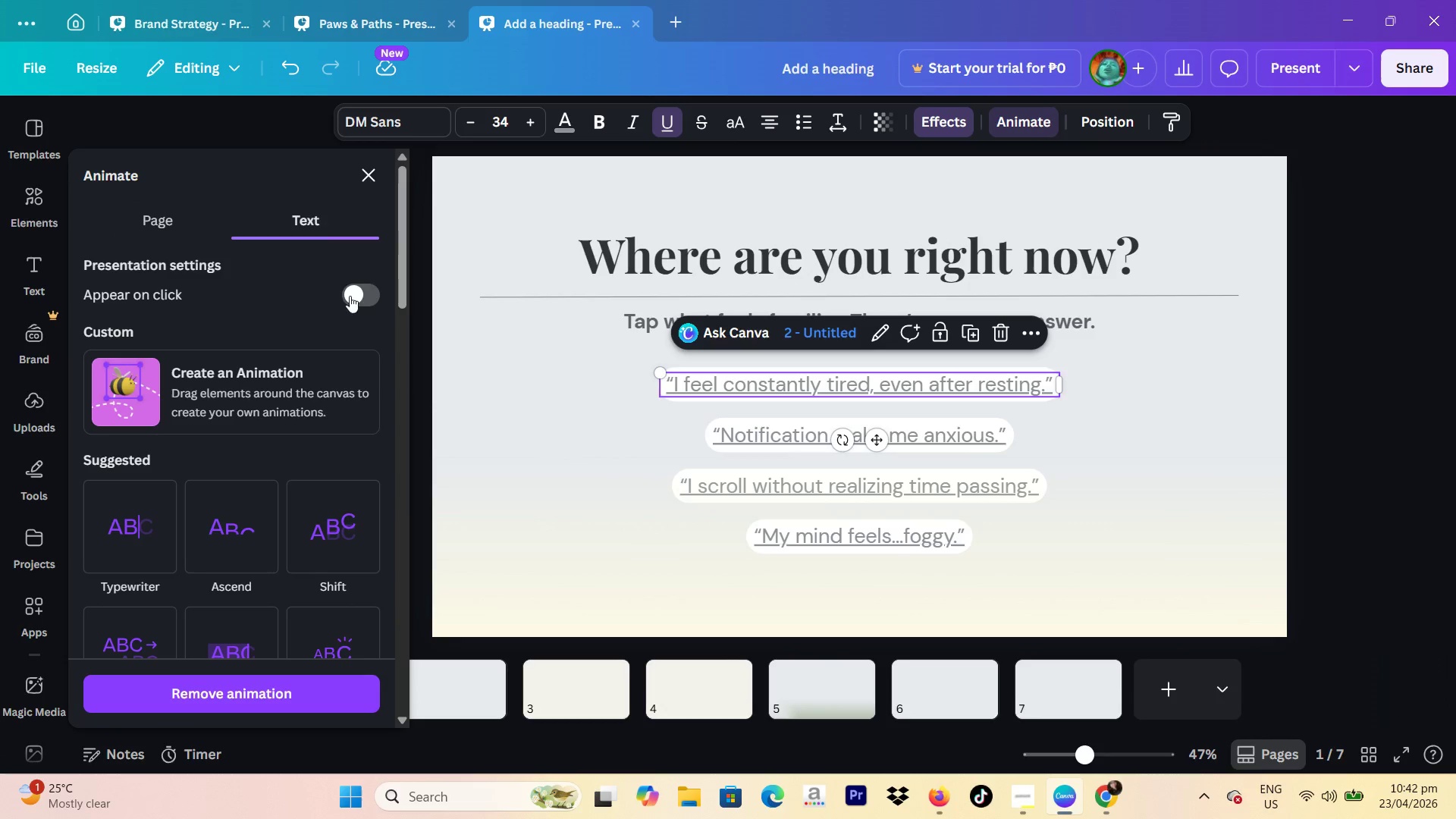 
left_click([363, 295])
 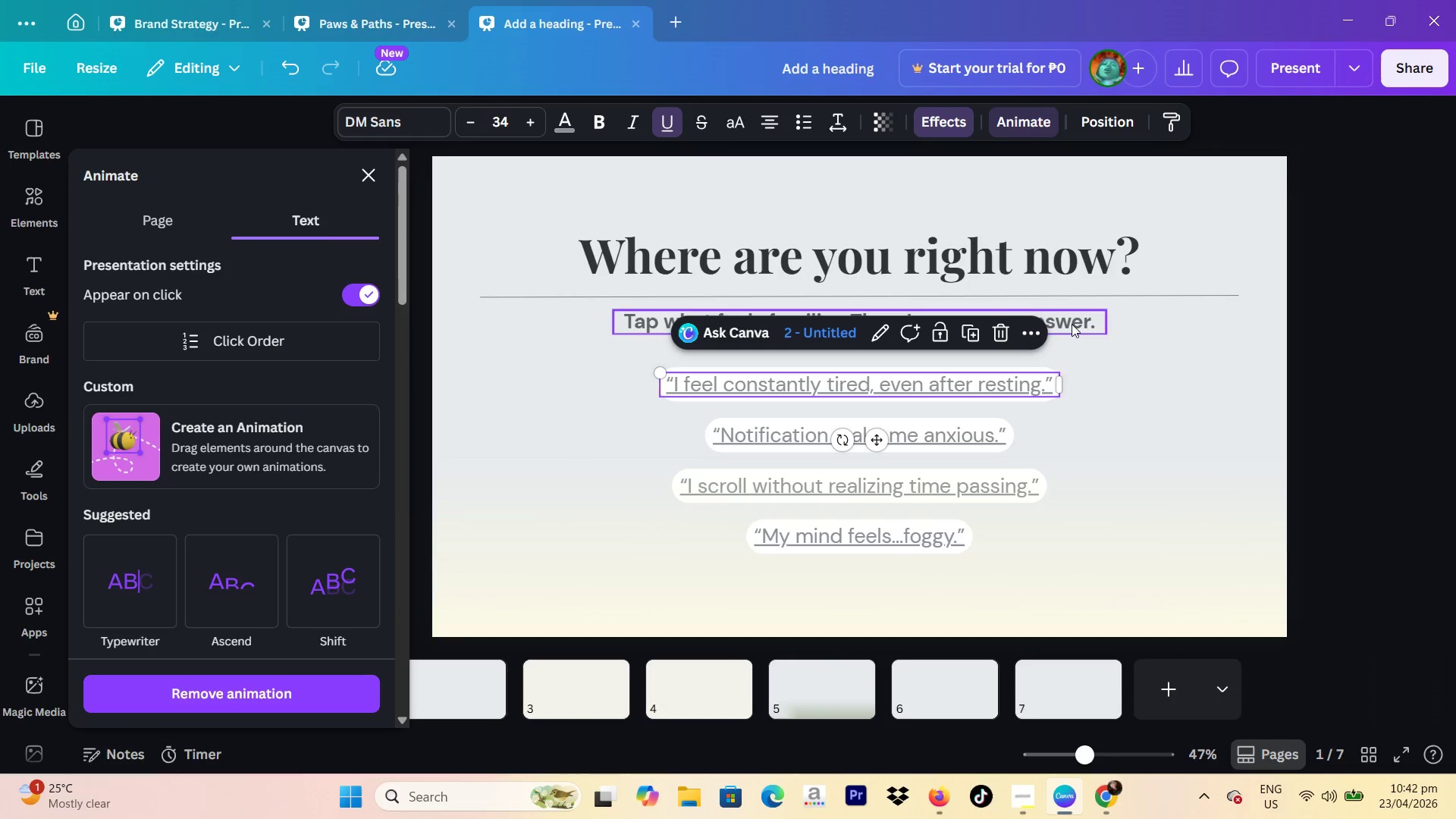 
left_click([1121, 334])
 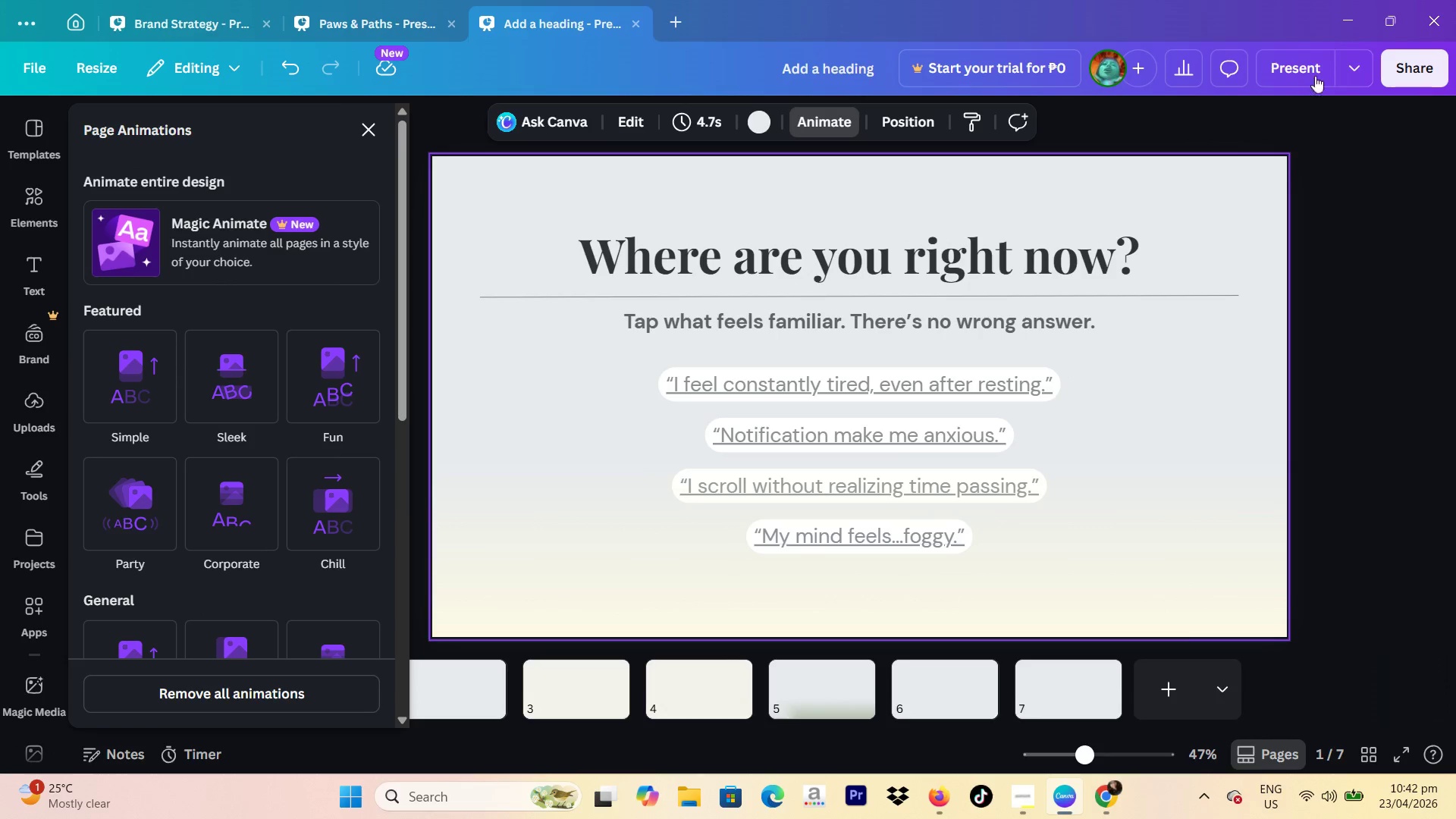 
left_click([1315, 59])
 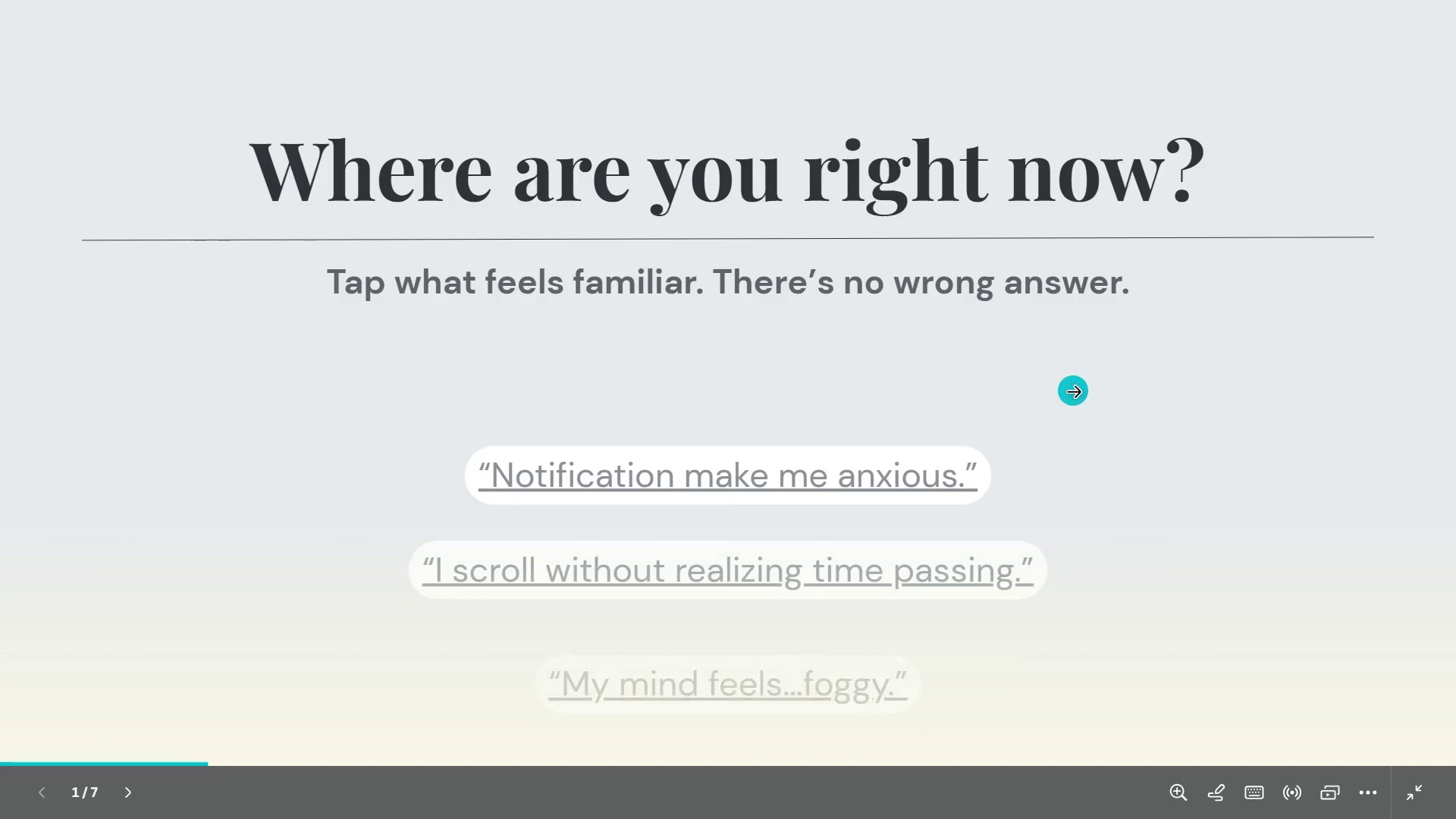 
left_click([1073, 392])
 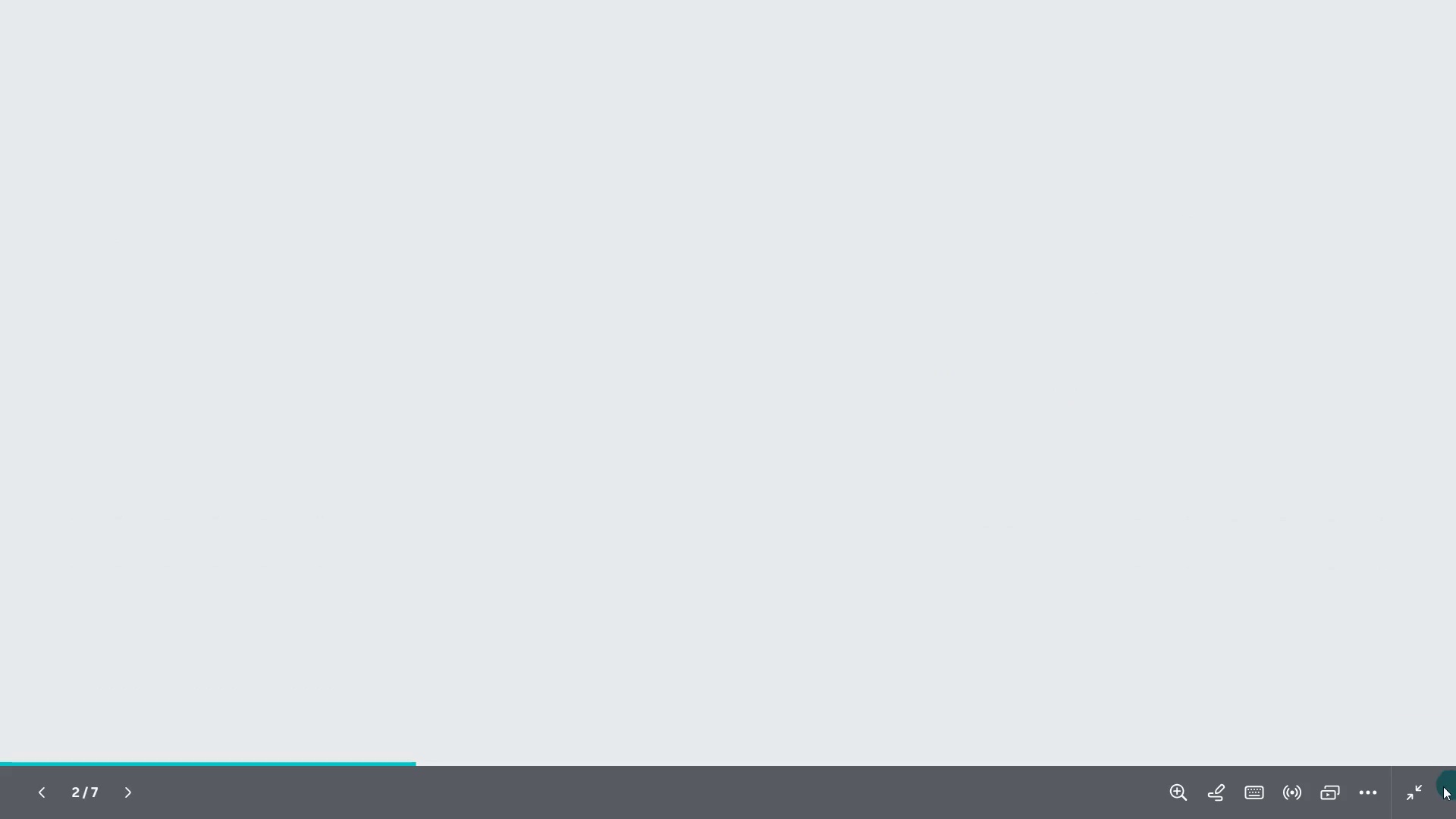 
left_click([1412, 789])
 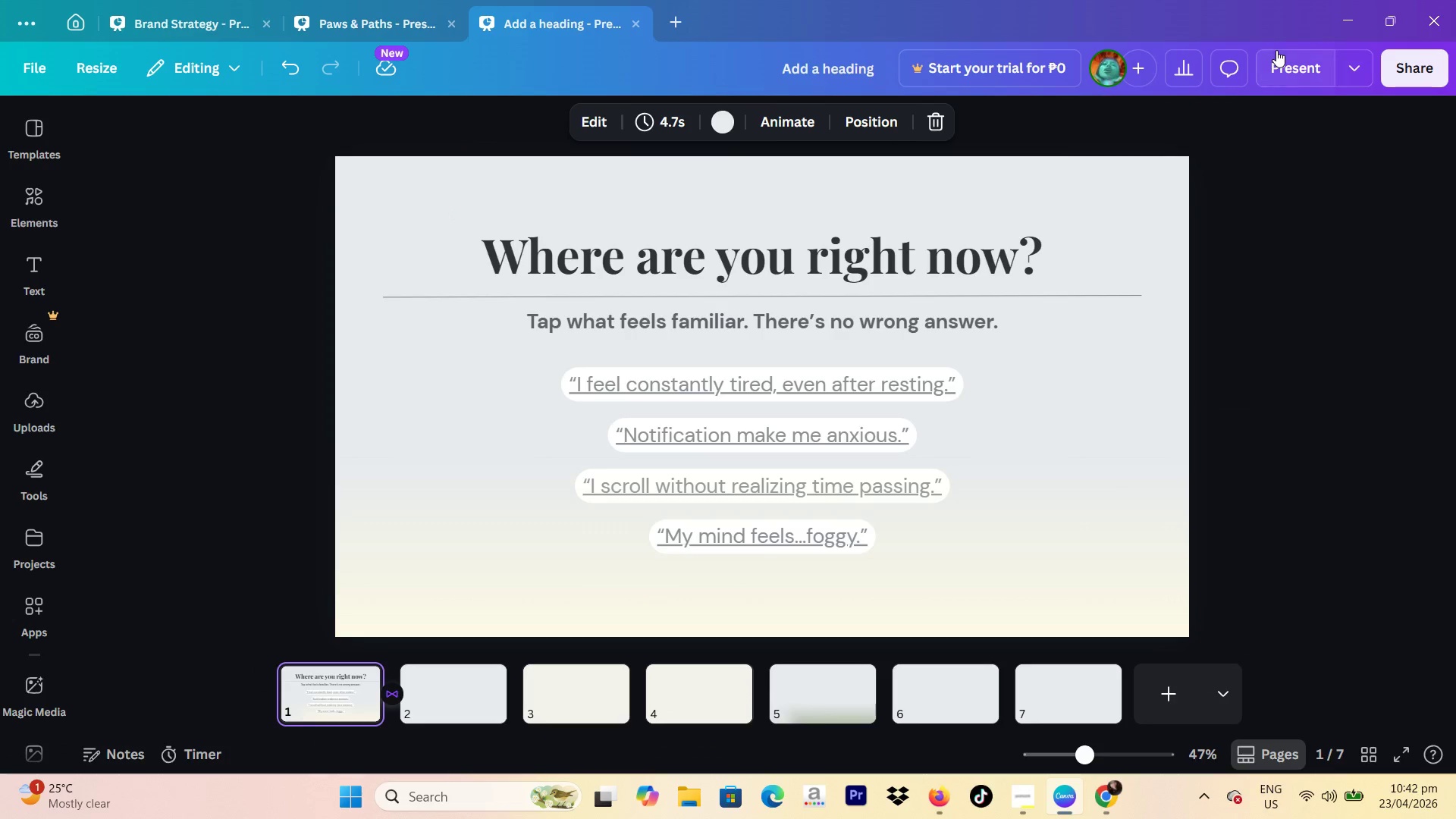 
wait(5.19)
 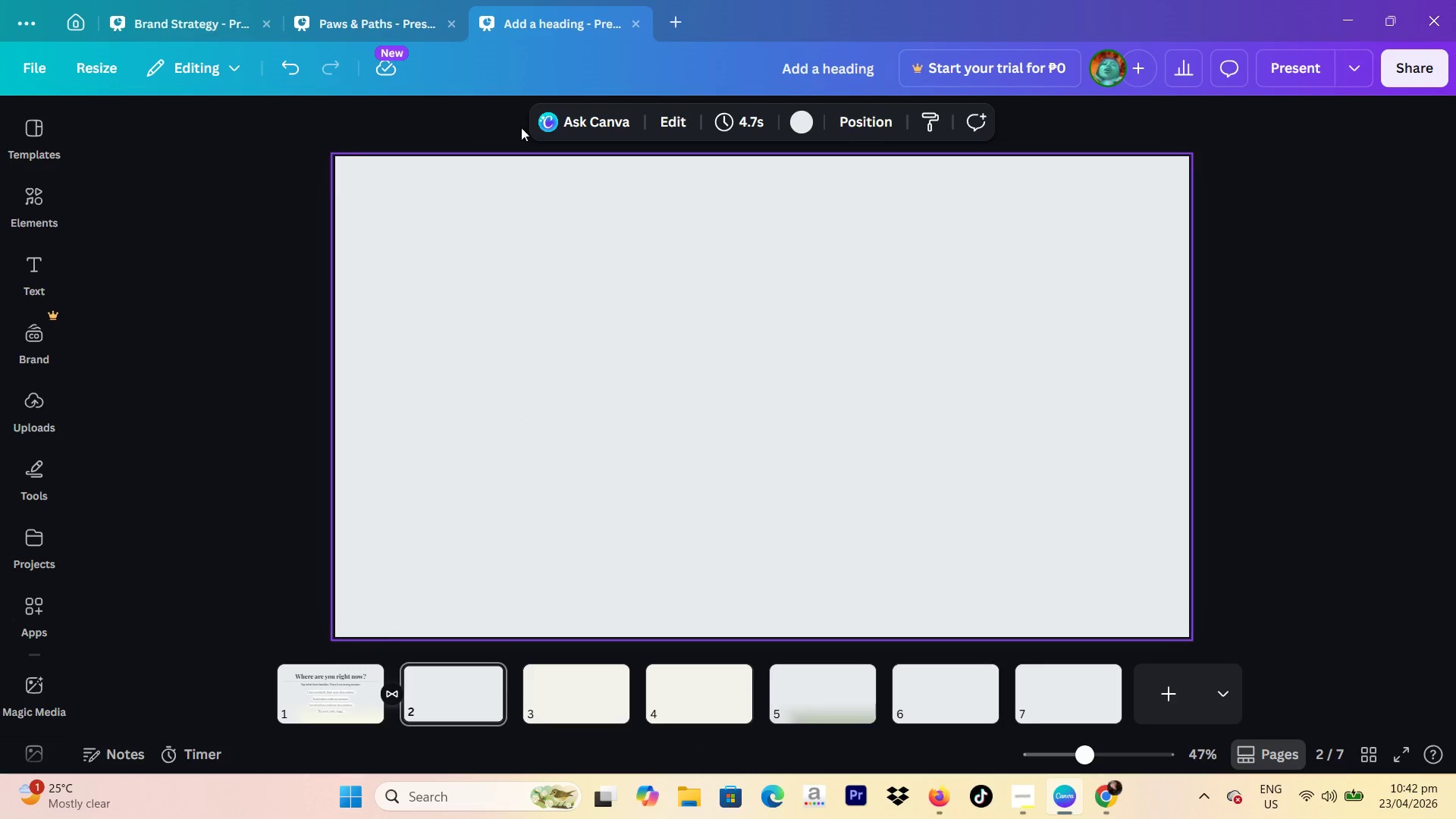 
left_click([39, 201])
 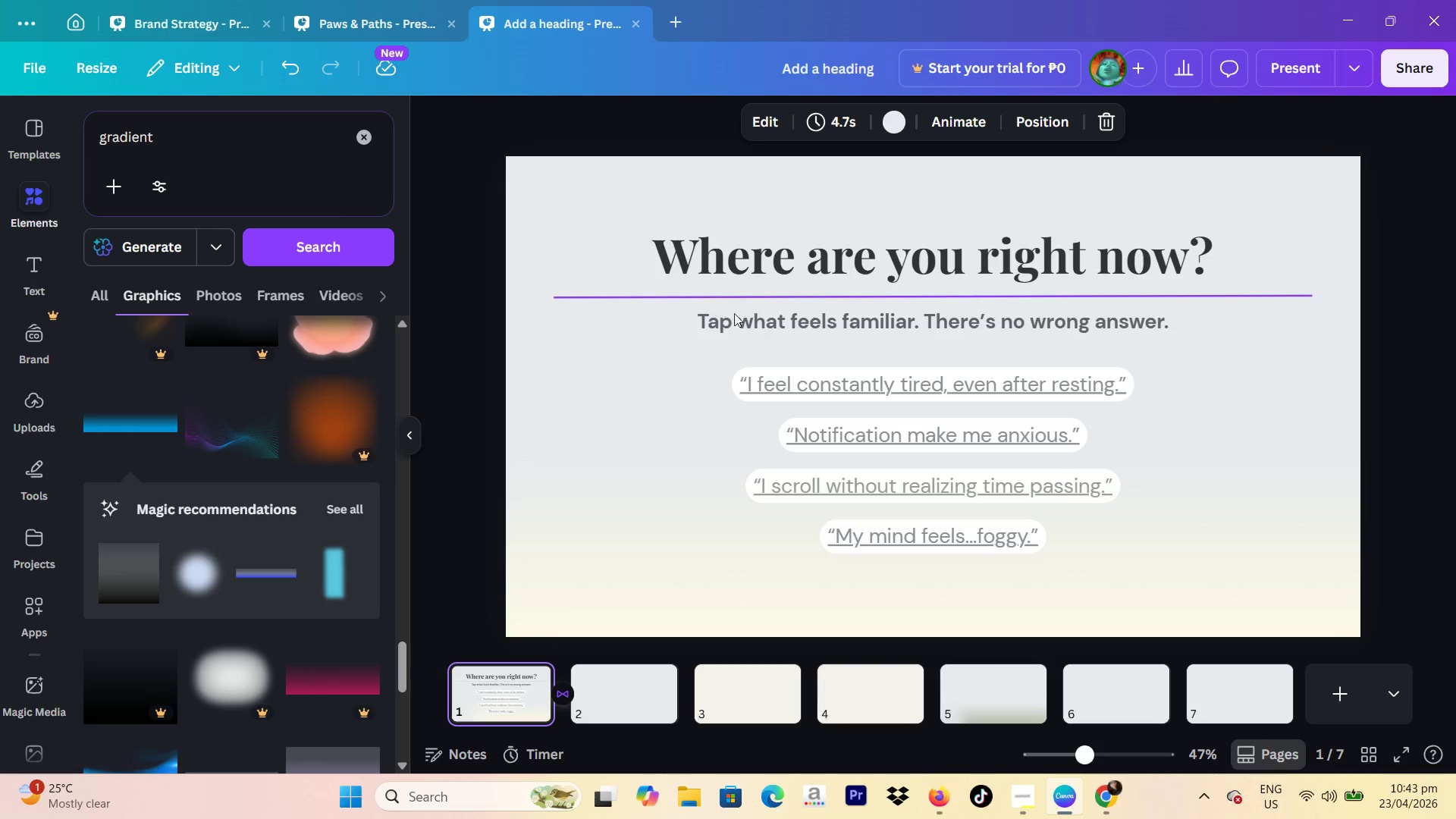 
left_click([852, 381])
 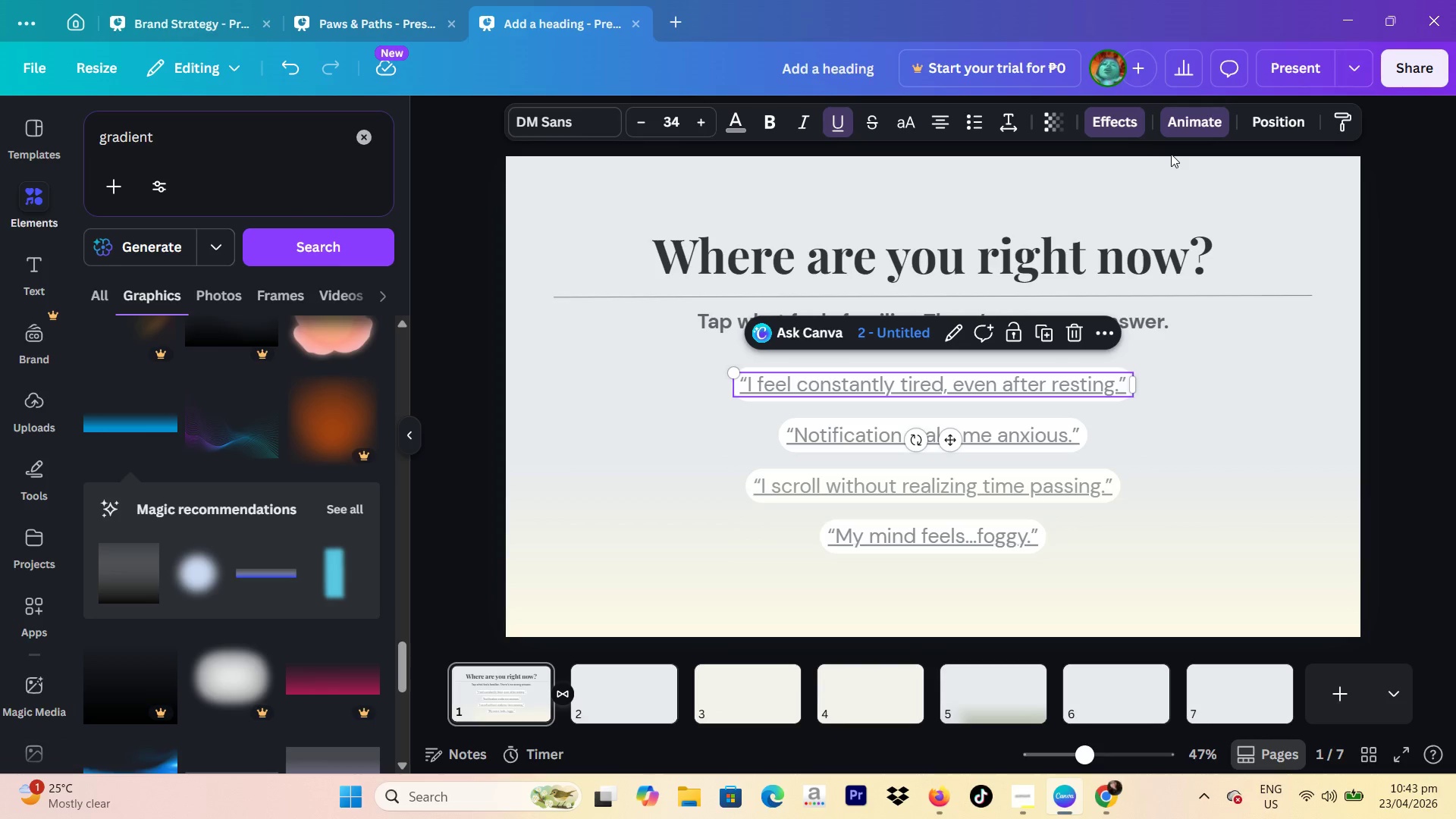 
left_click([1125, 127])
 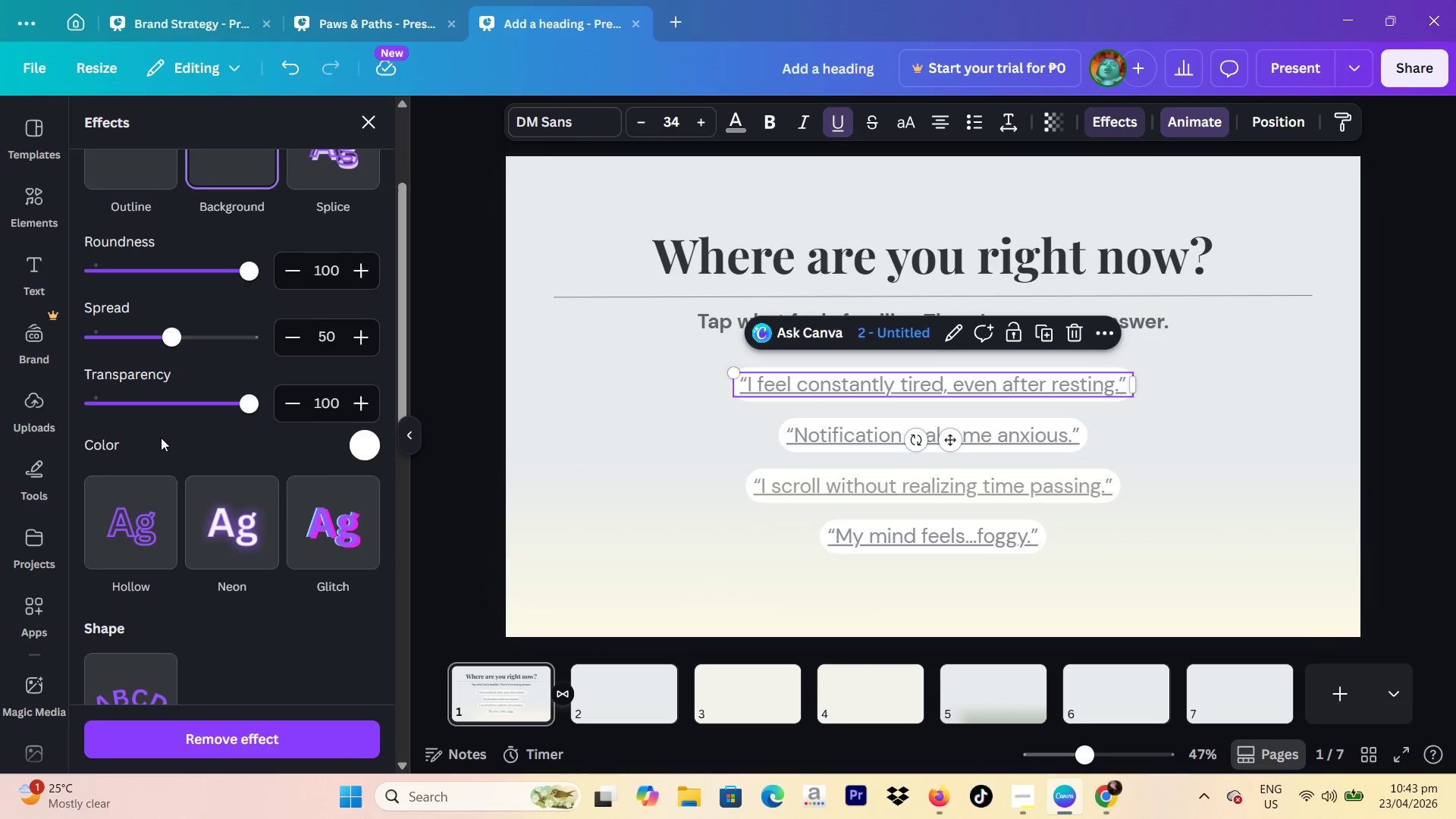 
scroll: coordinate [136, 442], scroll_direction: up, amount: 10.0
 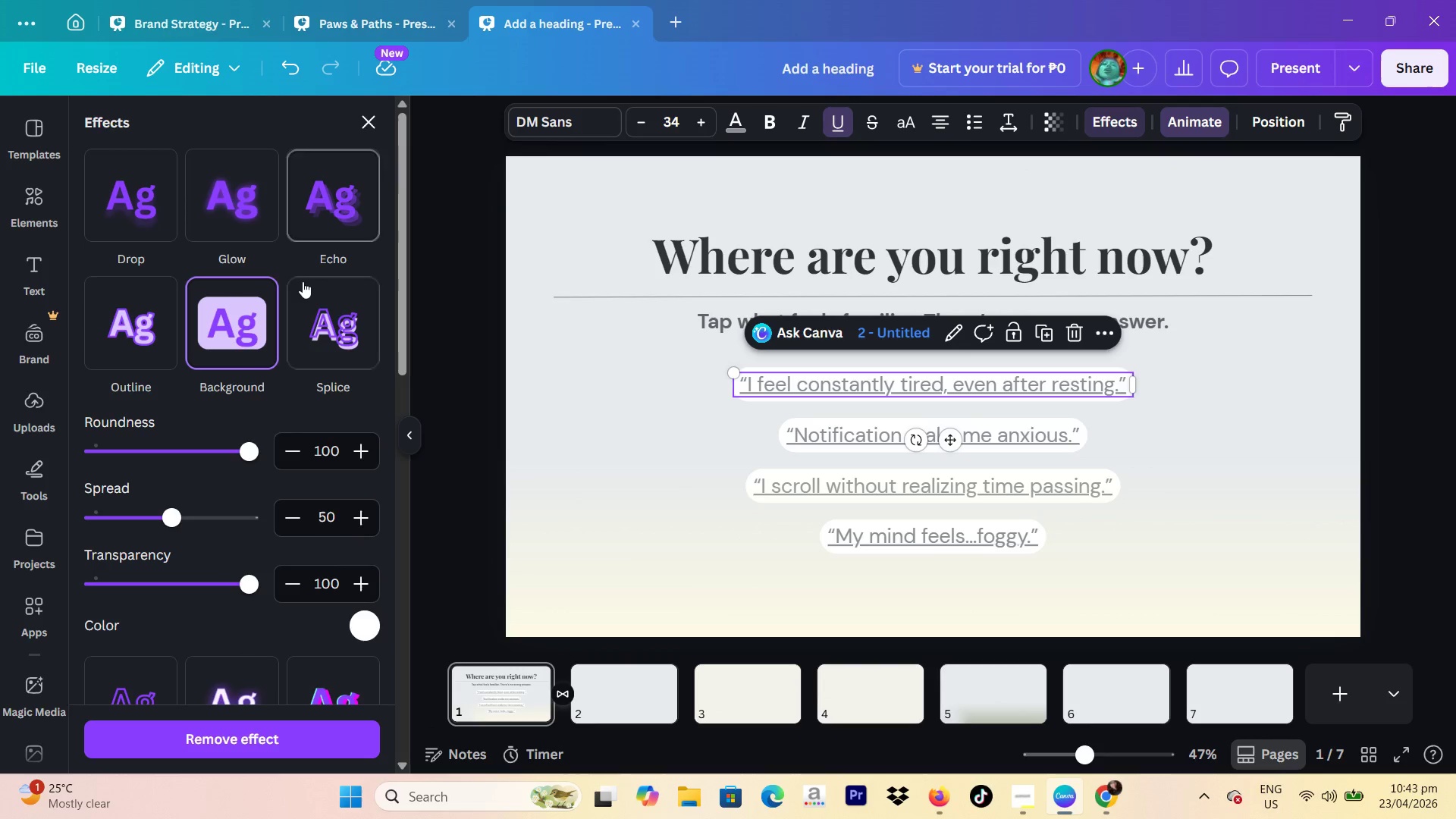 
scroll: coordinate [300, 283], scroll_direction: down, amount: 1.0
 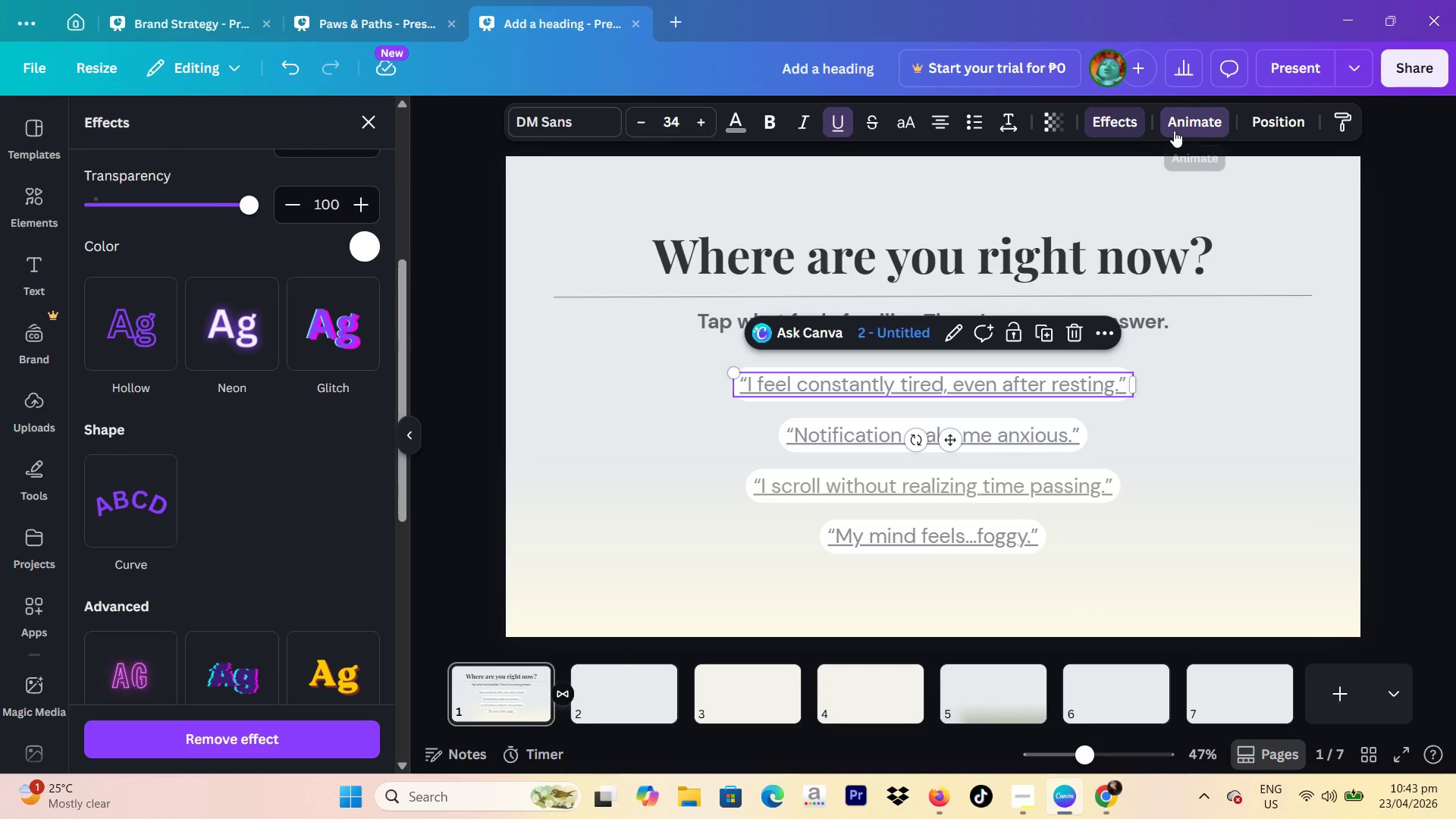 
left_click([1173, 130])
 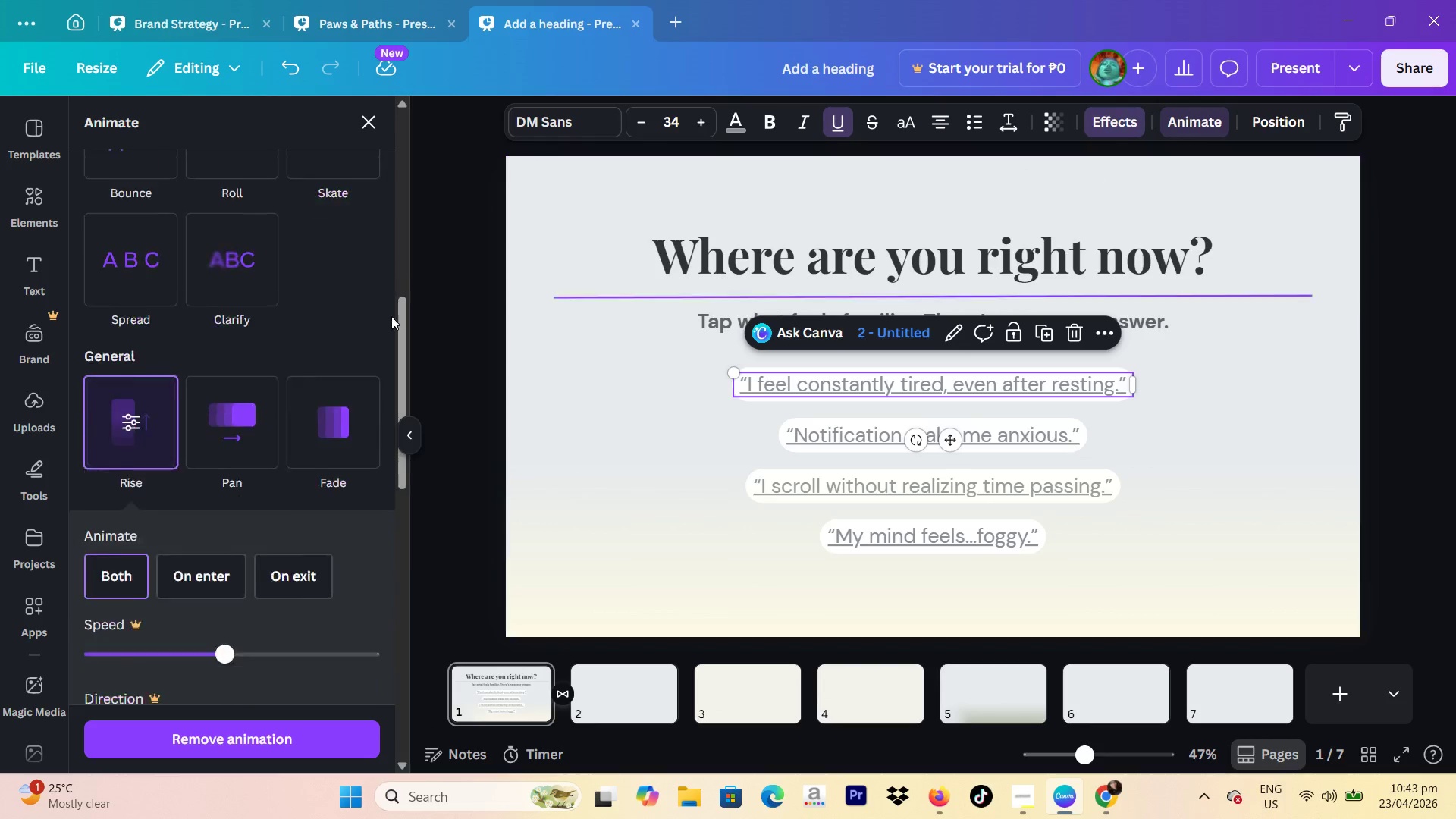 
scroll: coordinate [248, 326], scroll_direction: up, amount: 9.0
 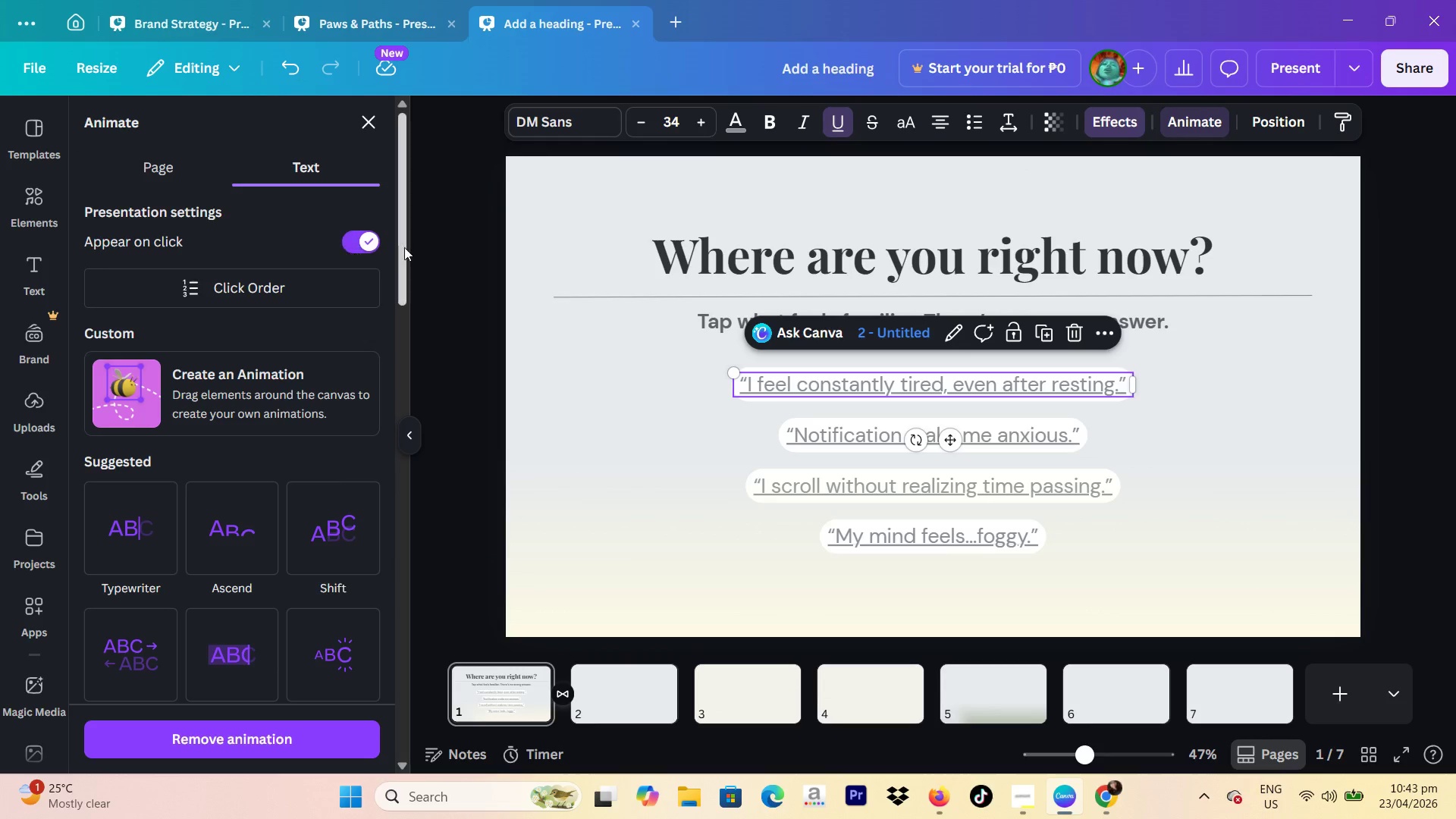 
left_click([404, 247])
 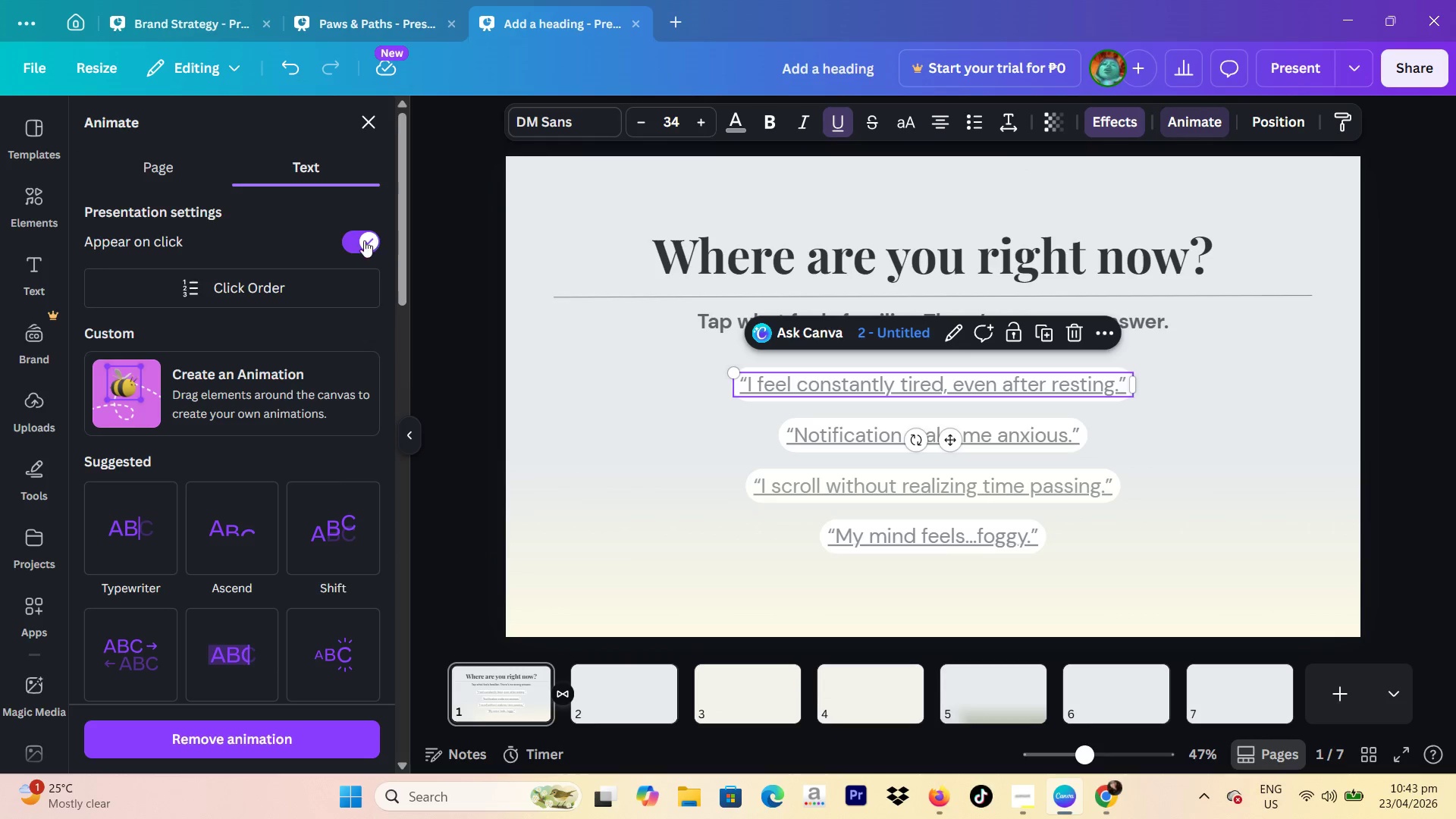 
left_click([364, 240])
 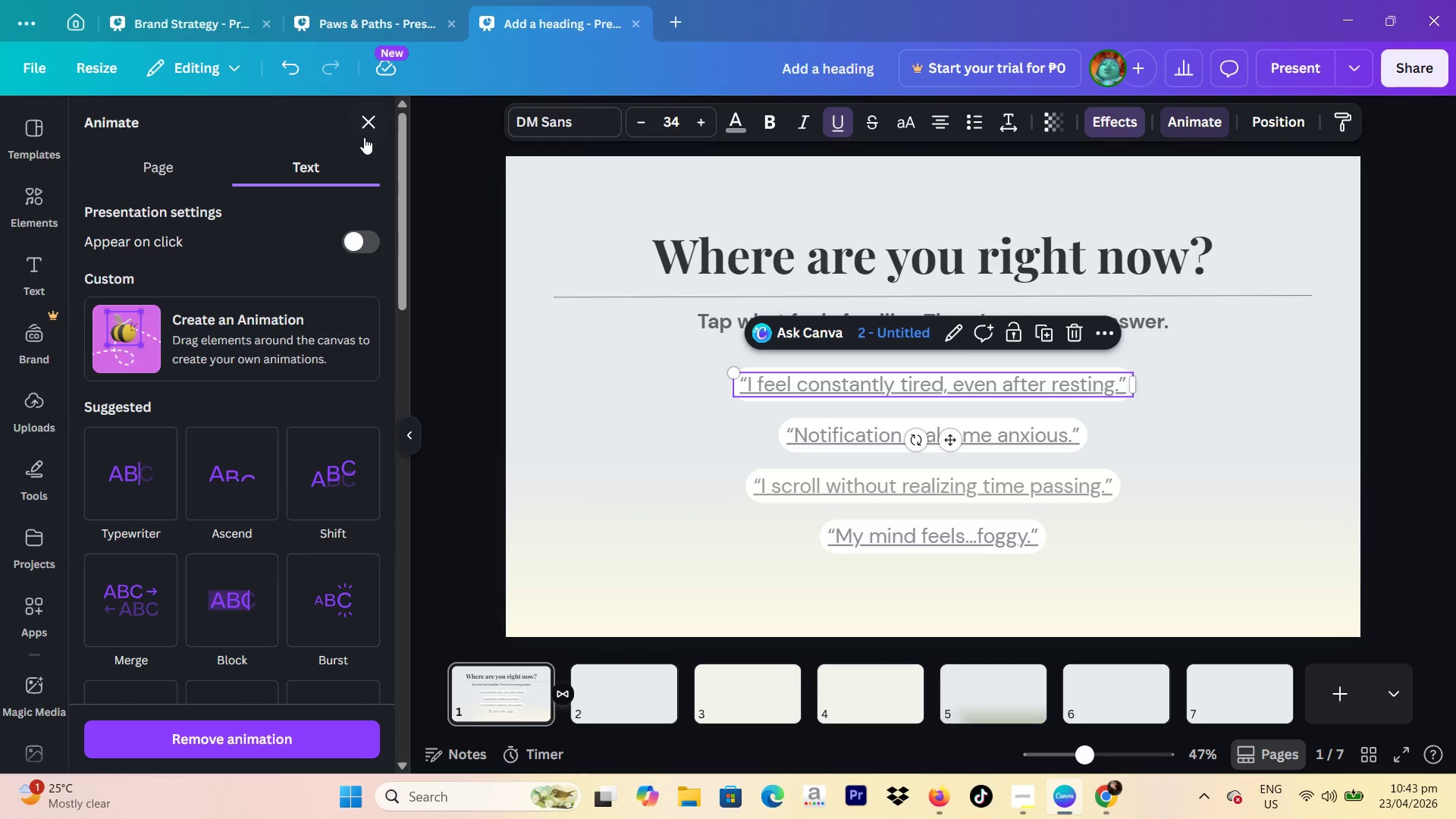 
left_click([369, 132])
 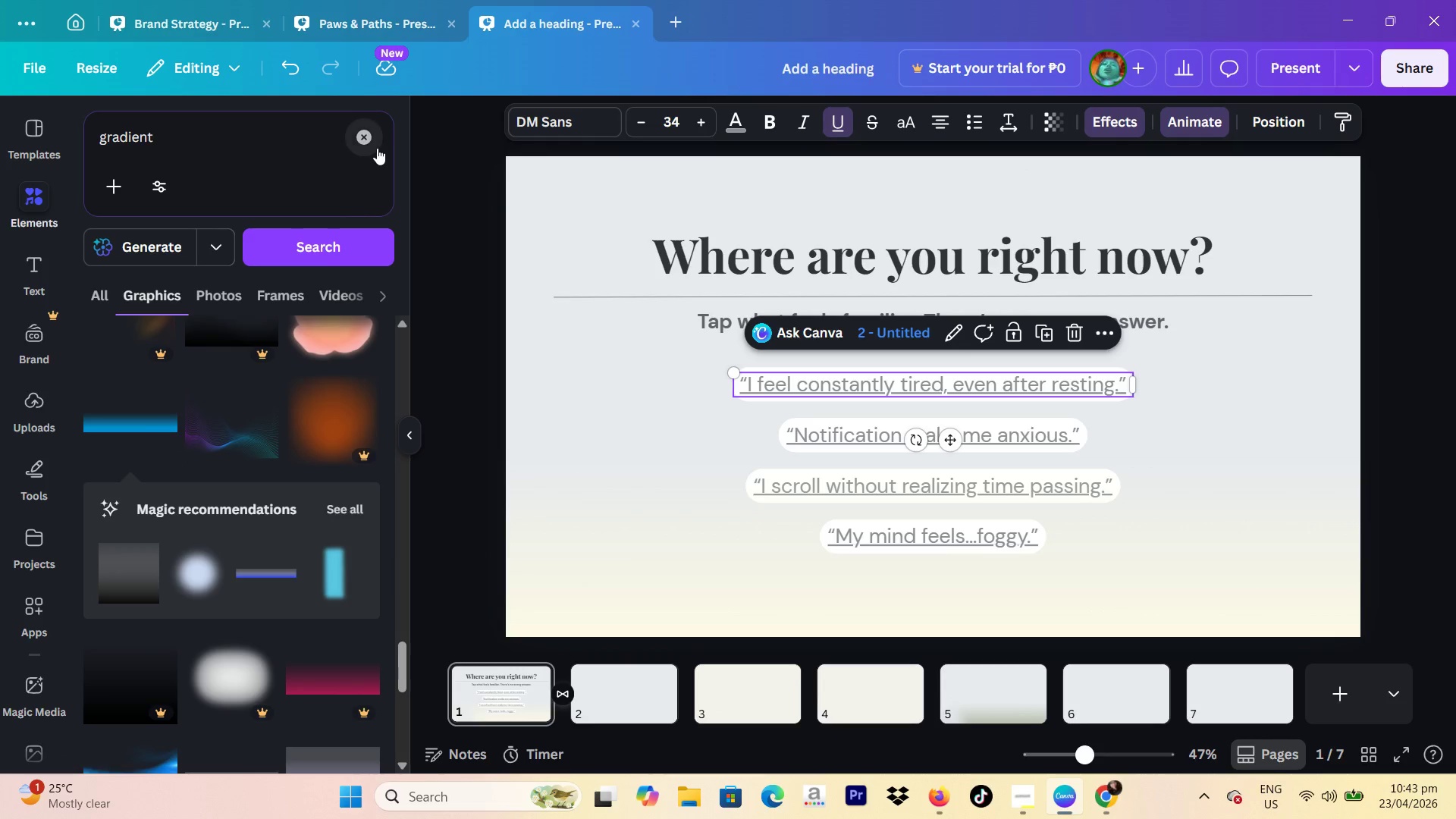 
left_click([408, 187])
 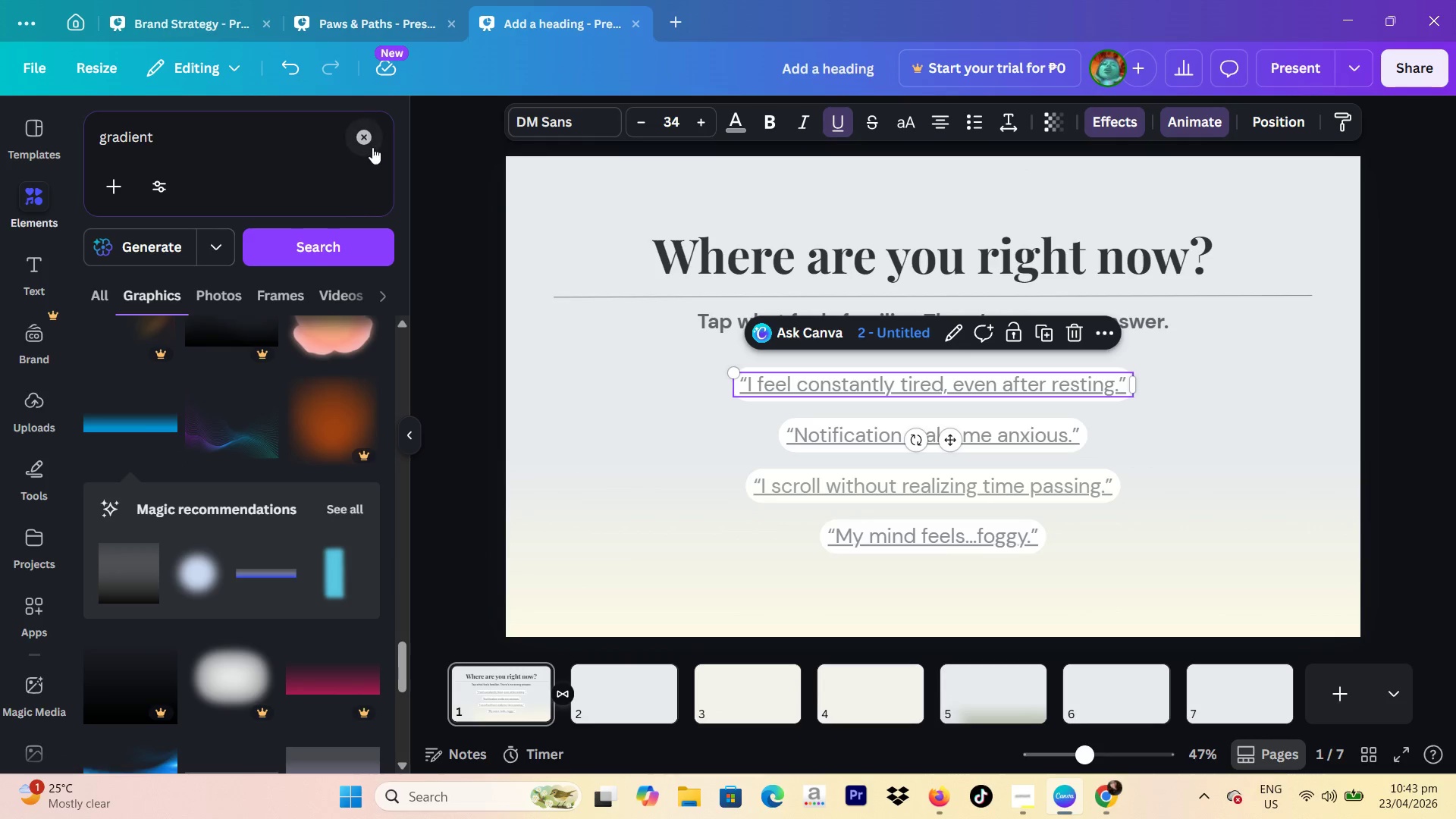 
left_click([375, 147])
 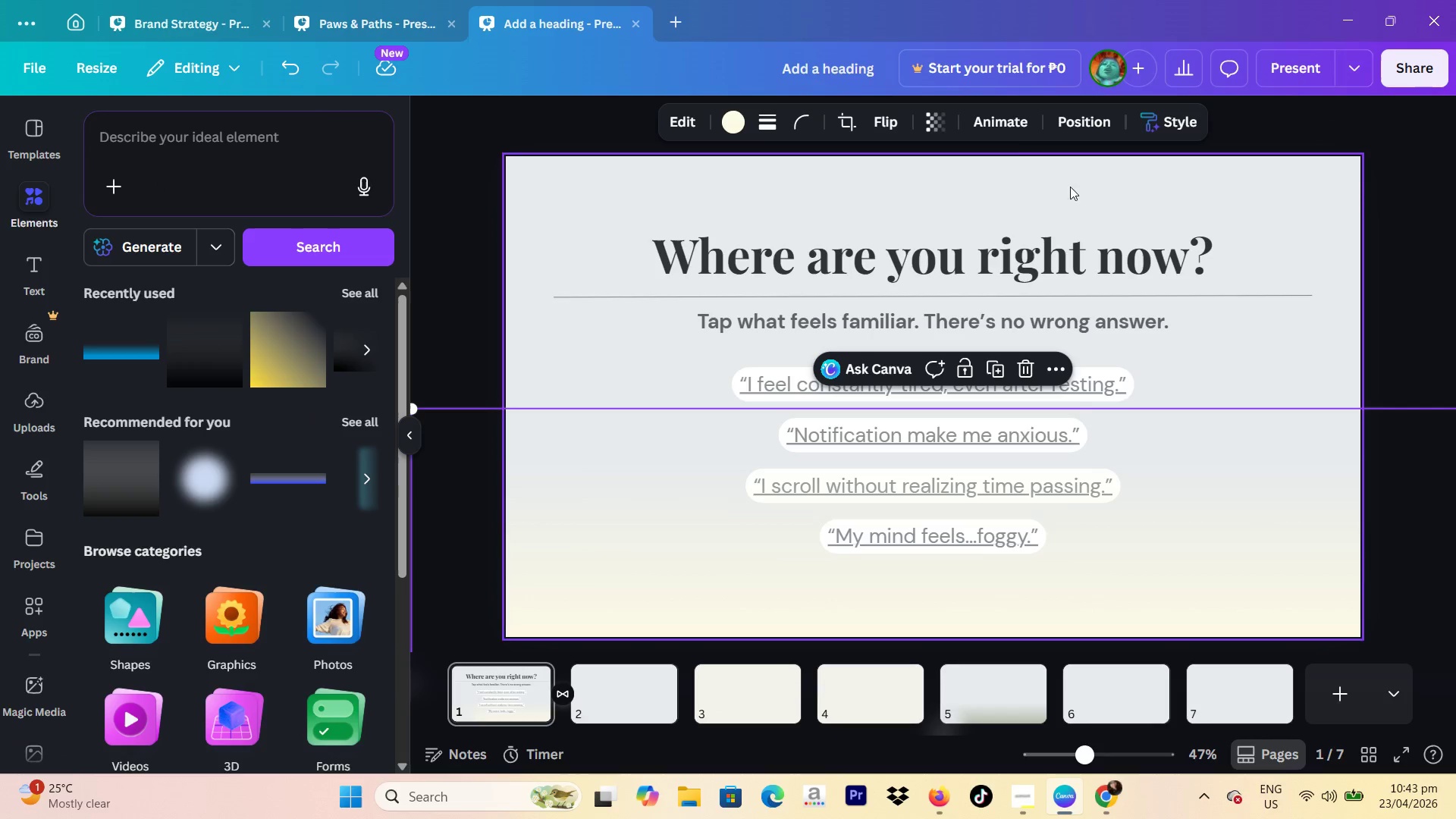 
left_click([1001, 121])
 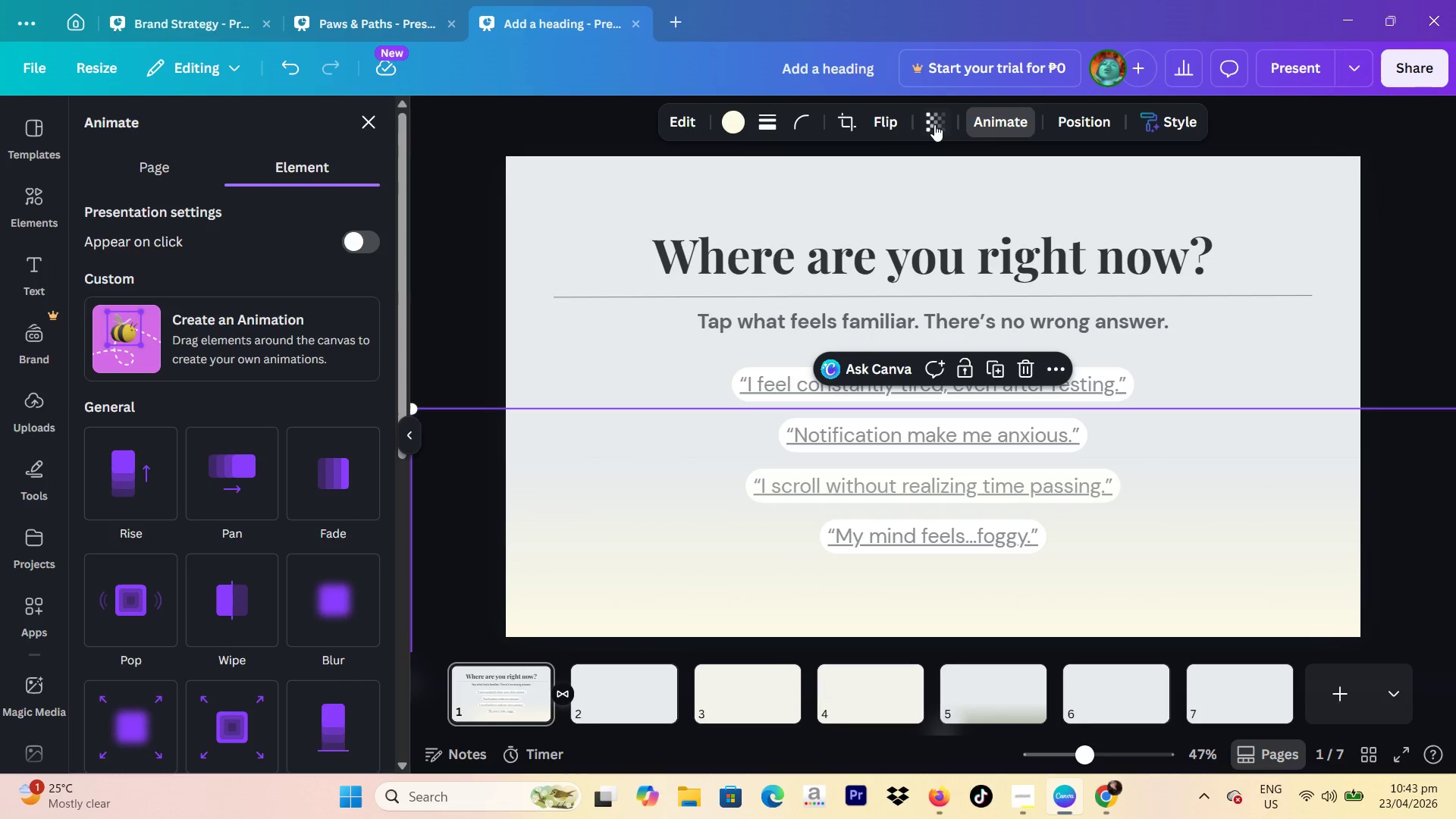 
left_click([926, 124])
 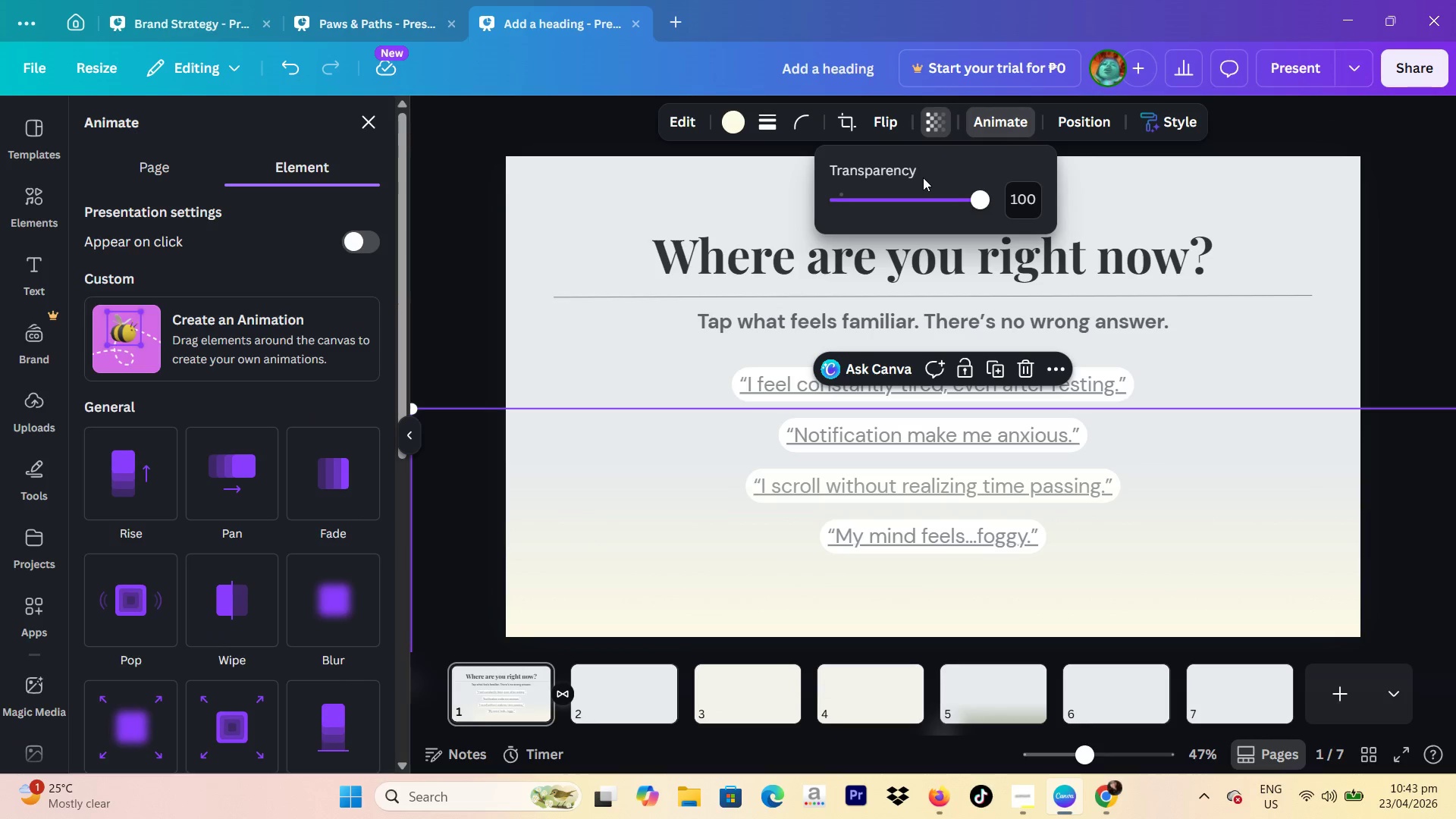 
left_click_drag(start_coordinate=[923, 194], to_coordinate=[917, 215])
 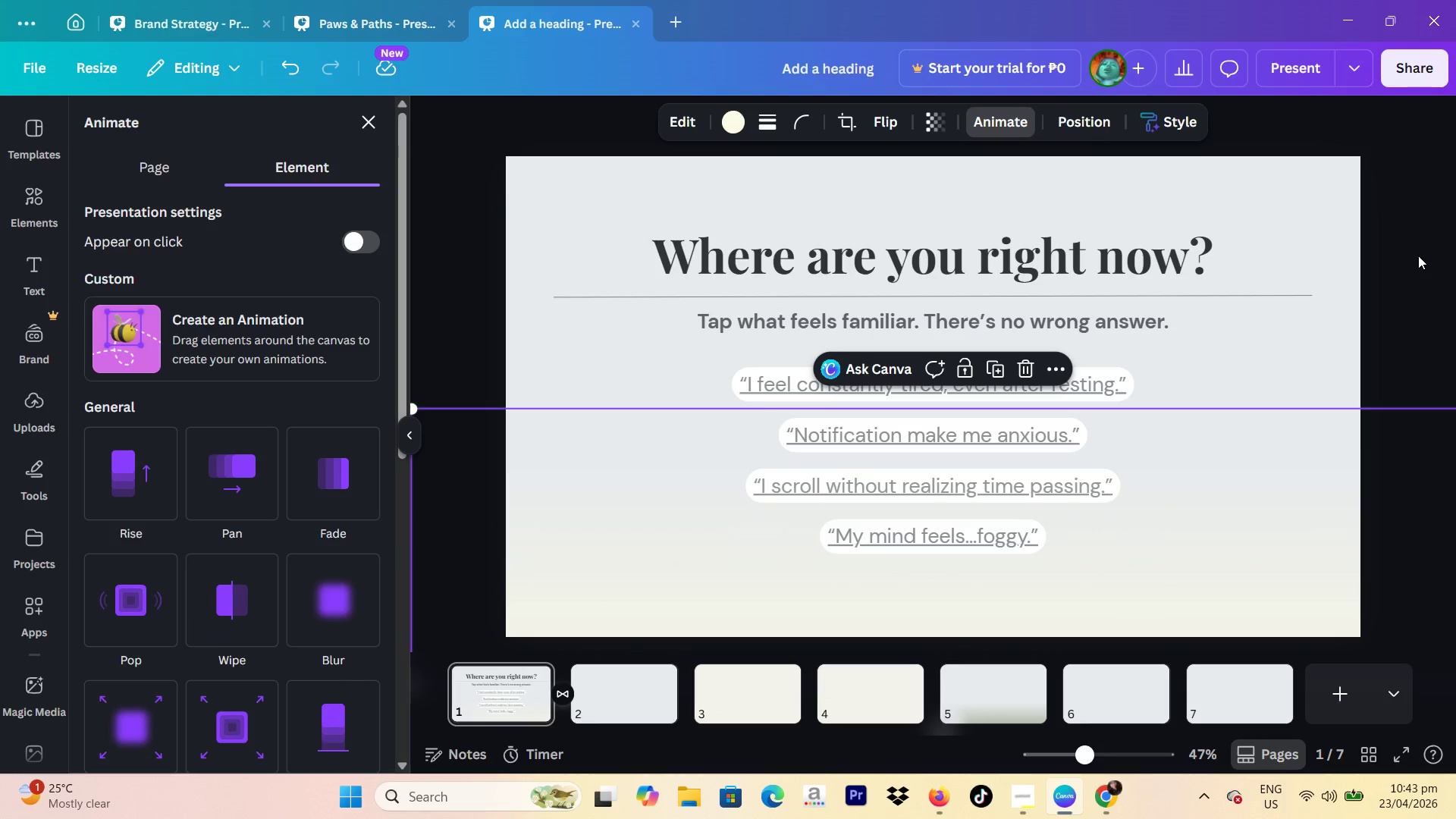 
double_click([1418, 256])
 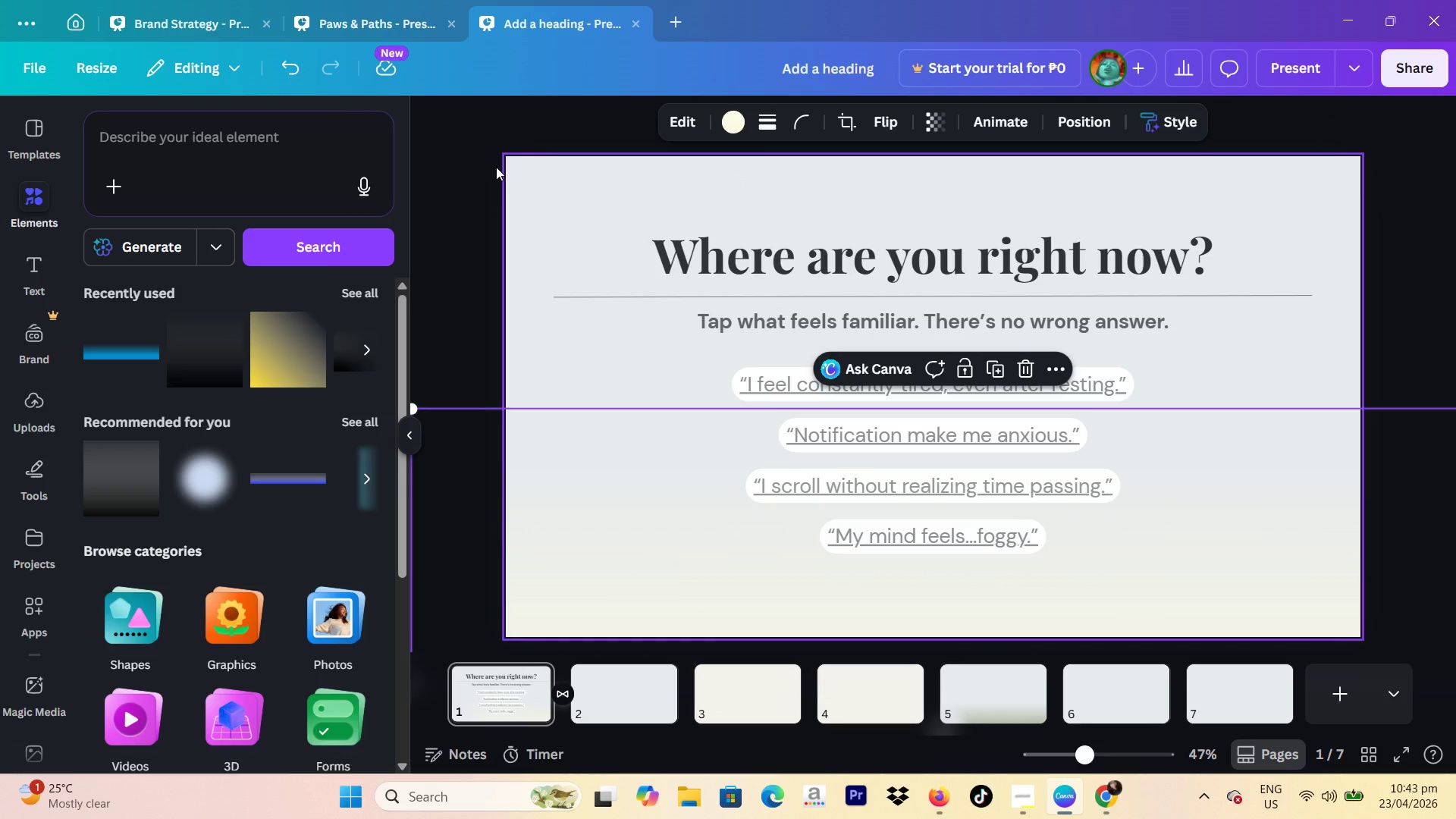 
left_click([450, 167])
 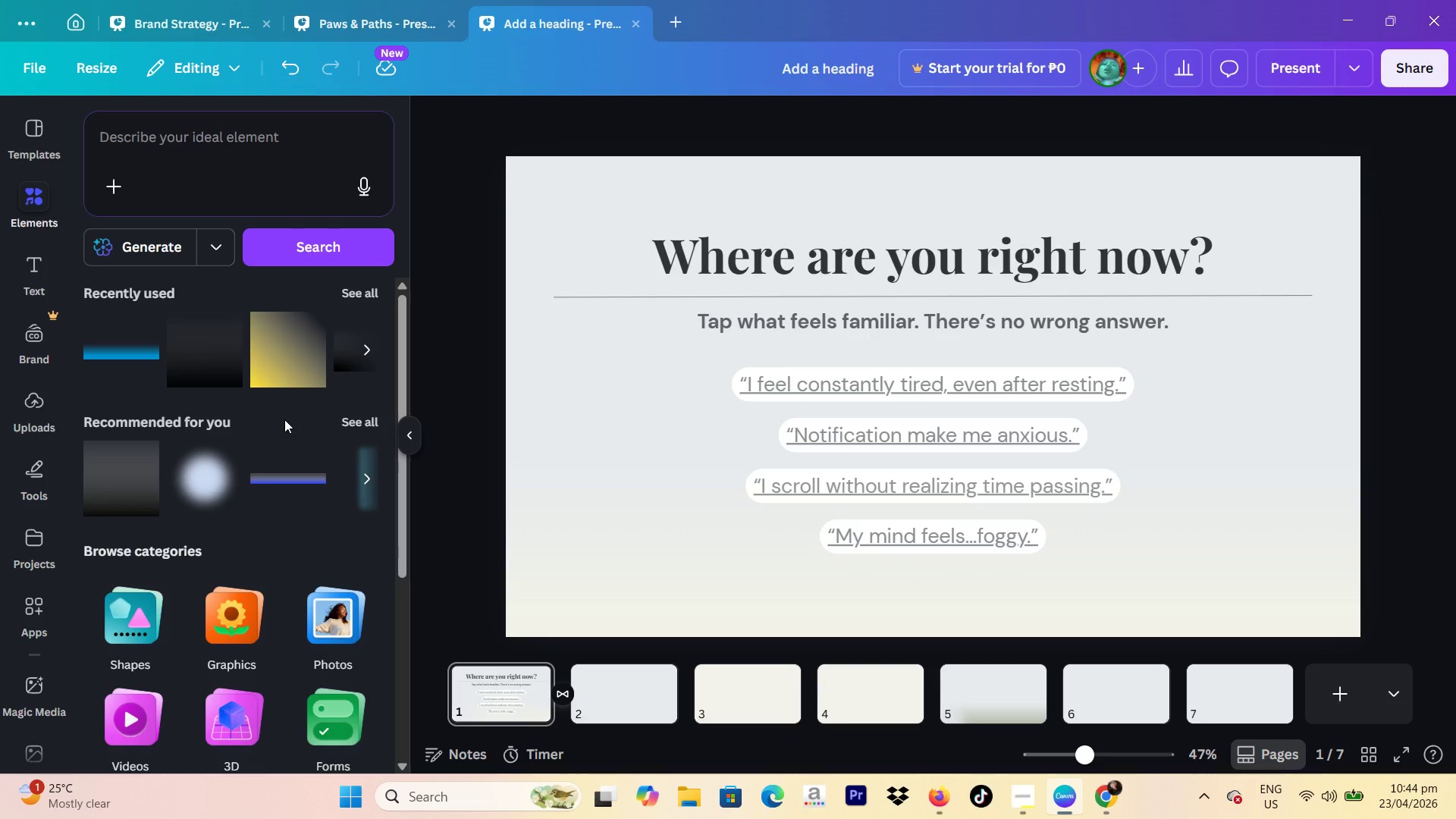 
wait(52.11)
 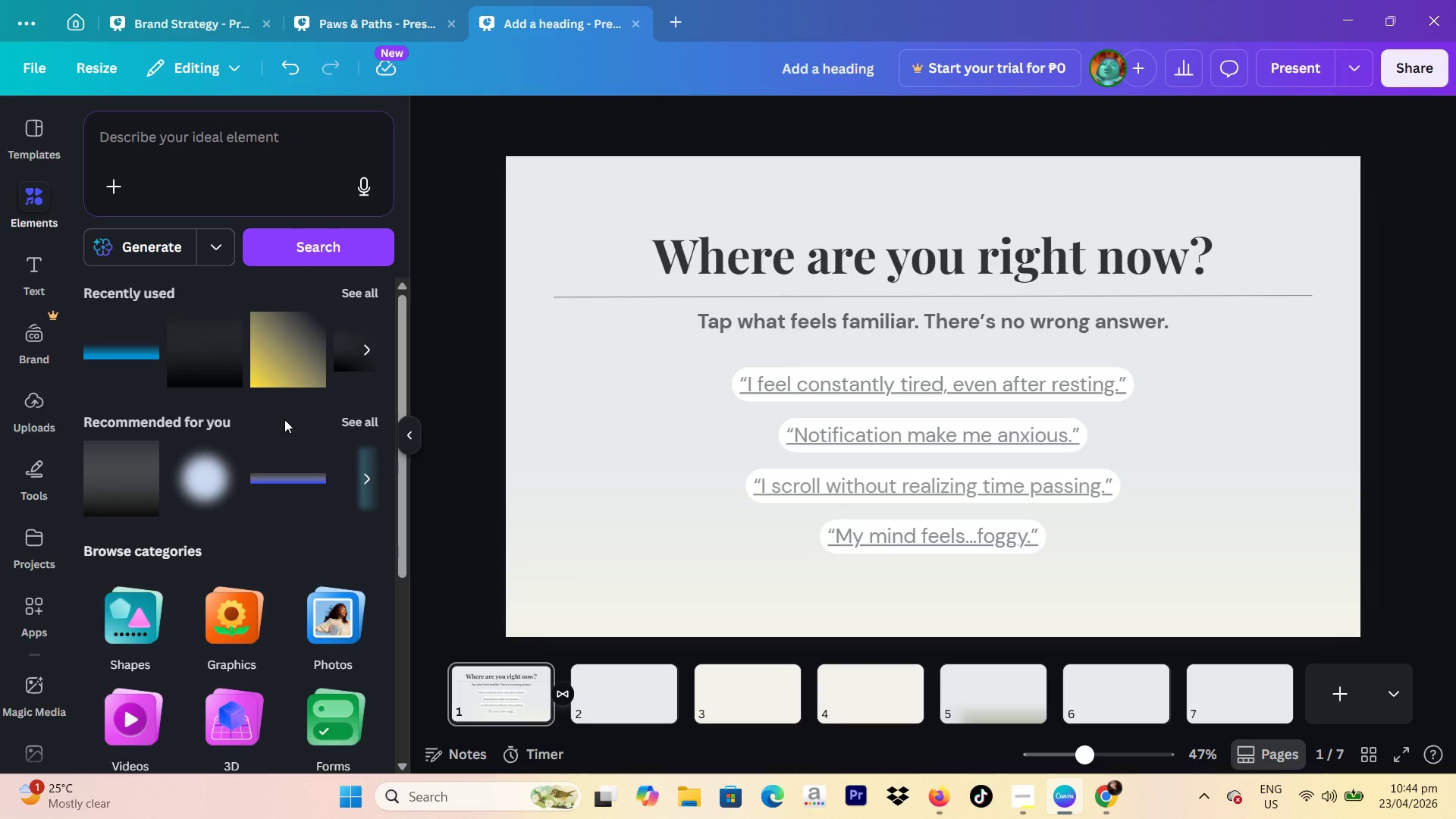 
left_click([186, 170])
 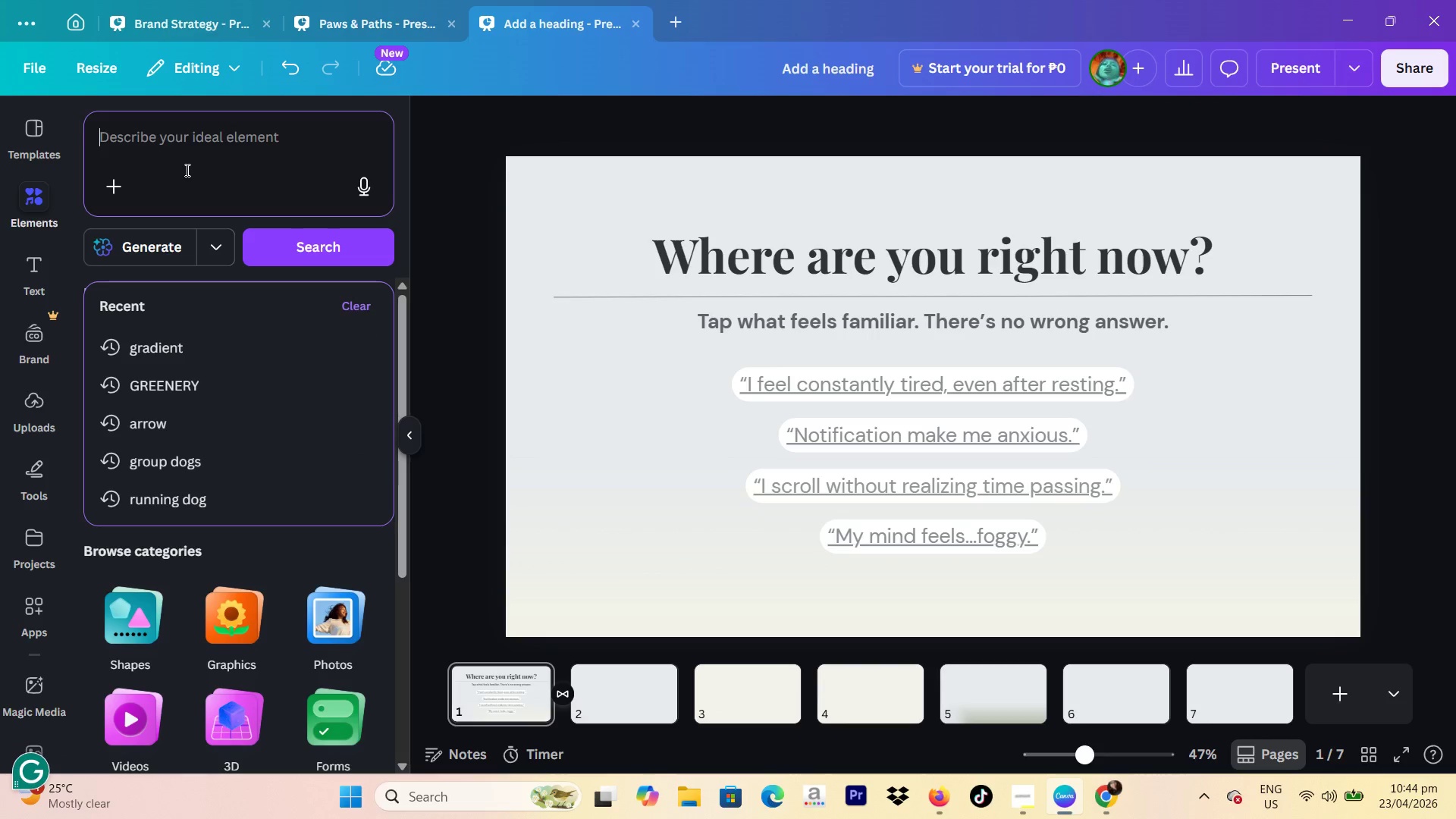 
type(cirlwe)
key(Backspace)
key(Backspace)
type(cle blur)
 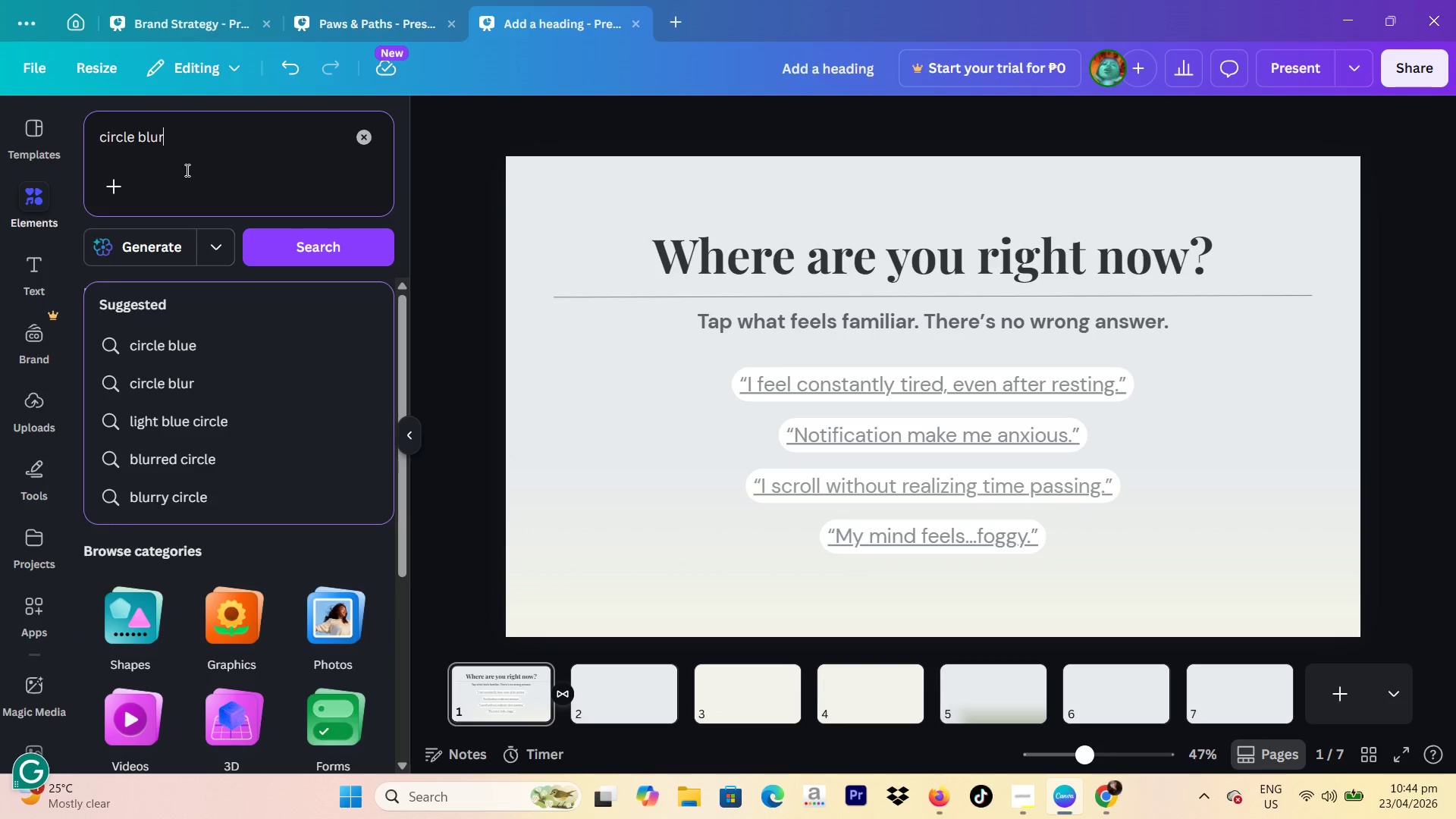 
key(Enter)
 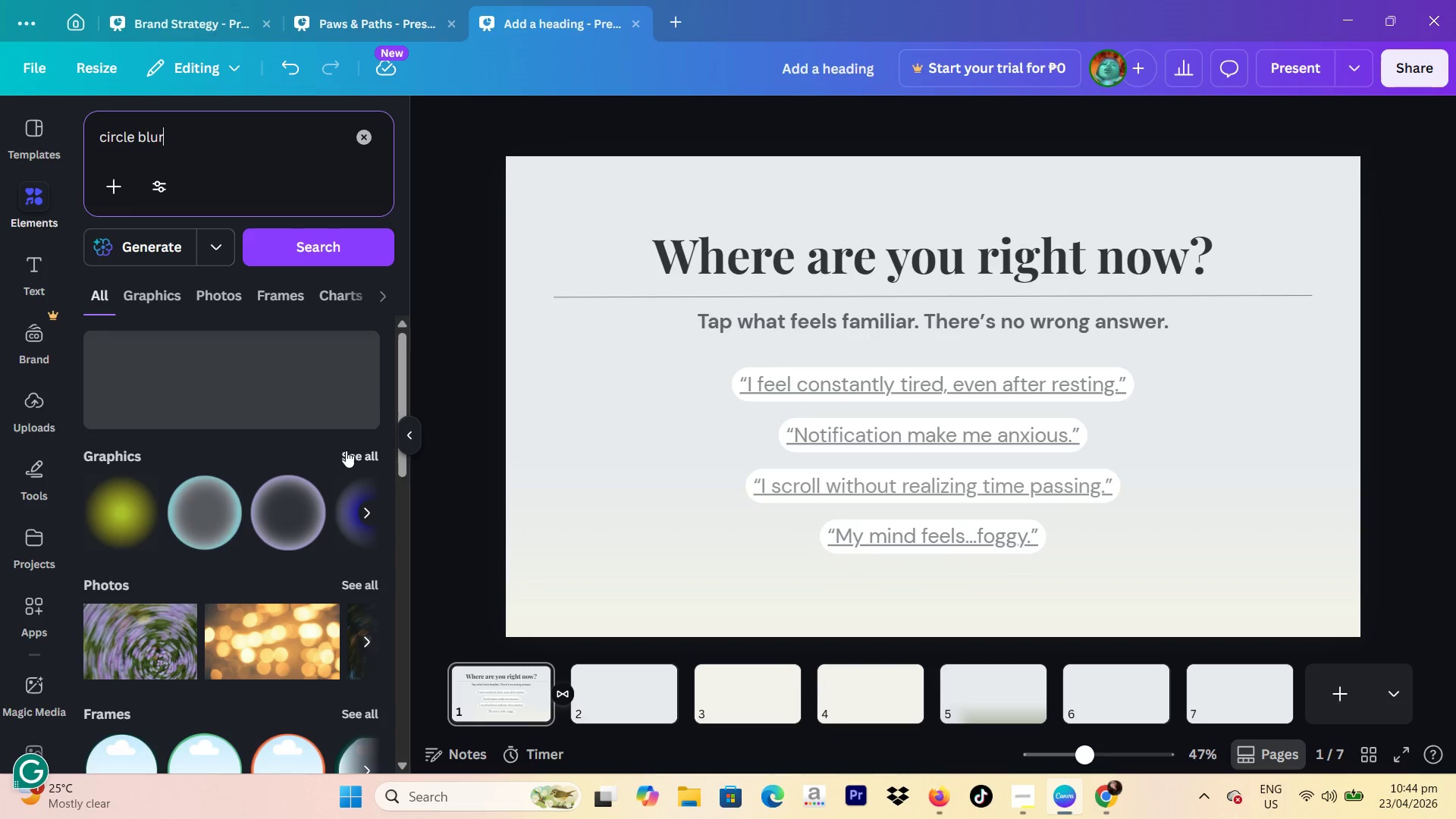 
left_click([158, 290])
 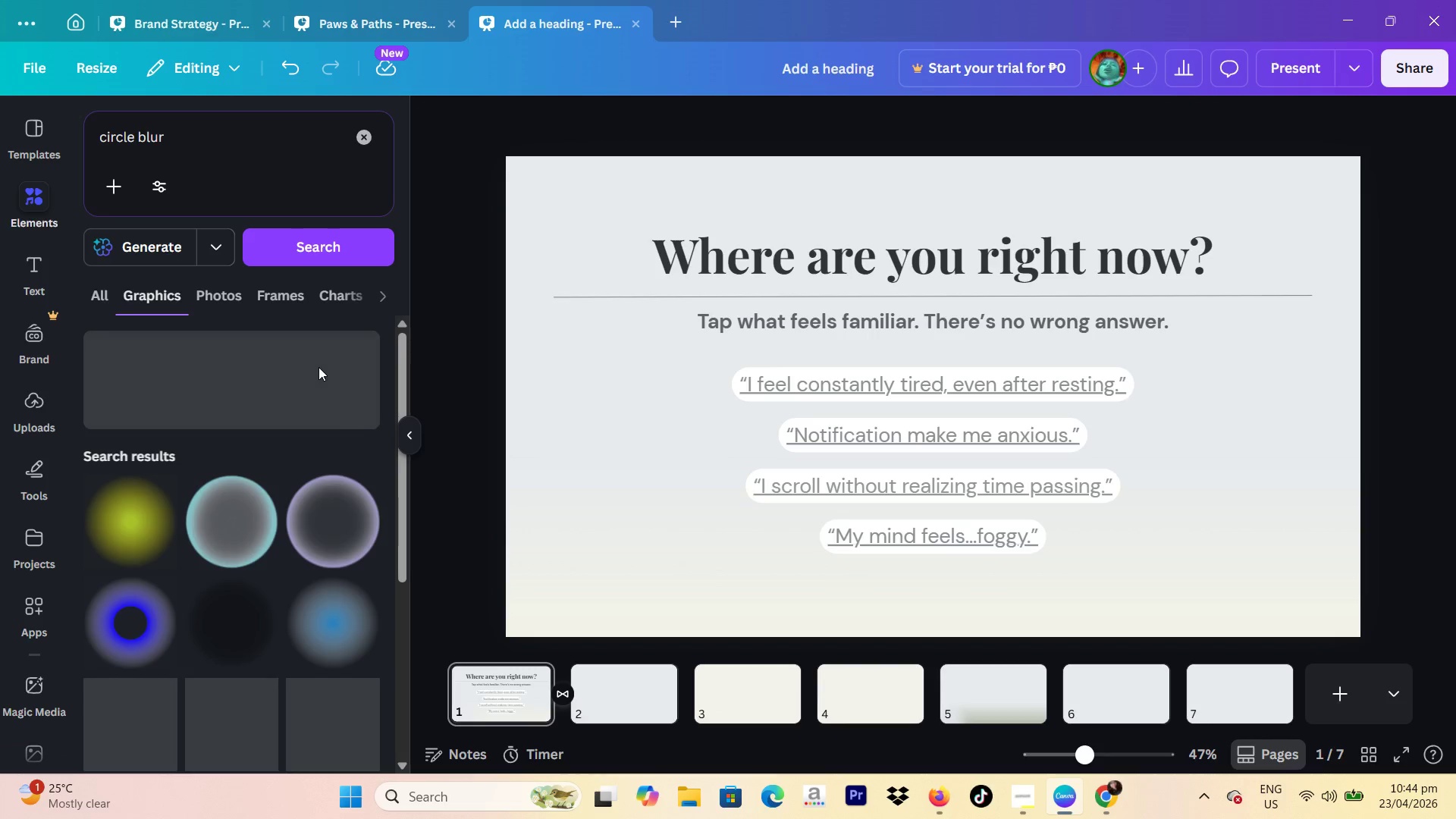 
scroll: coordinate [351, 475], scroll_direction: down, amount: 2.0
 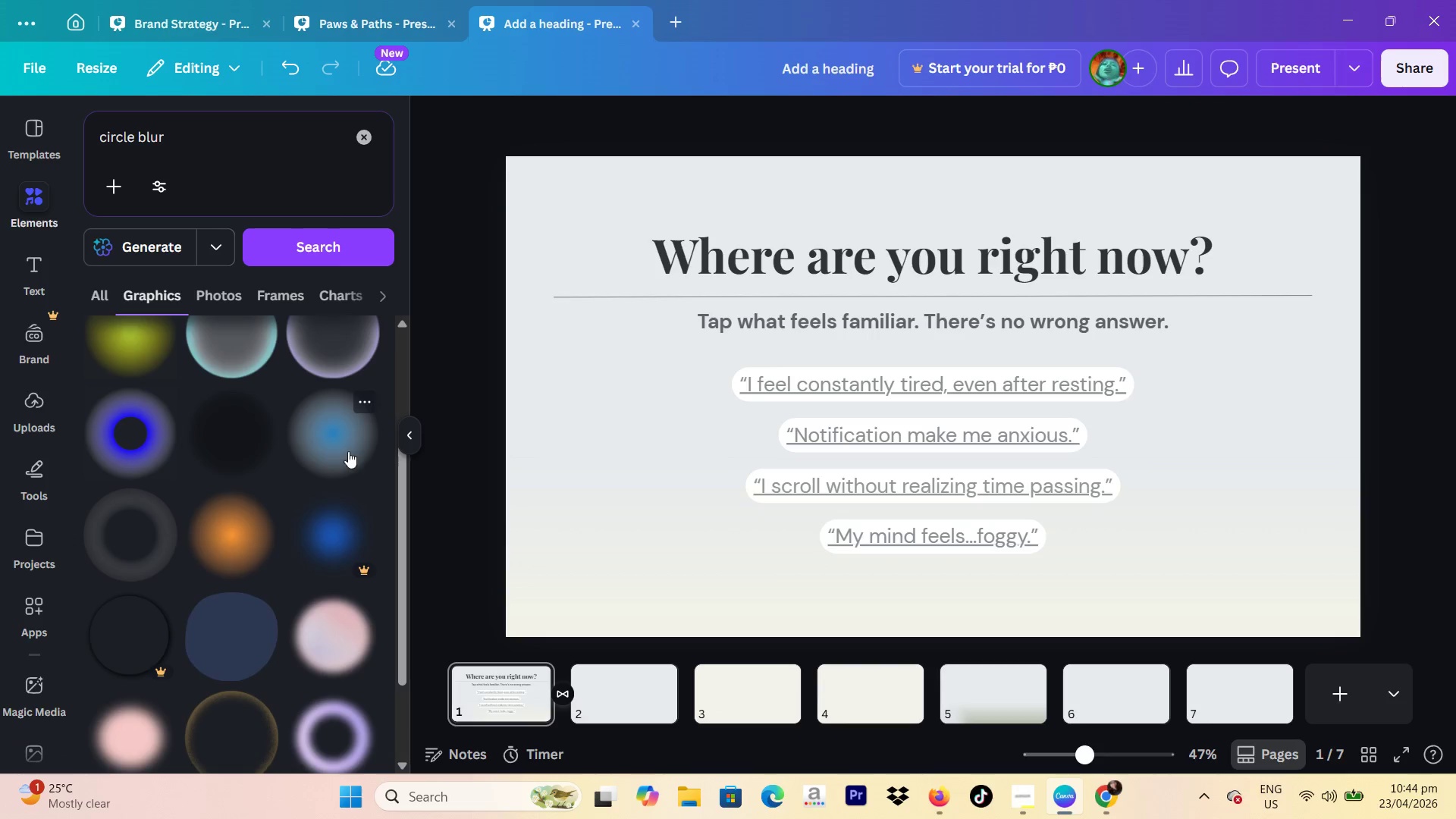 
left_click([342, 441])
 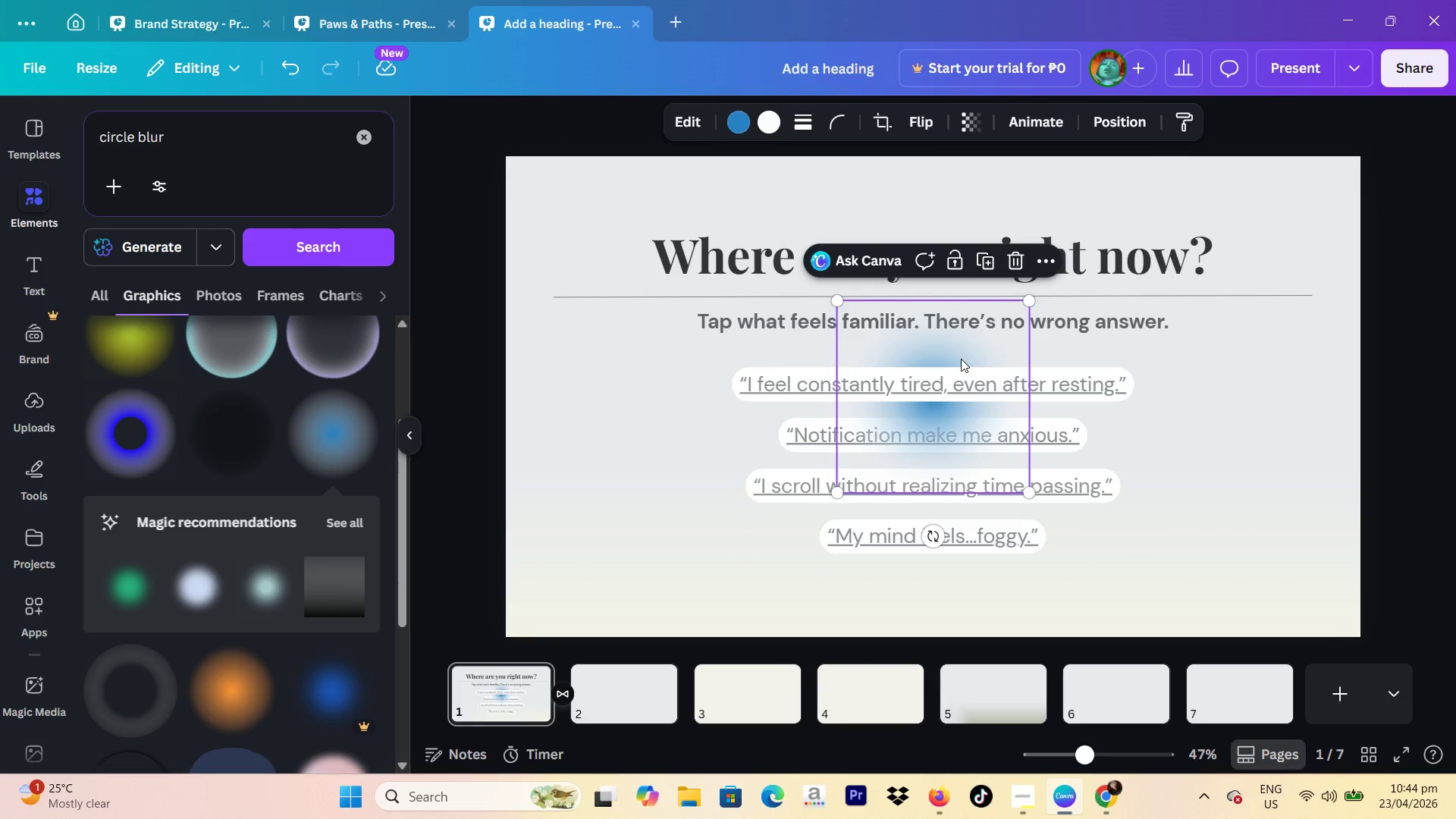 
left_click_drag(start_coordinate=[959, 349], to_coordinate=[584, 156])
 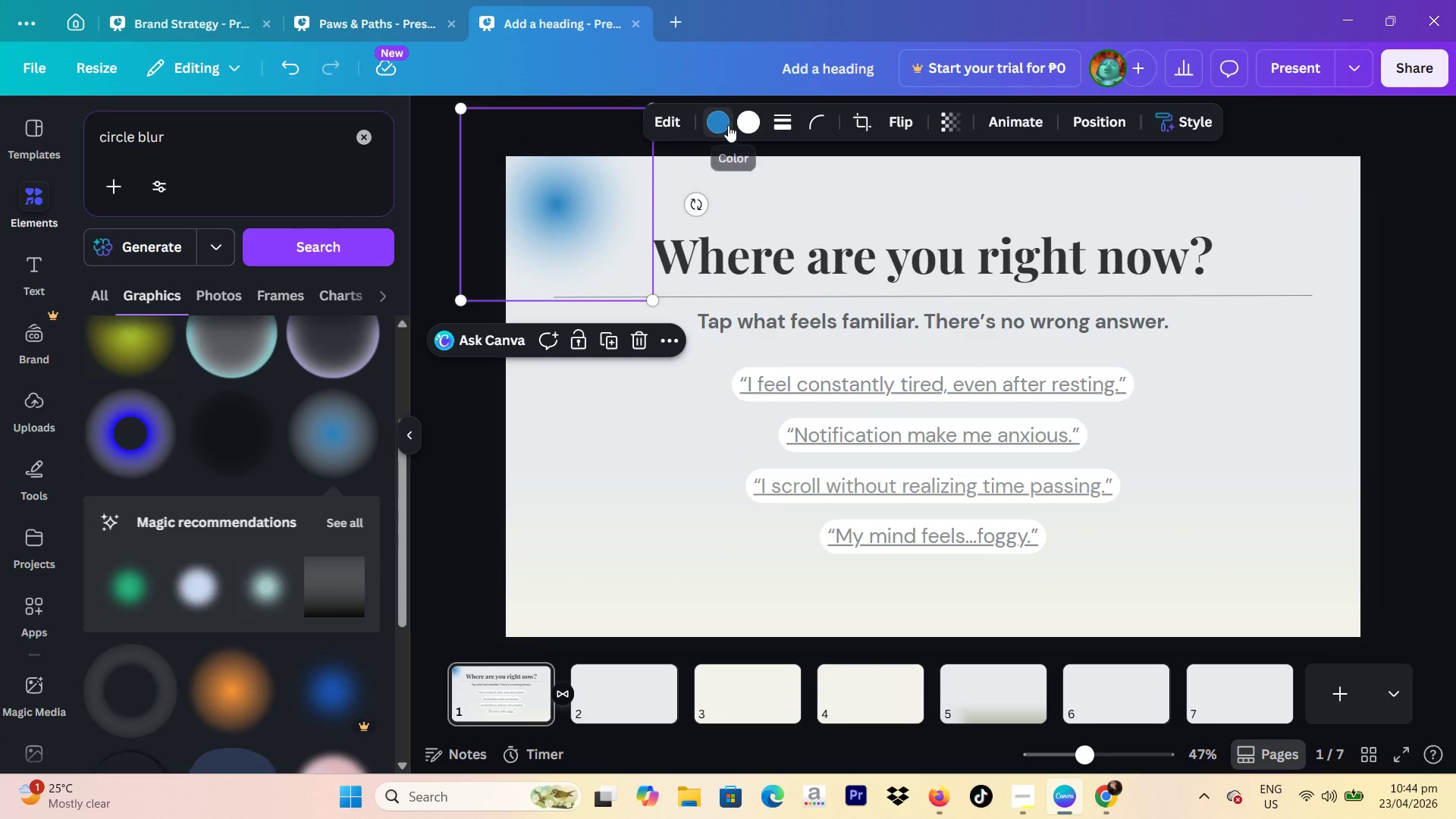 
left_click([729, 125])
 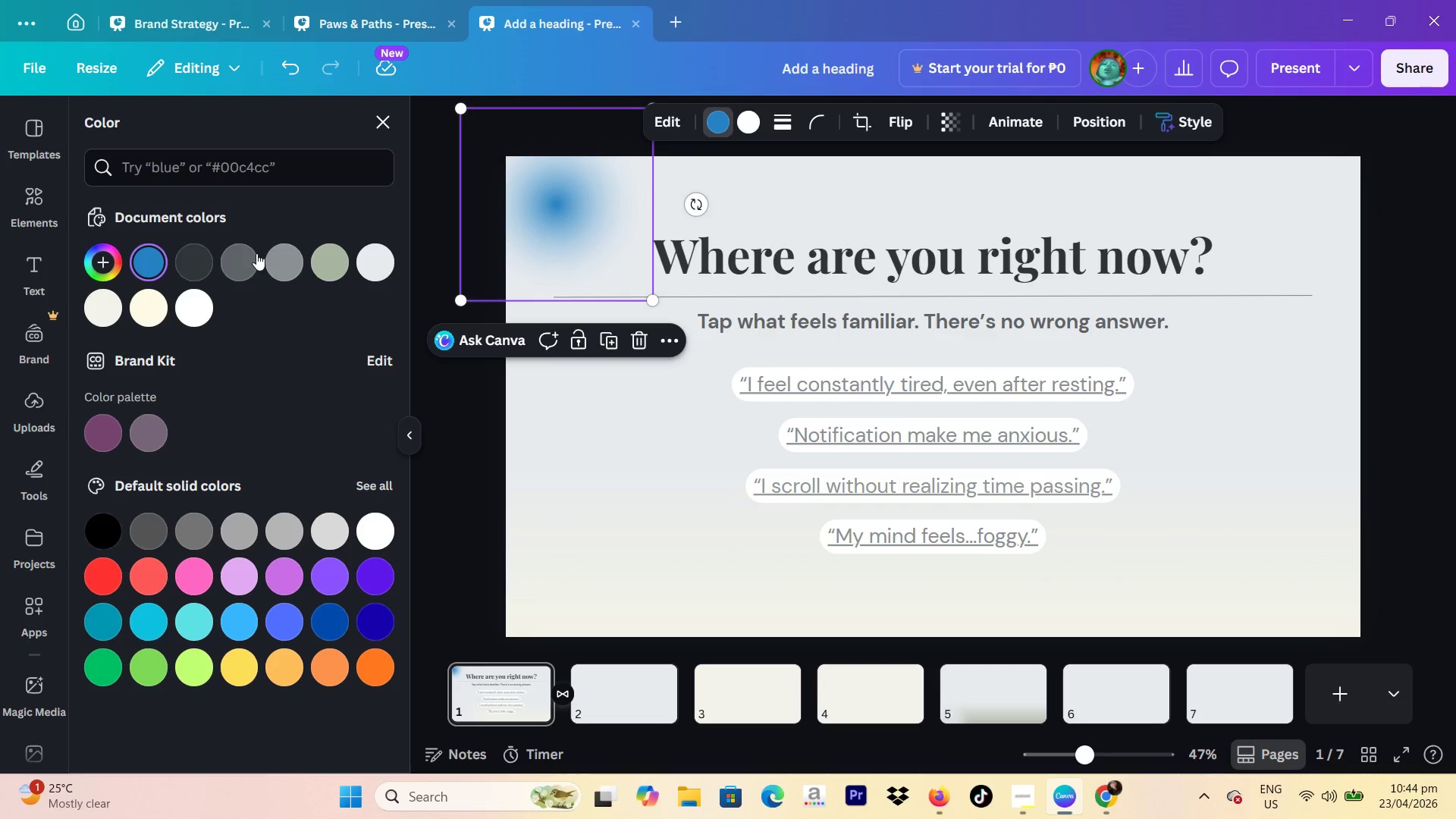 
left_click([248, 256])
 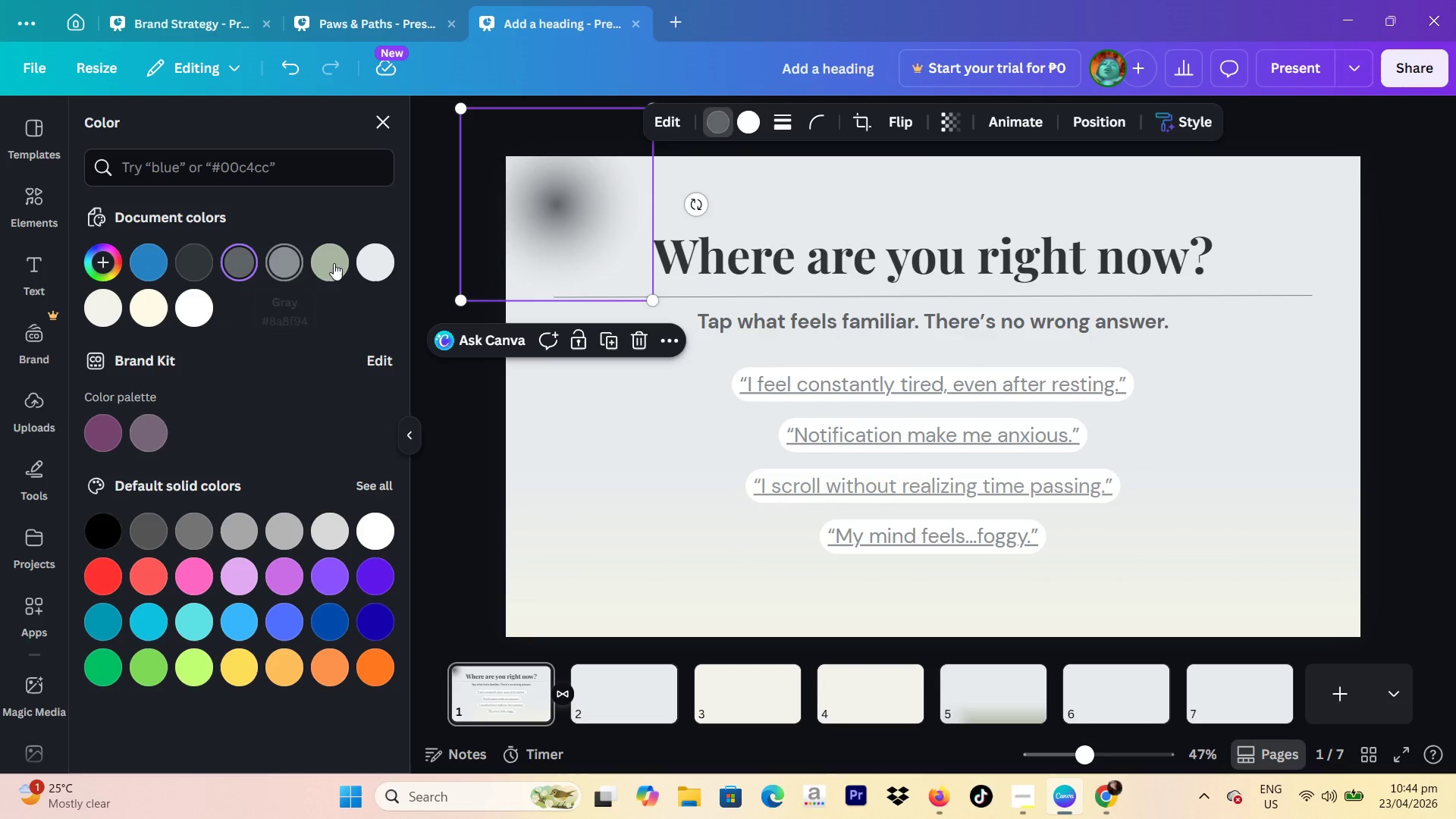 
left_click([375, 266])
 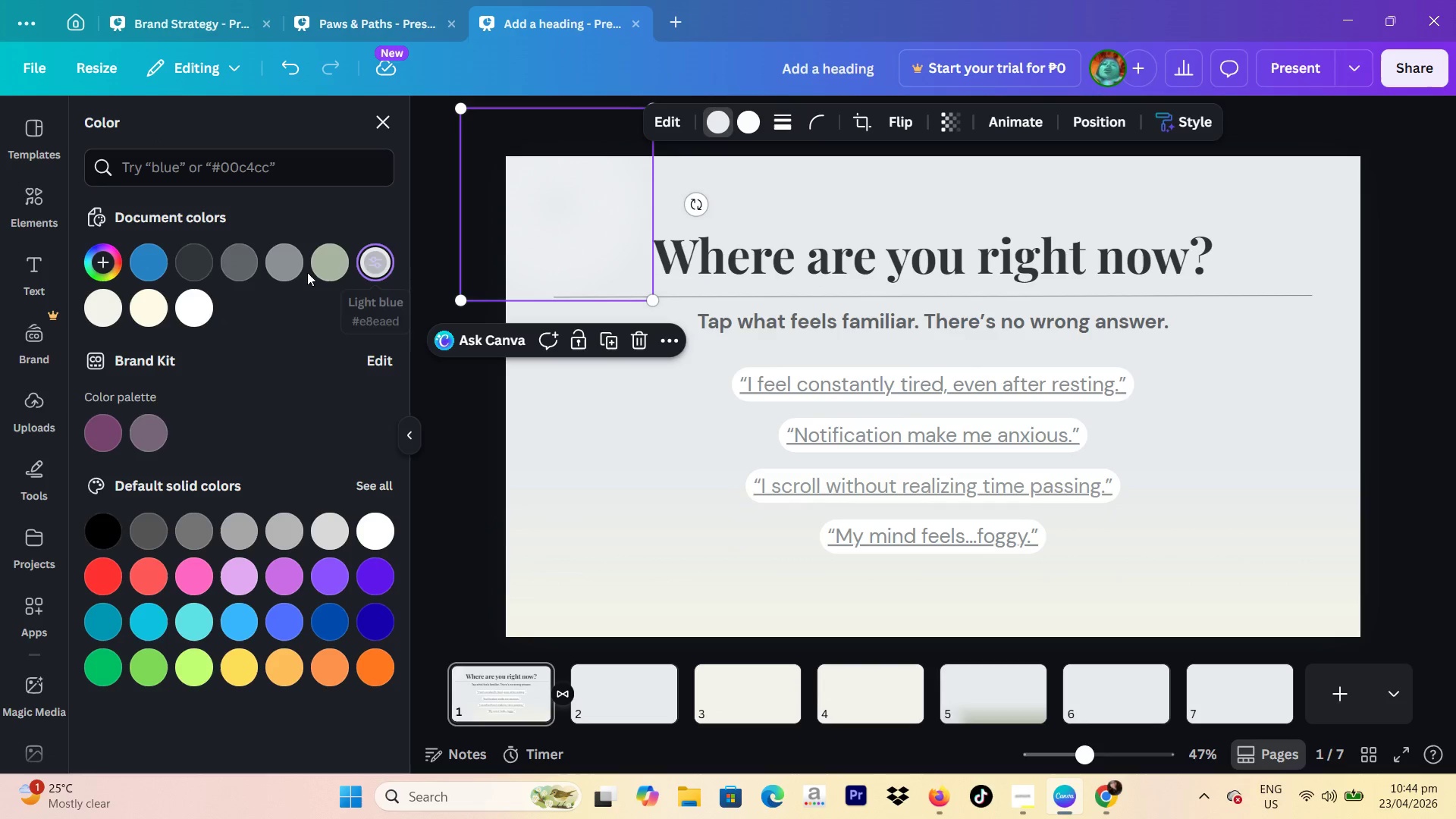 
left_click([131, 309])
 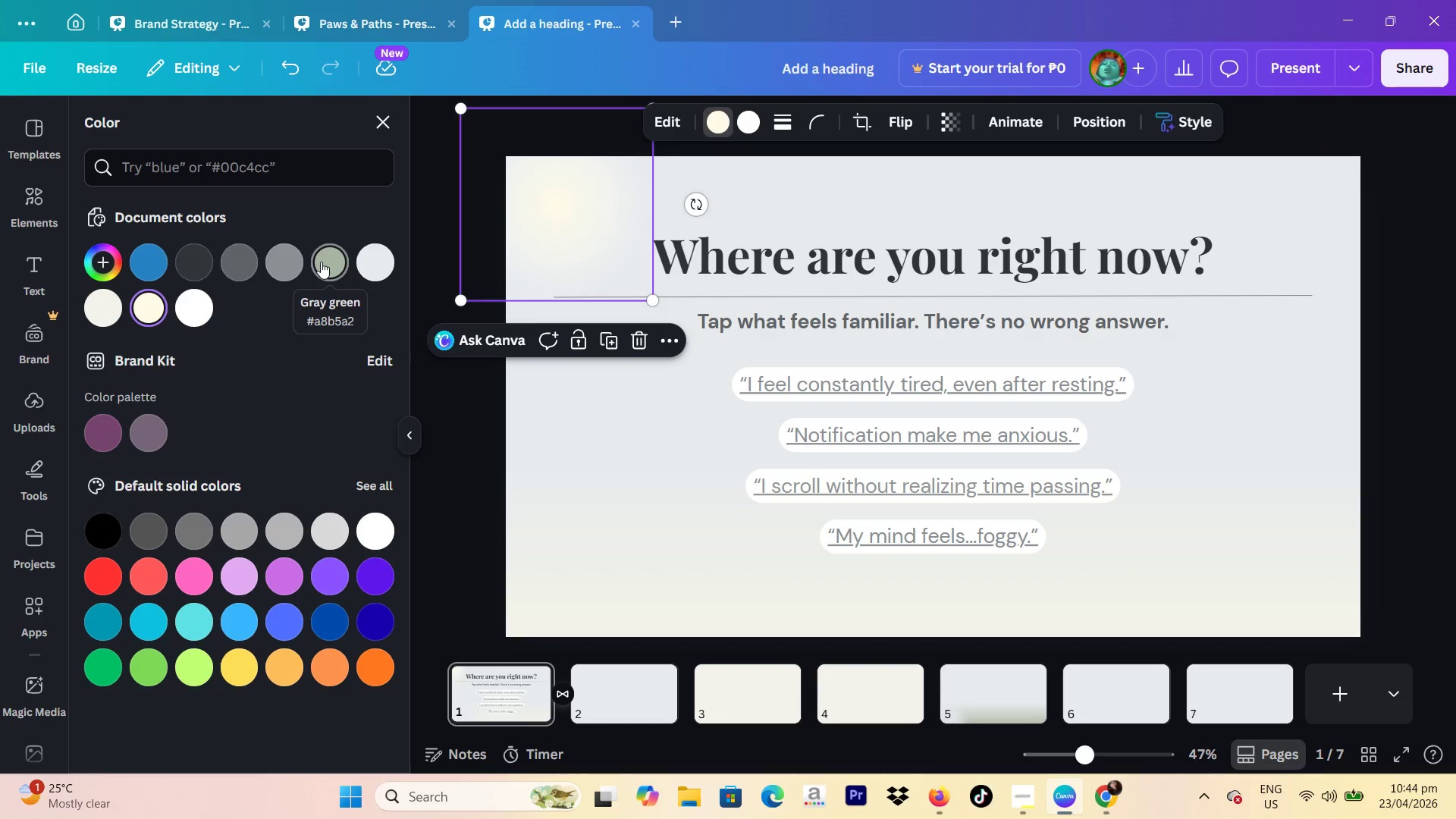 
left_click([289, 258])
 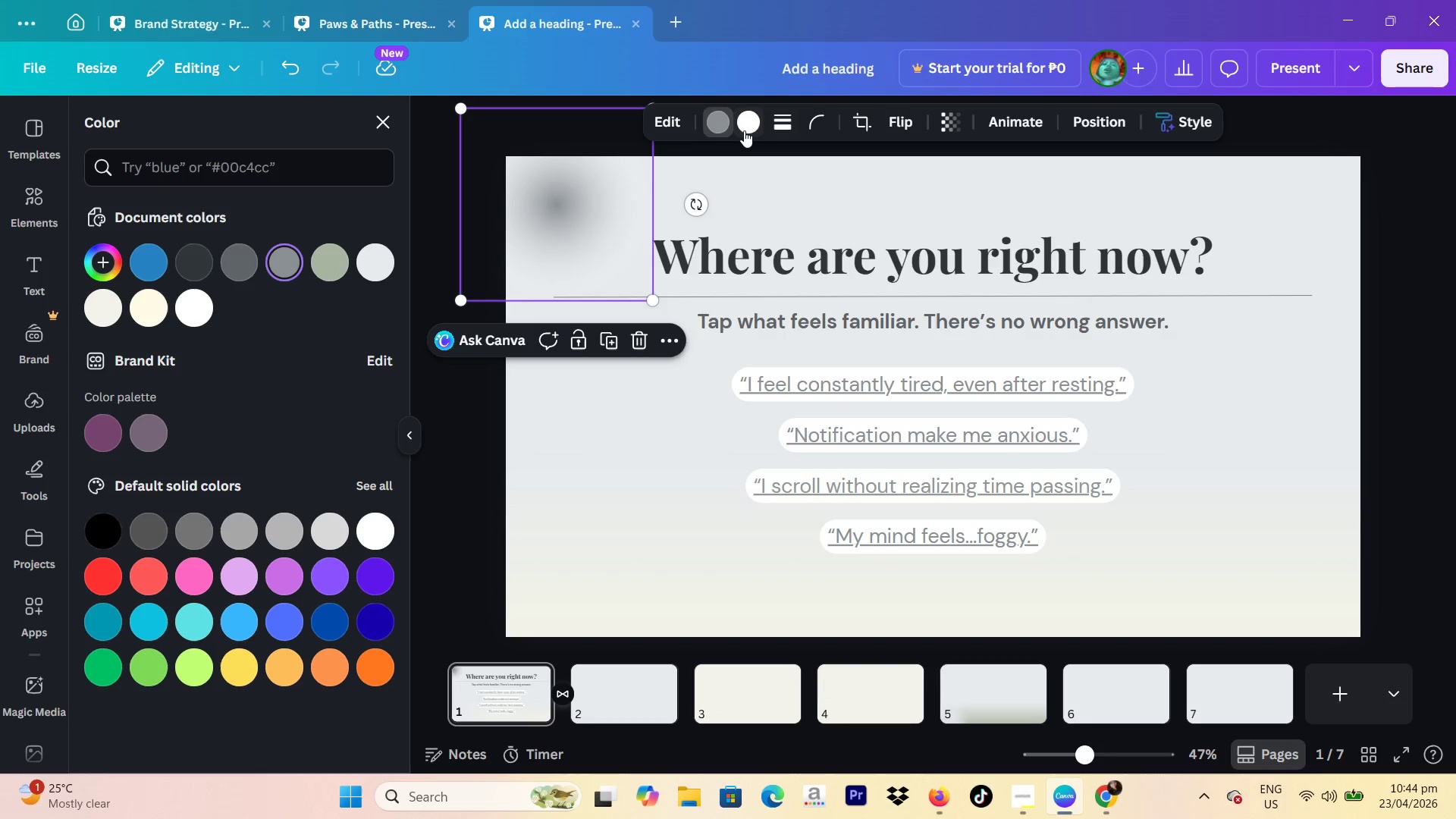 
left_click([742, 130])
 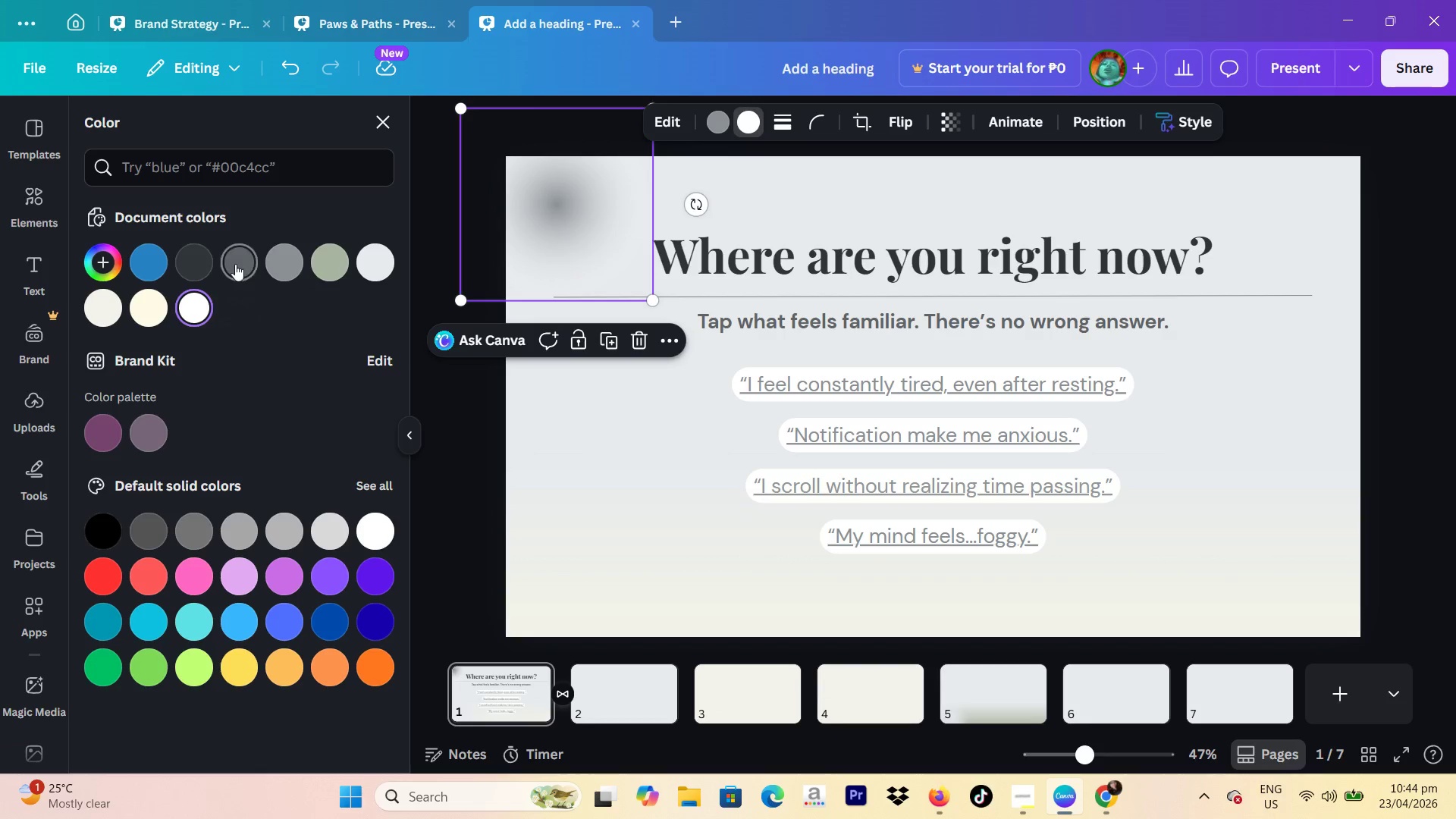 
left_click([293, 260])
 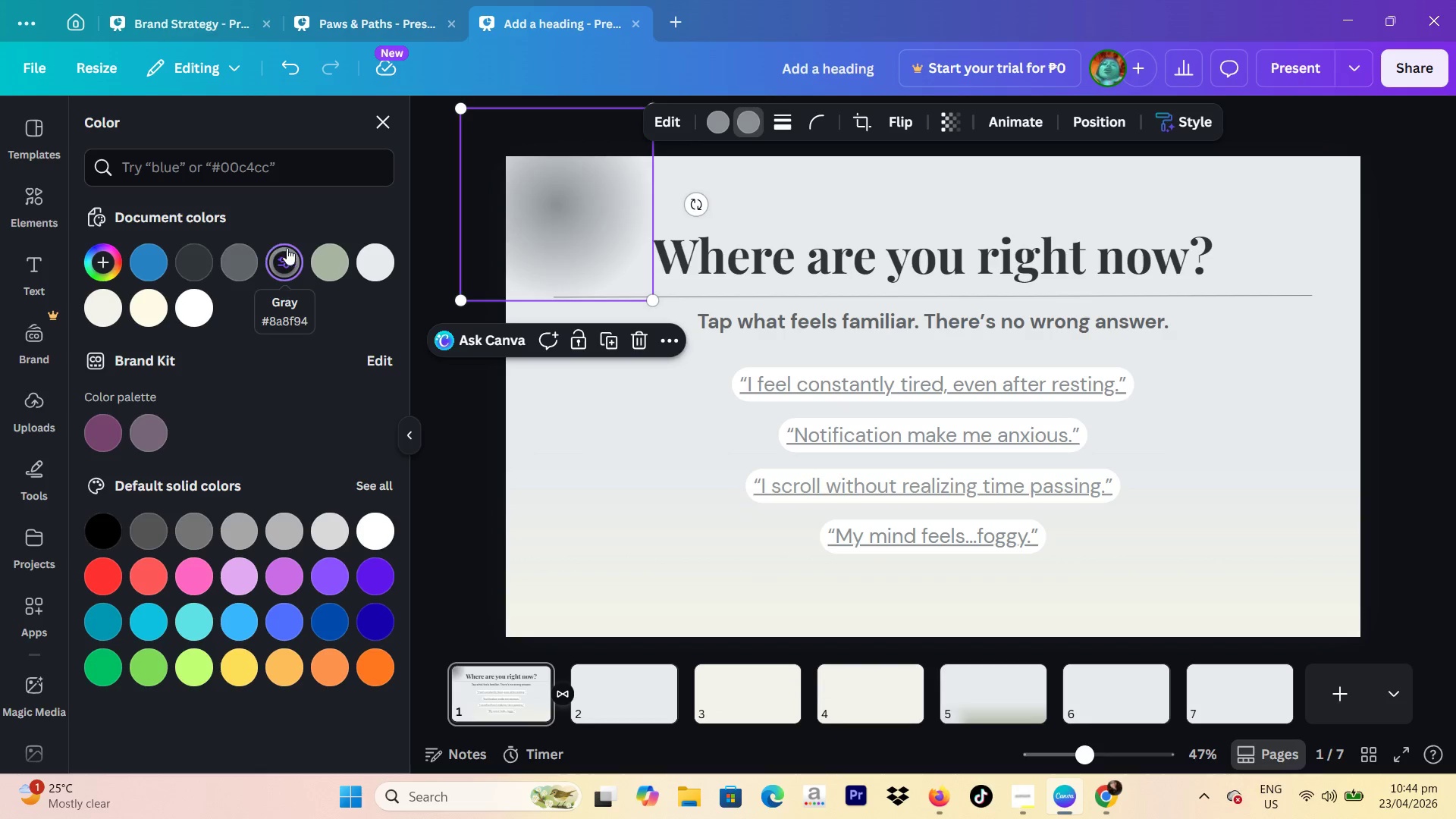 
left_click([359, 248])
 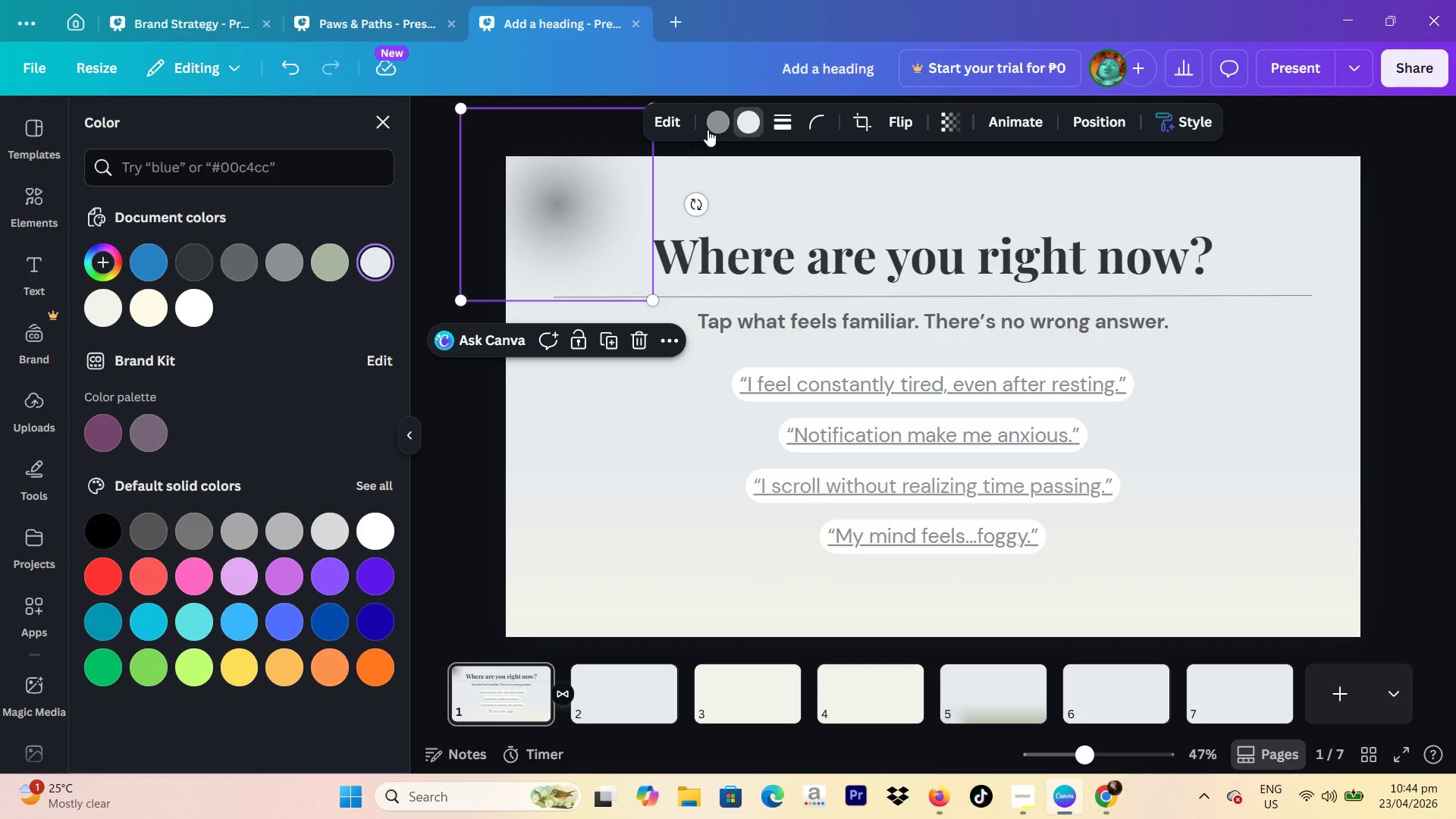 
left_click([726, 124])
 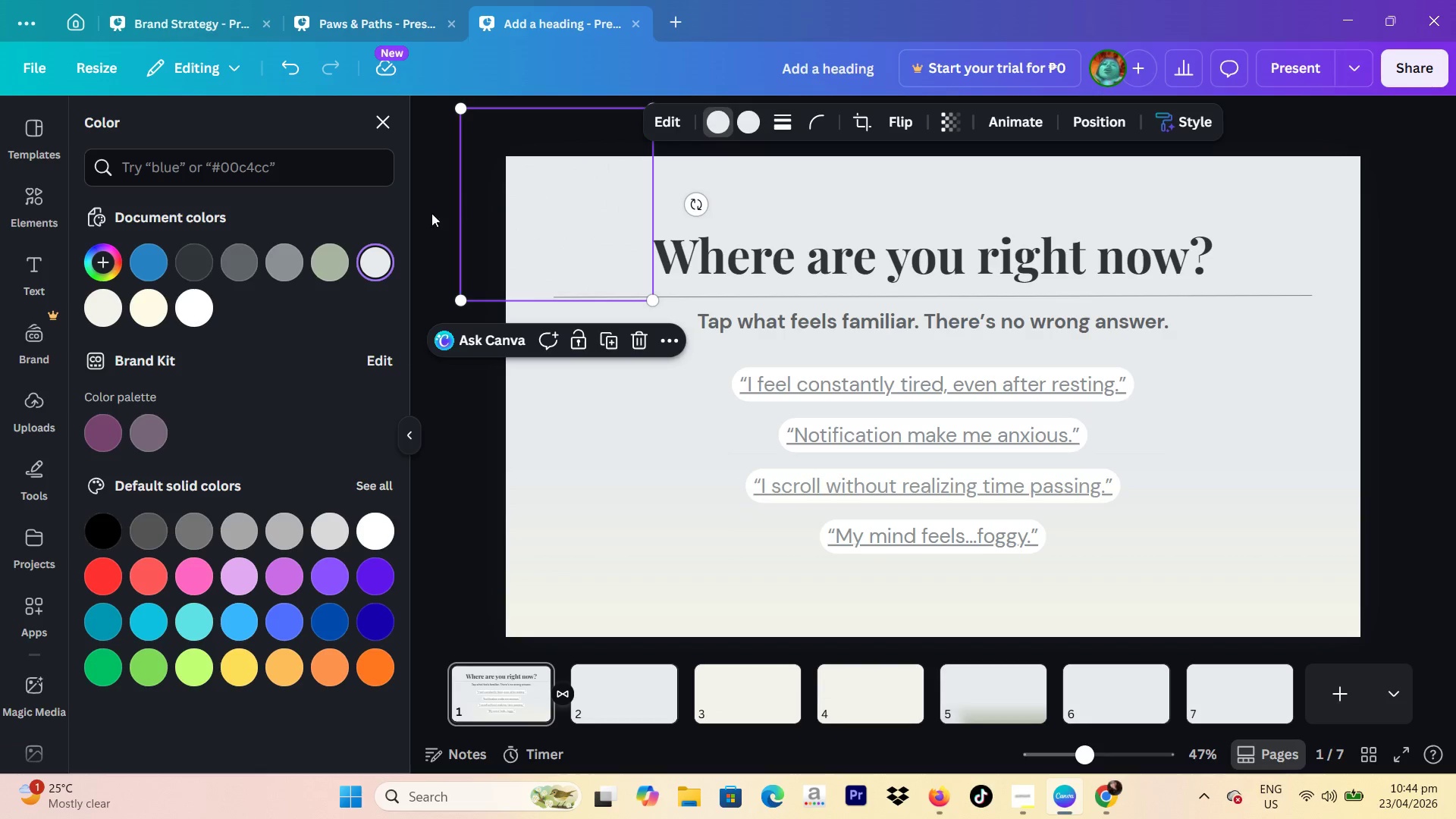 
wait(5.03)
 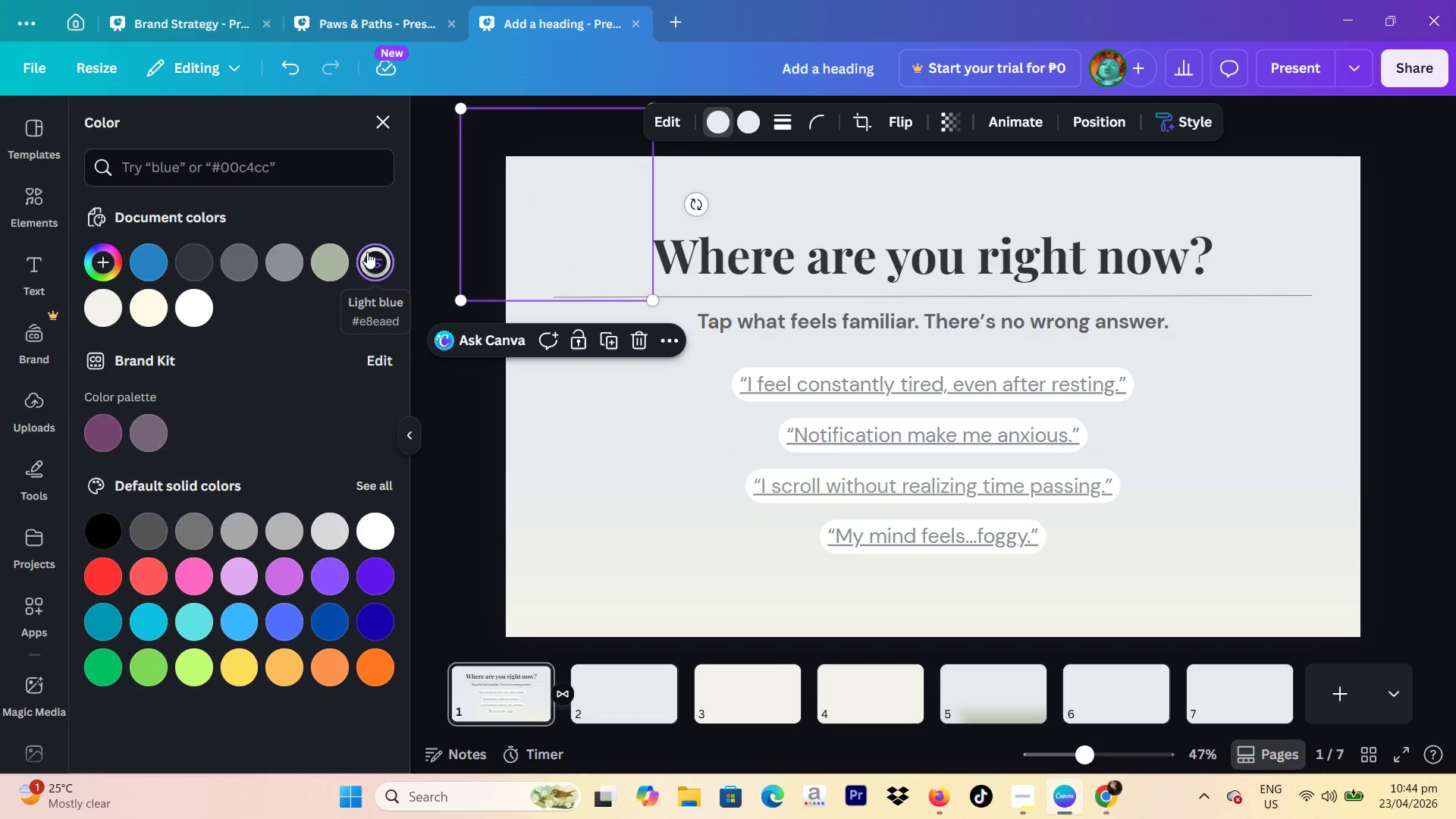 
left_click([288, 259])
 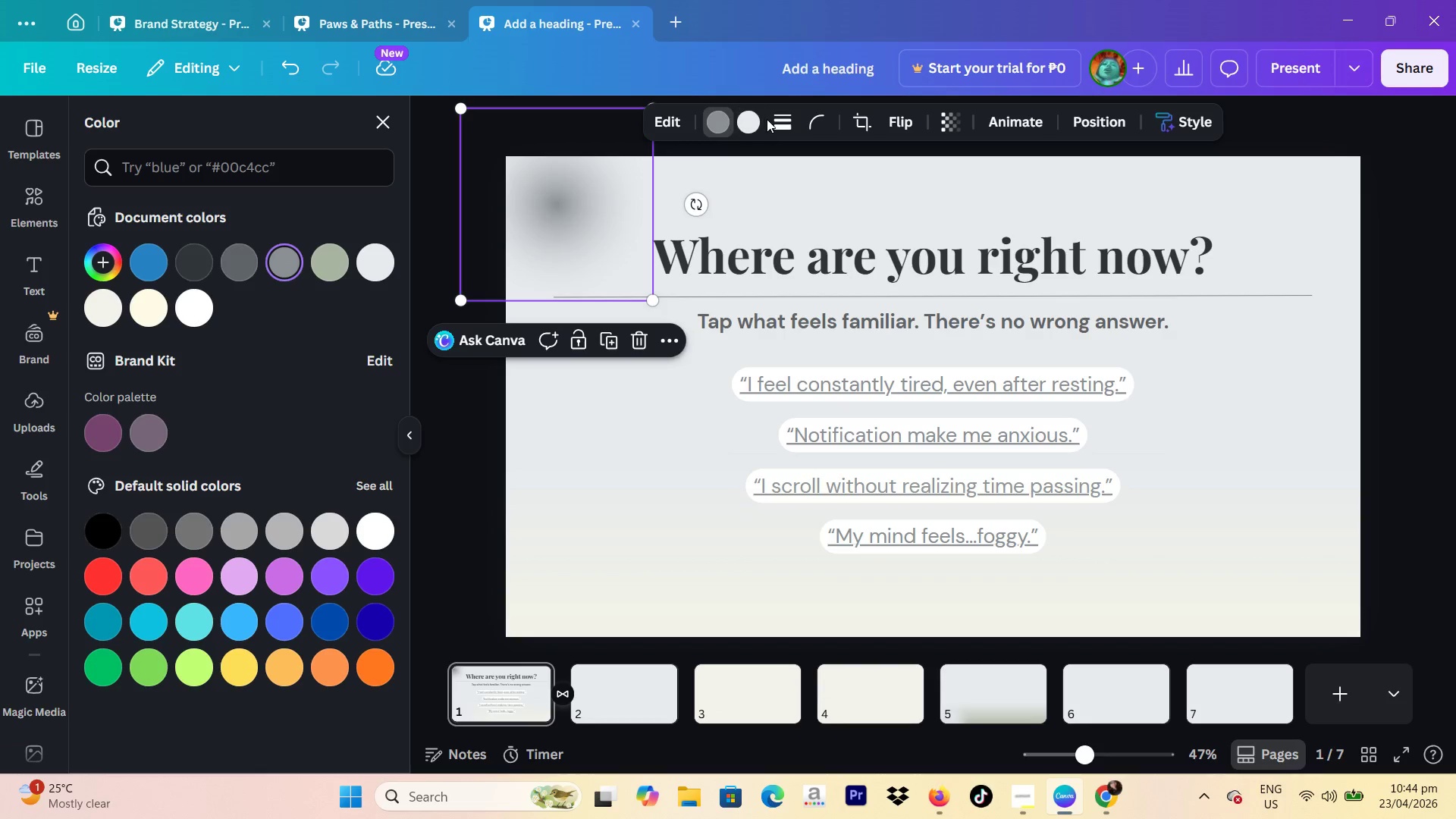 
left_click([758, 119])
 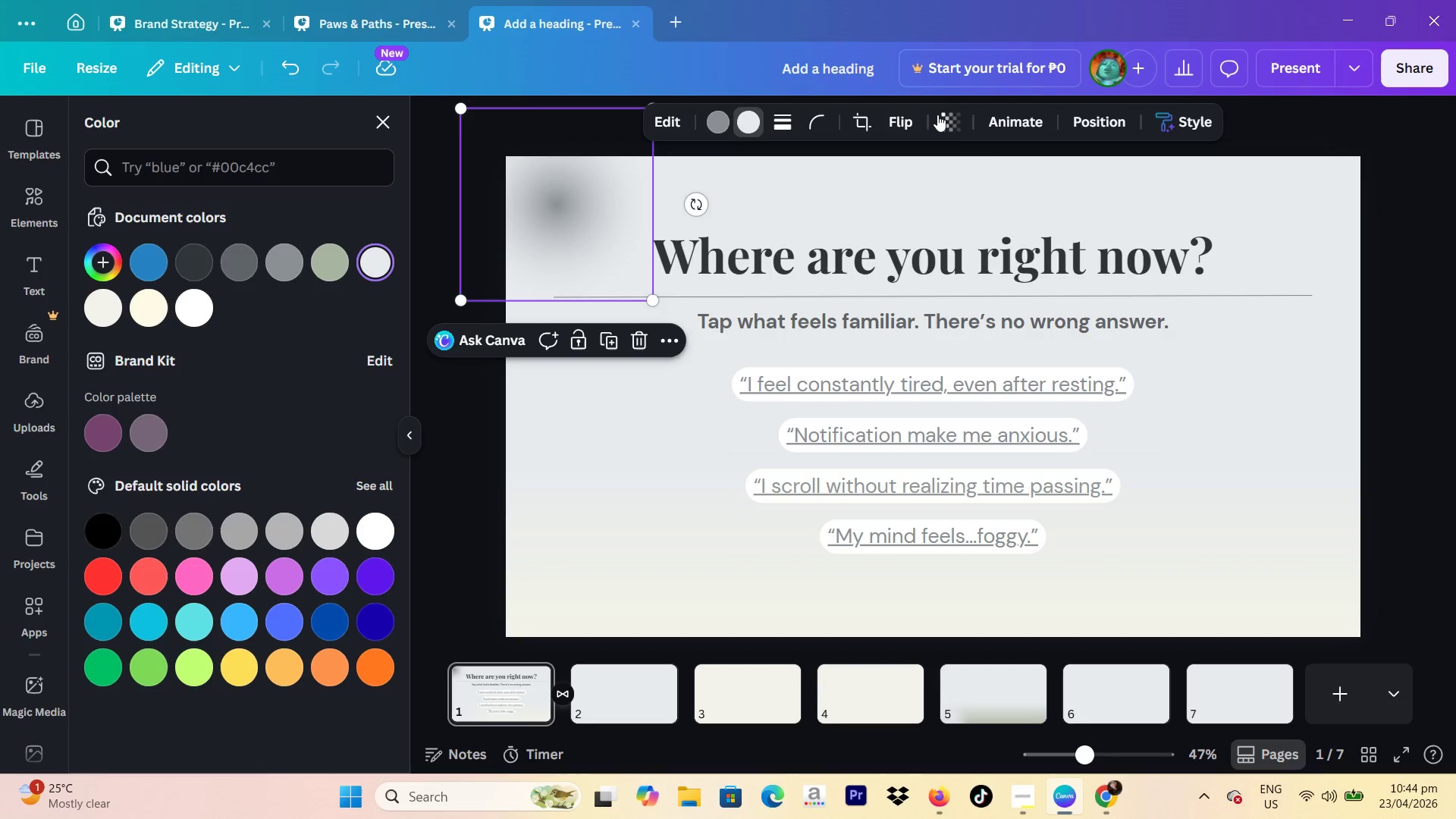 
left_click([945, 117])
 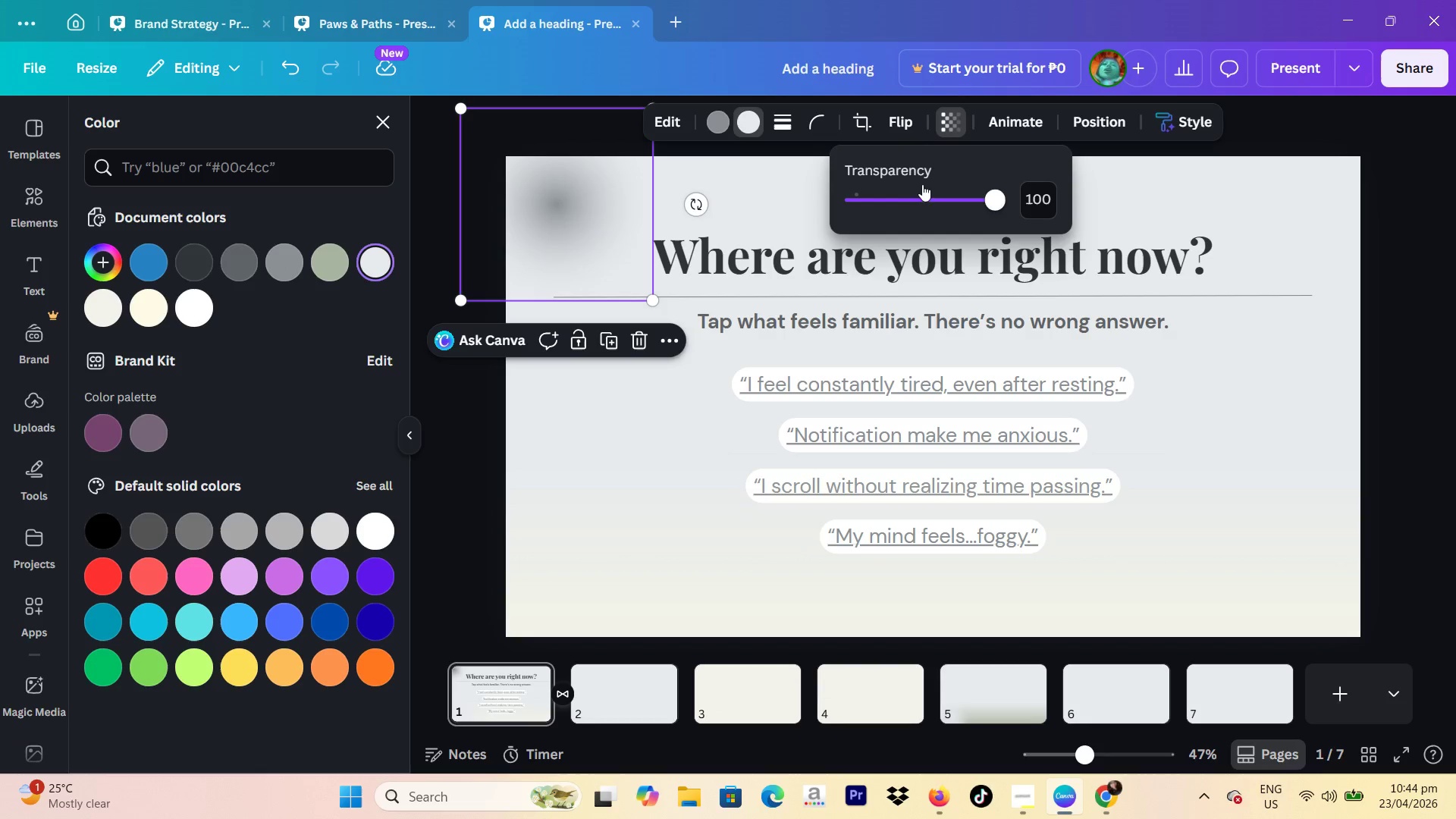 
left_click_drag(start_coordinate=[930, 199], to_coordinate=[899, 206])
 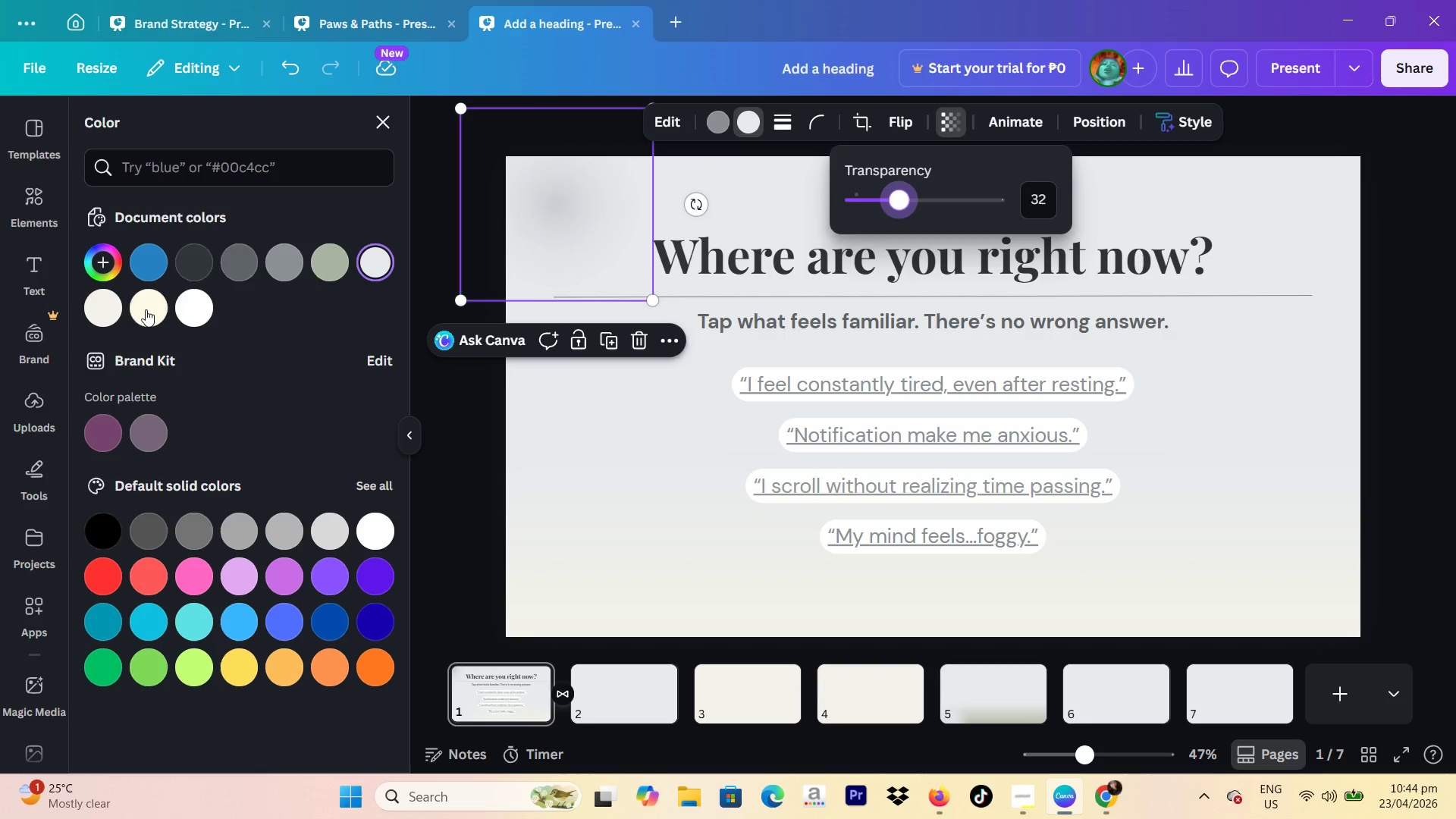 
left_click([146, 309])
 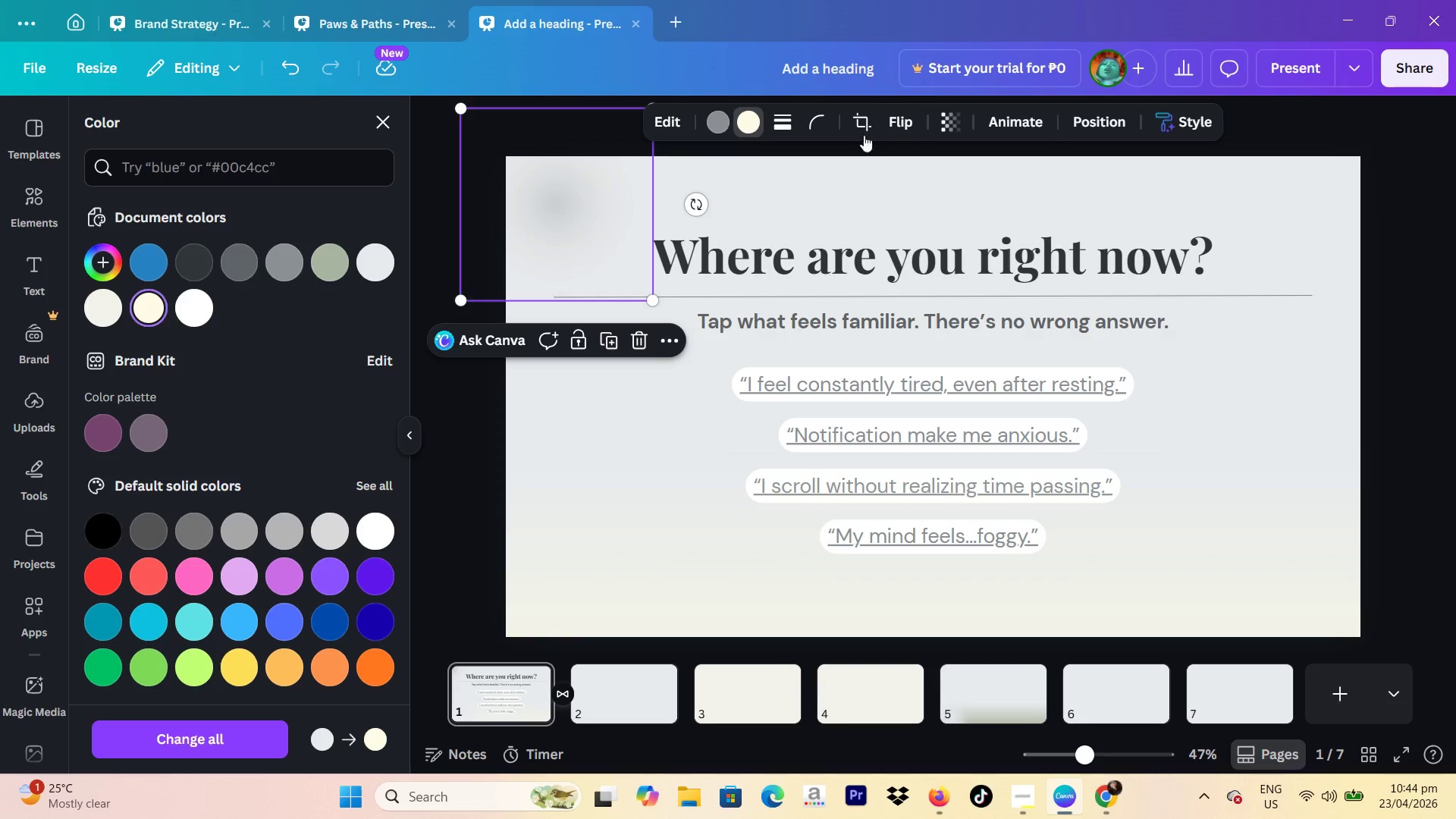 
left_click([719, 122])
 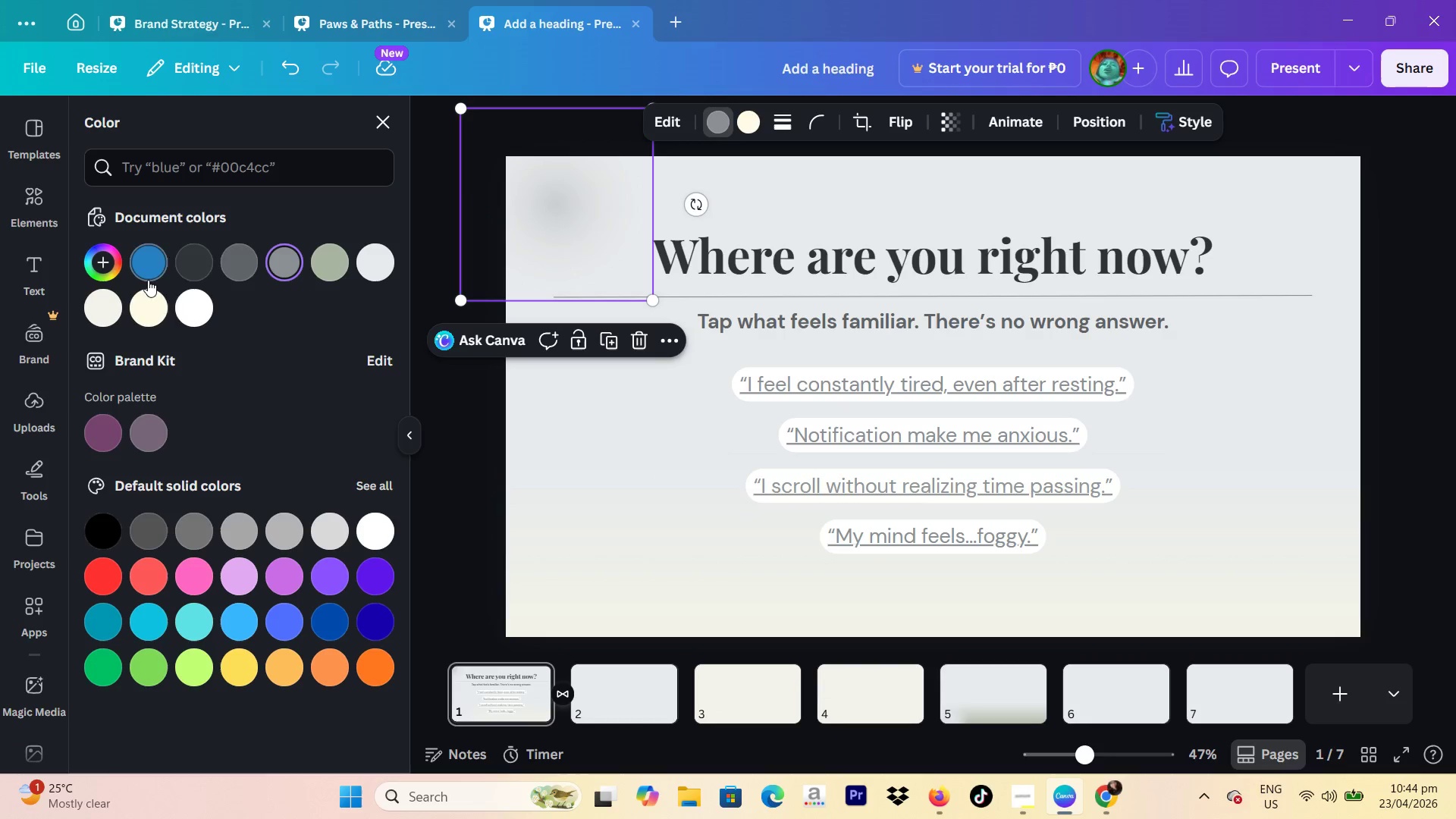 
left_click([149, 290])
 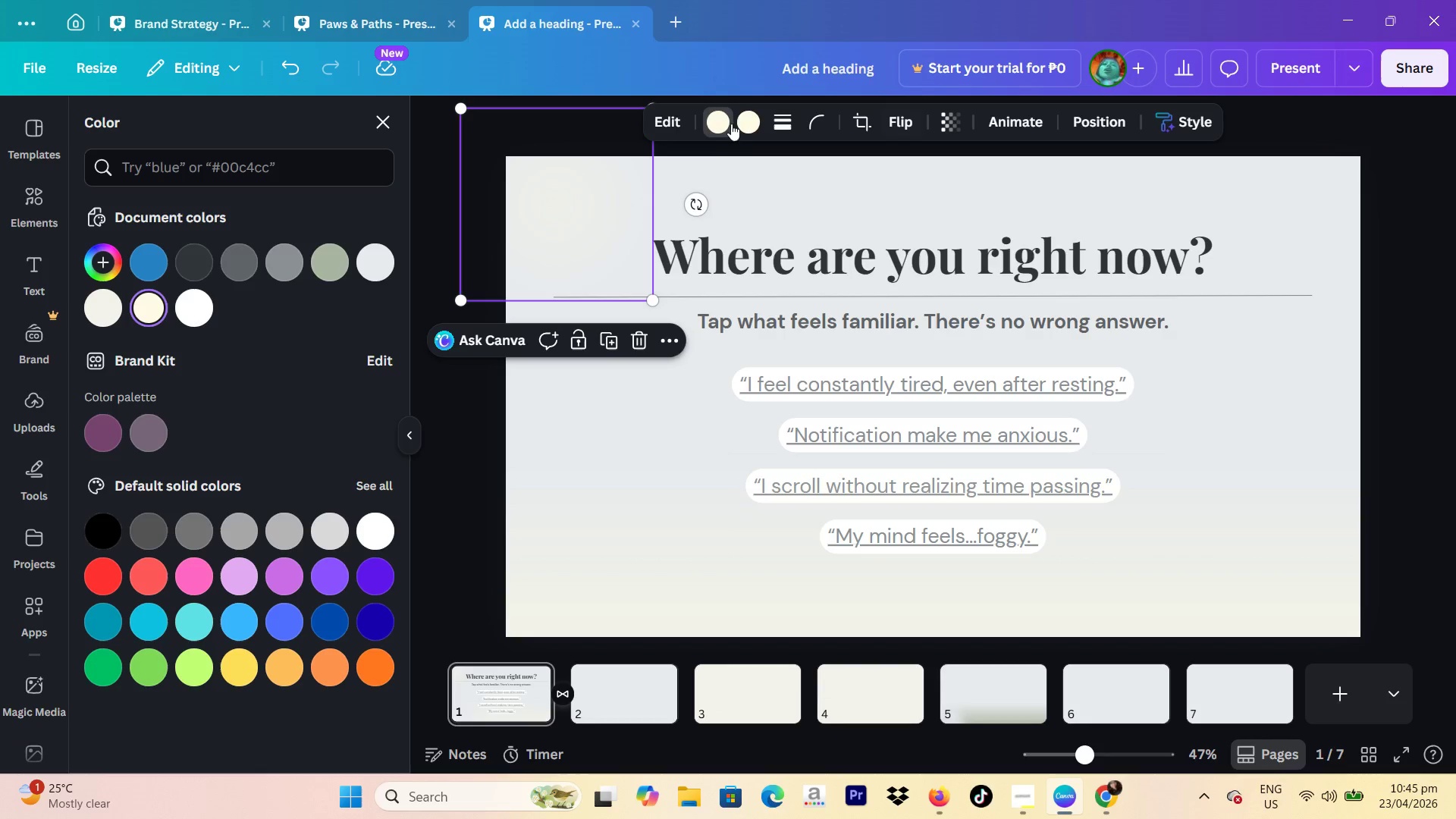 
left_click([755, 121])
 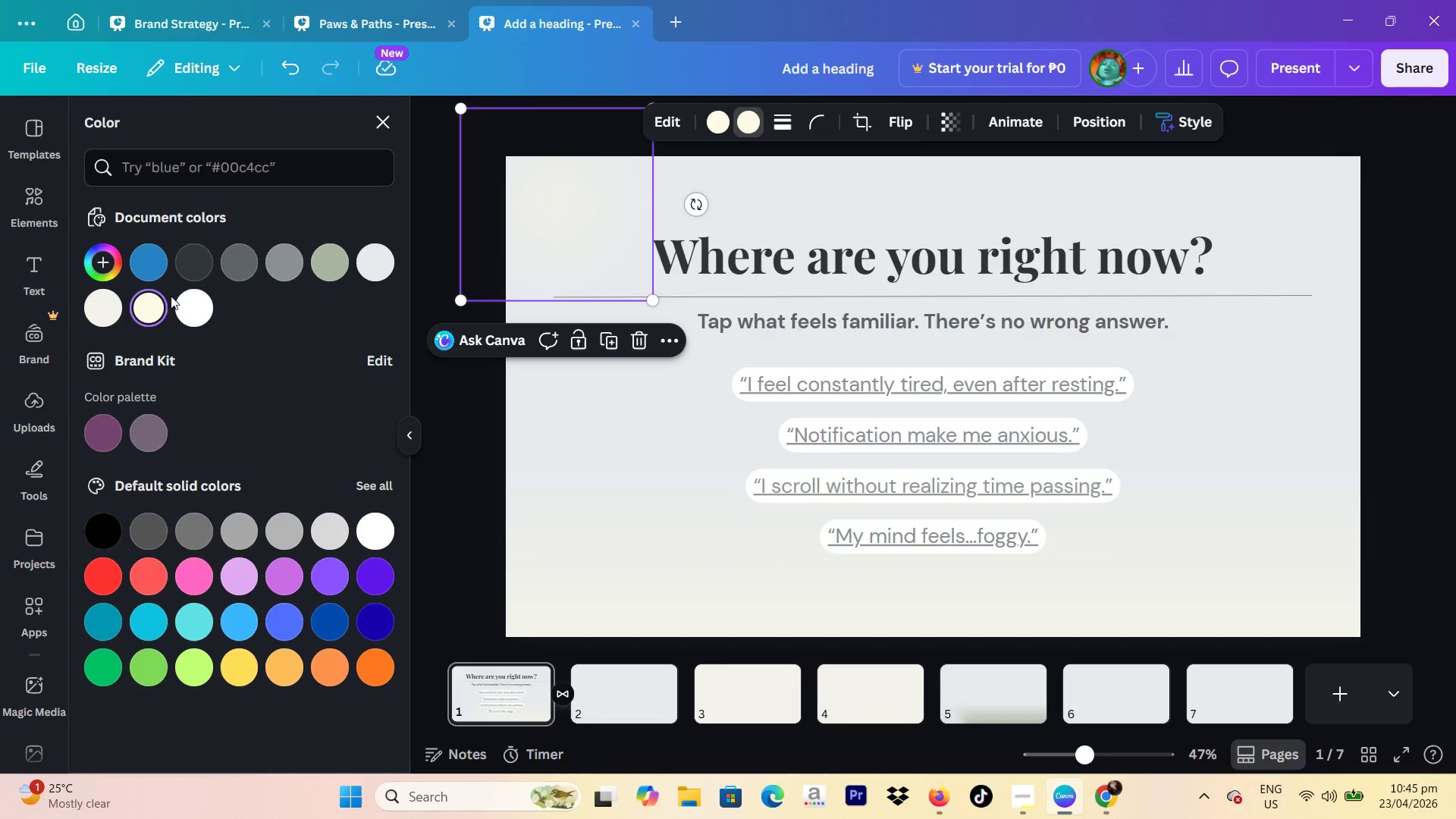 
left_click([188, 303])
 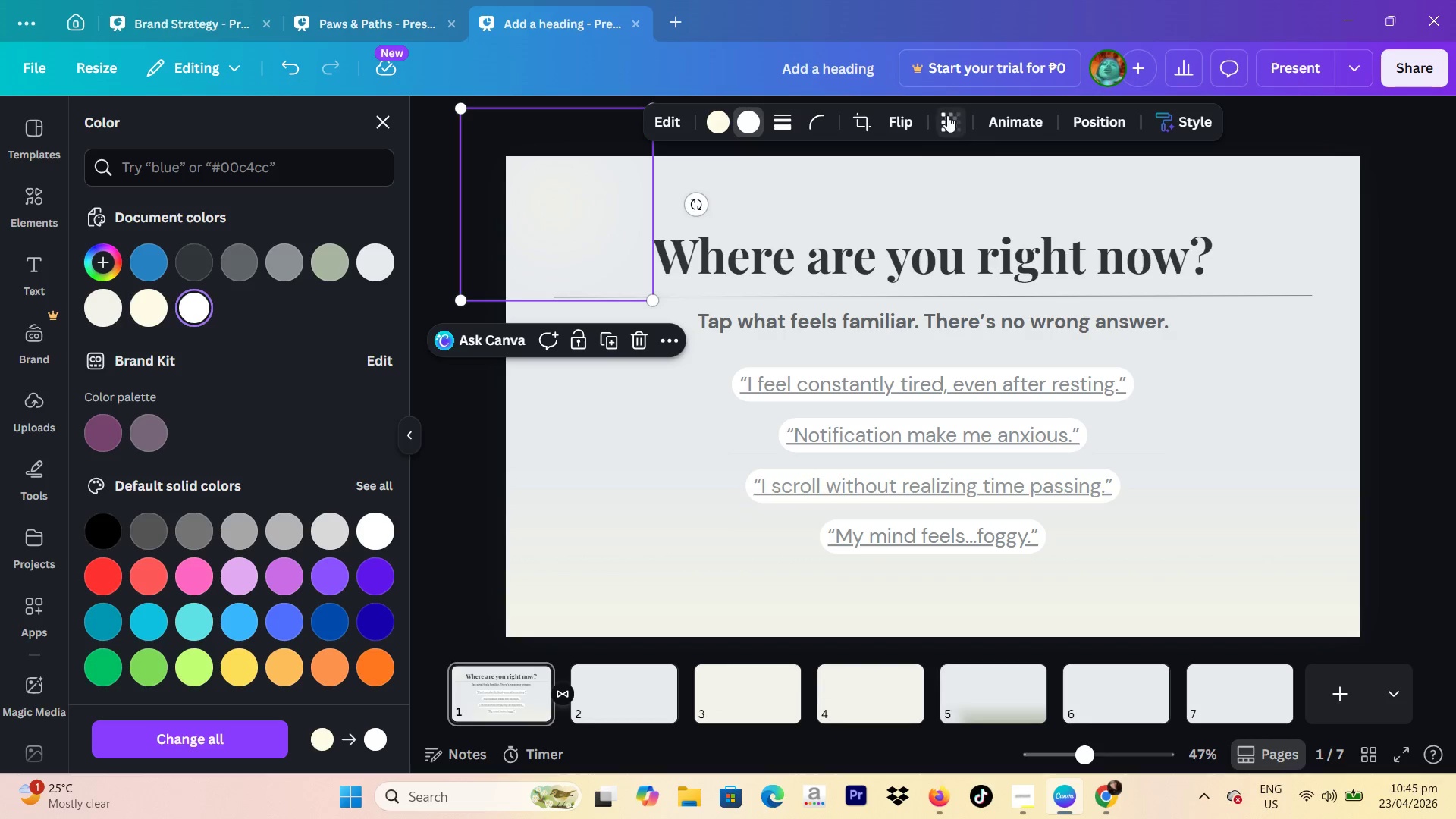 
left_click([930, 115])
 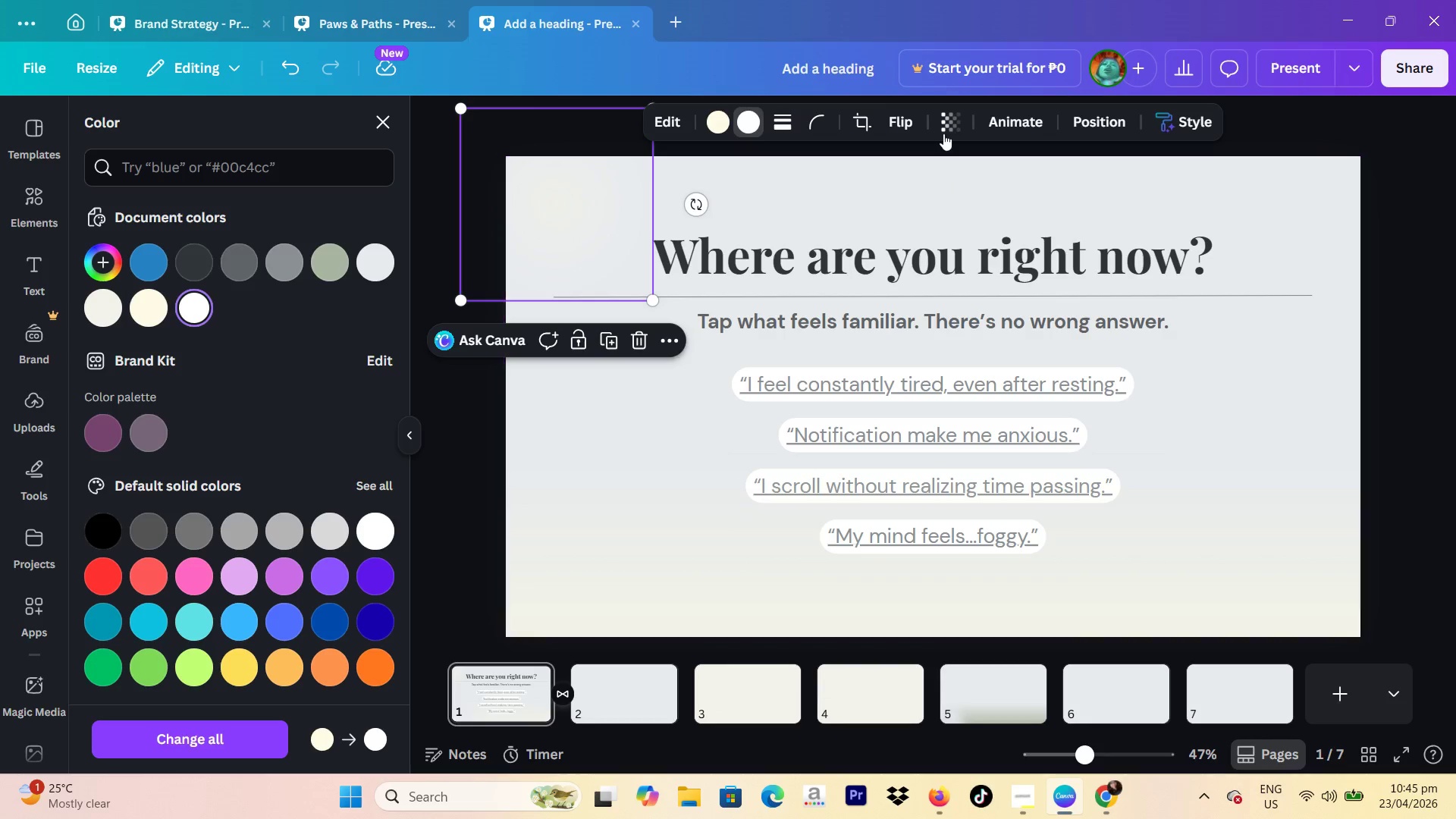 
left_click([943, 133])
 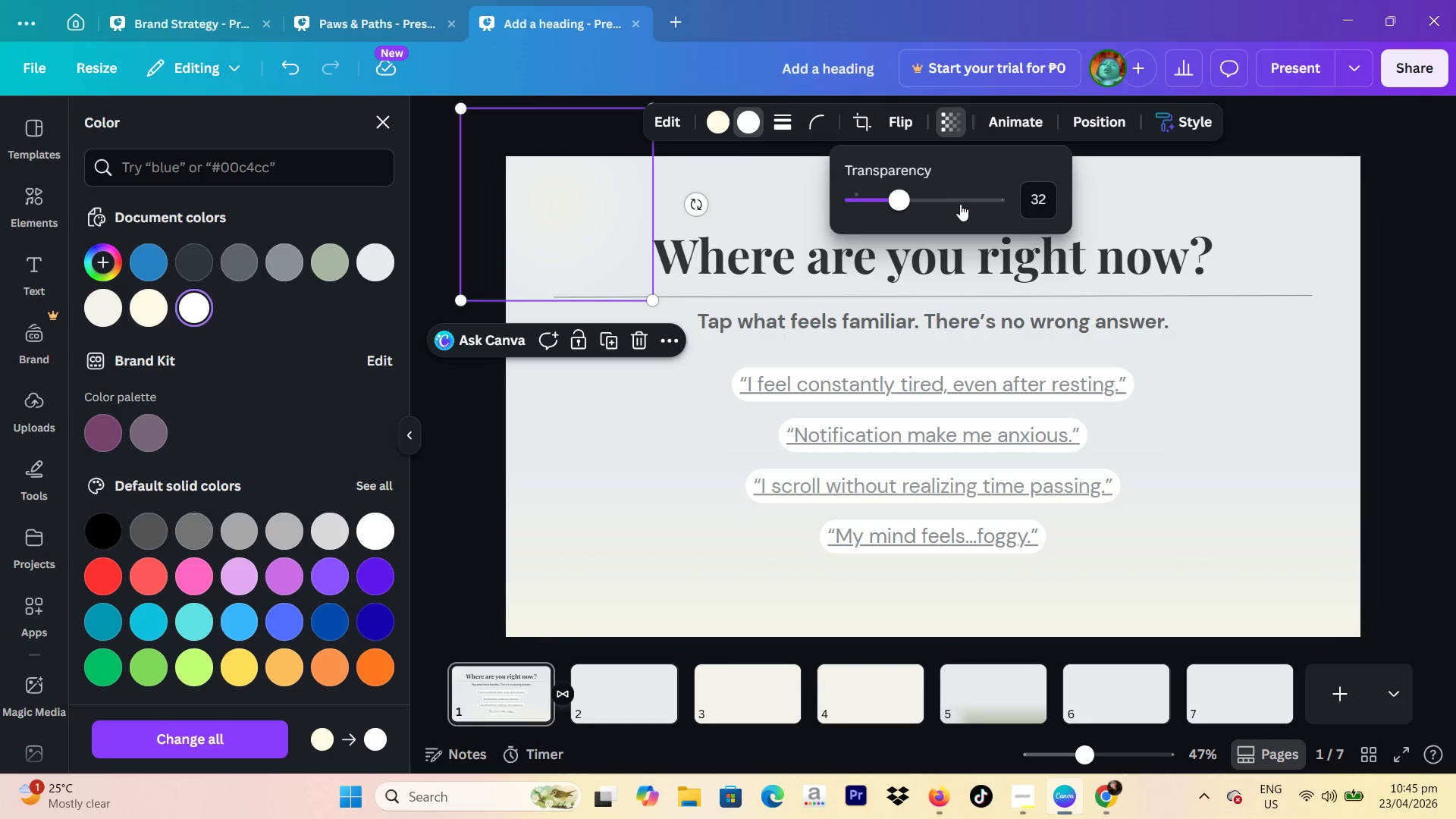 
left_click_drag(start_coordinate=[950, 202], to_coordinate=[935, 202])
 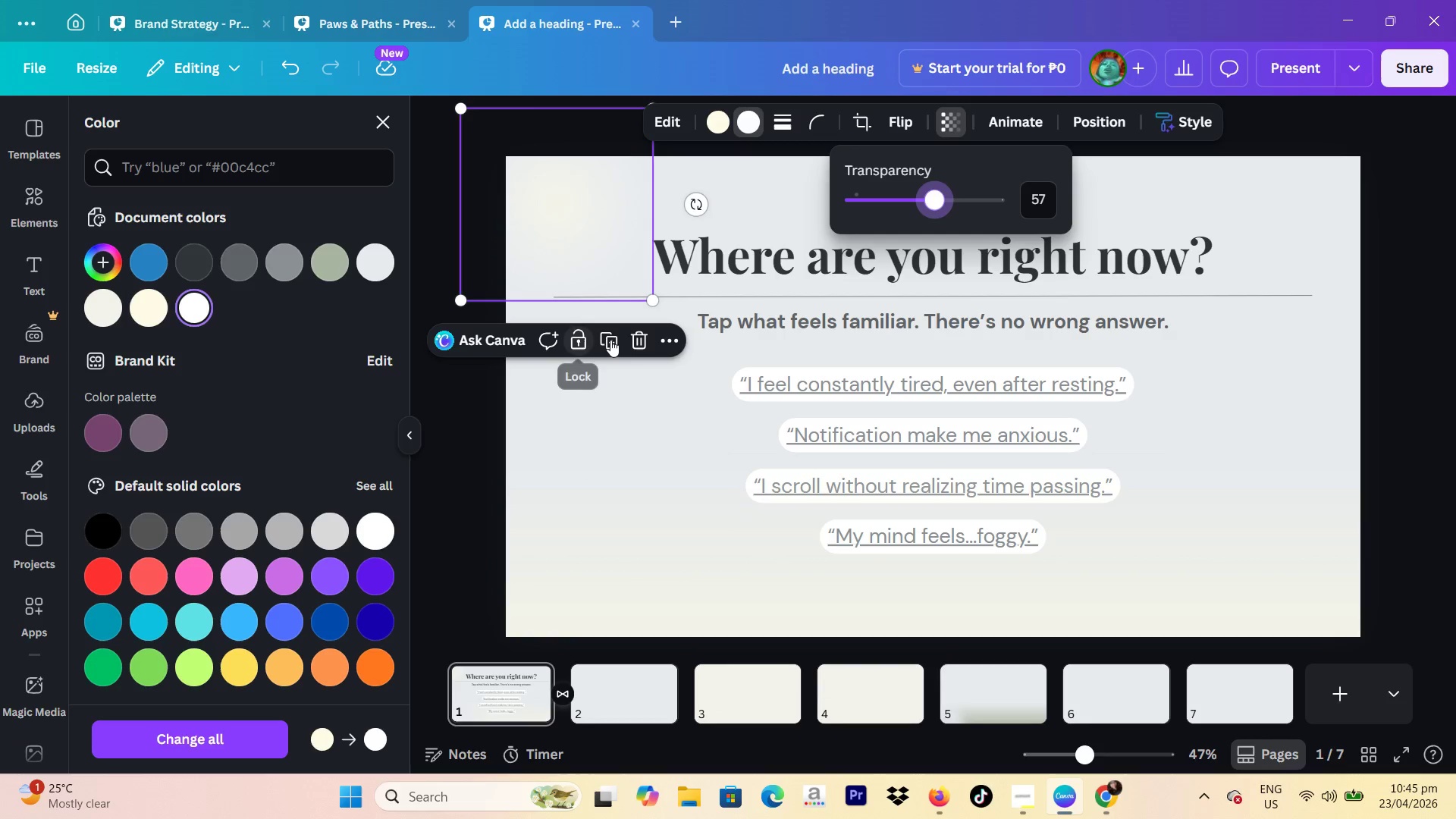 
left_click([616, 340])
 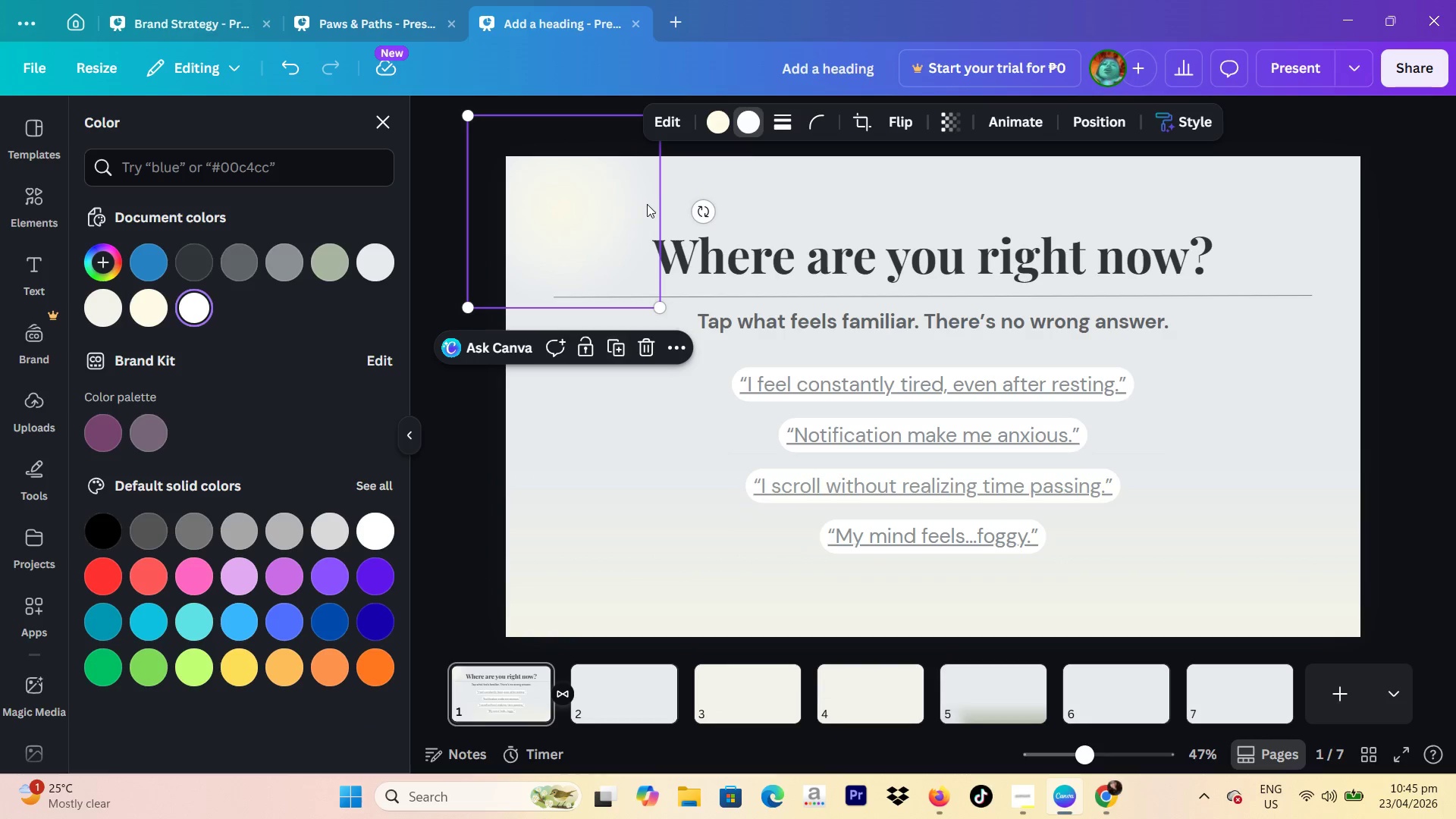 
left_click_drag(start_coordinate=[622, 201], to_coordinate=[729, 172])
 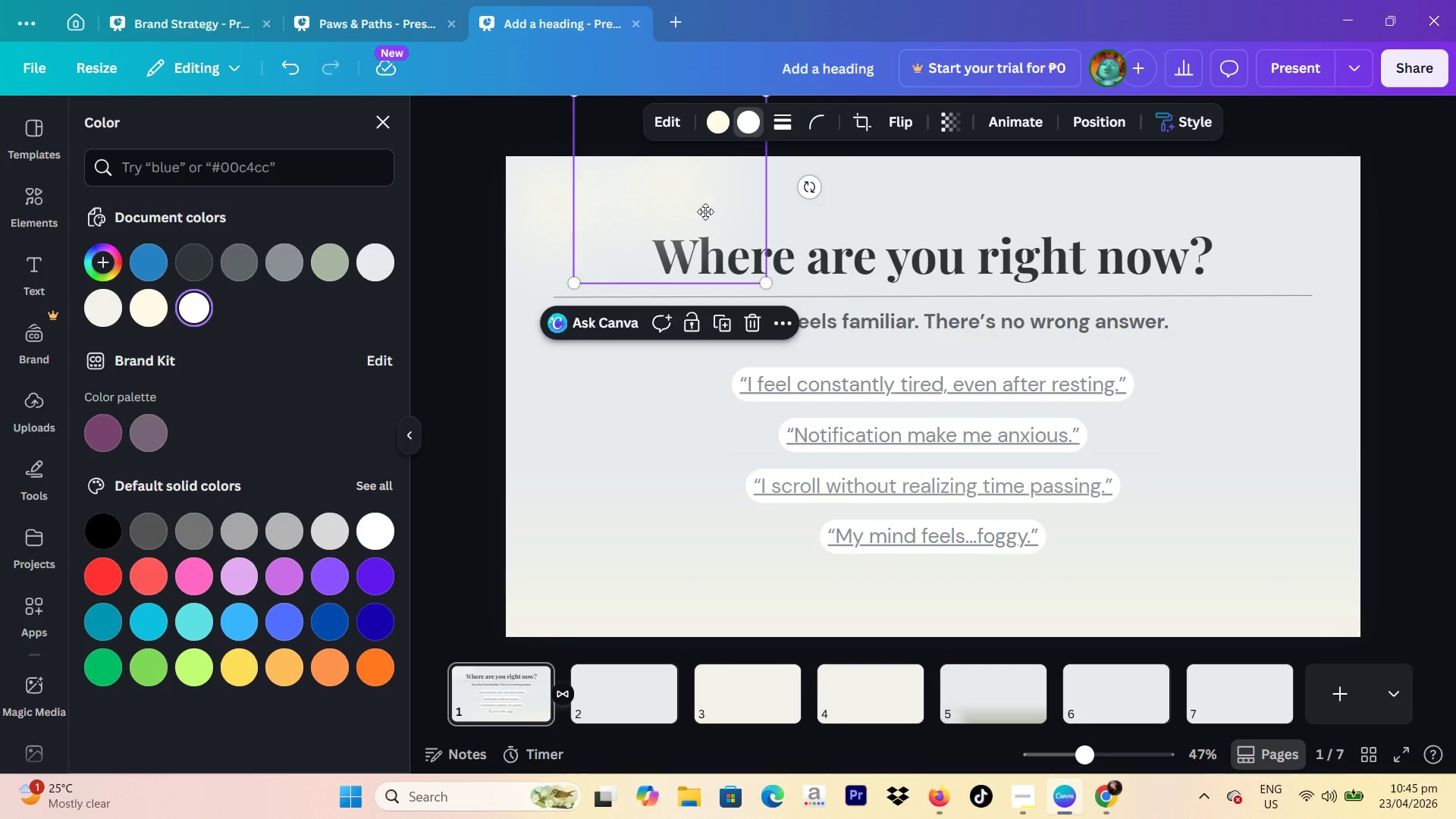 
left_click_drag(start_coordinate=[711, 202], to_coordinate=[651, 315])
 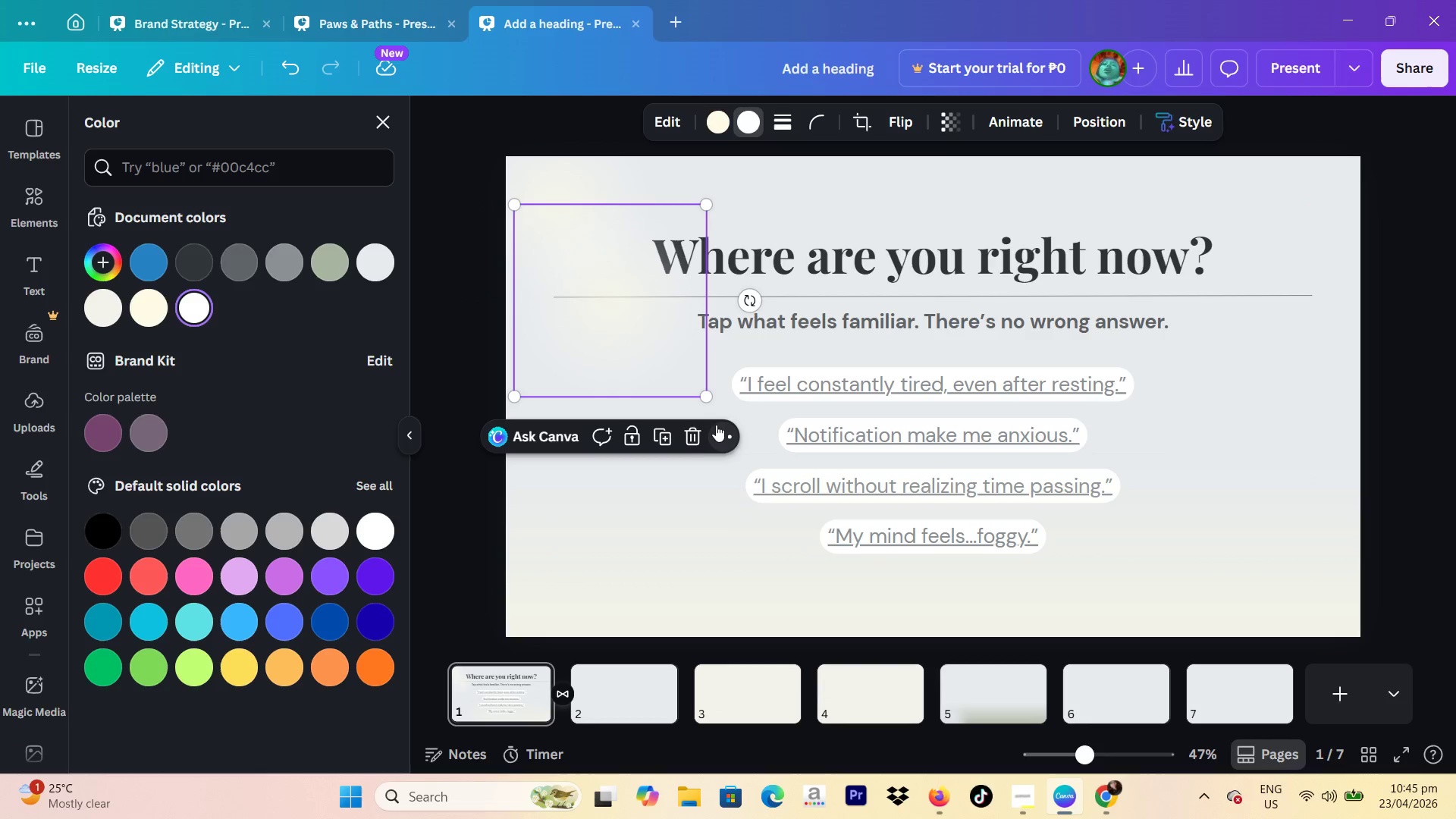 
left_click([698, 431])
 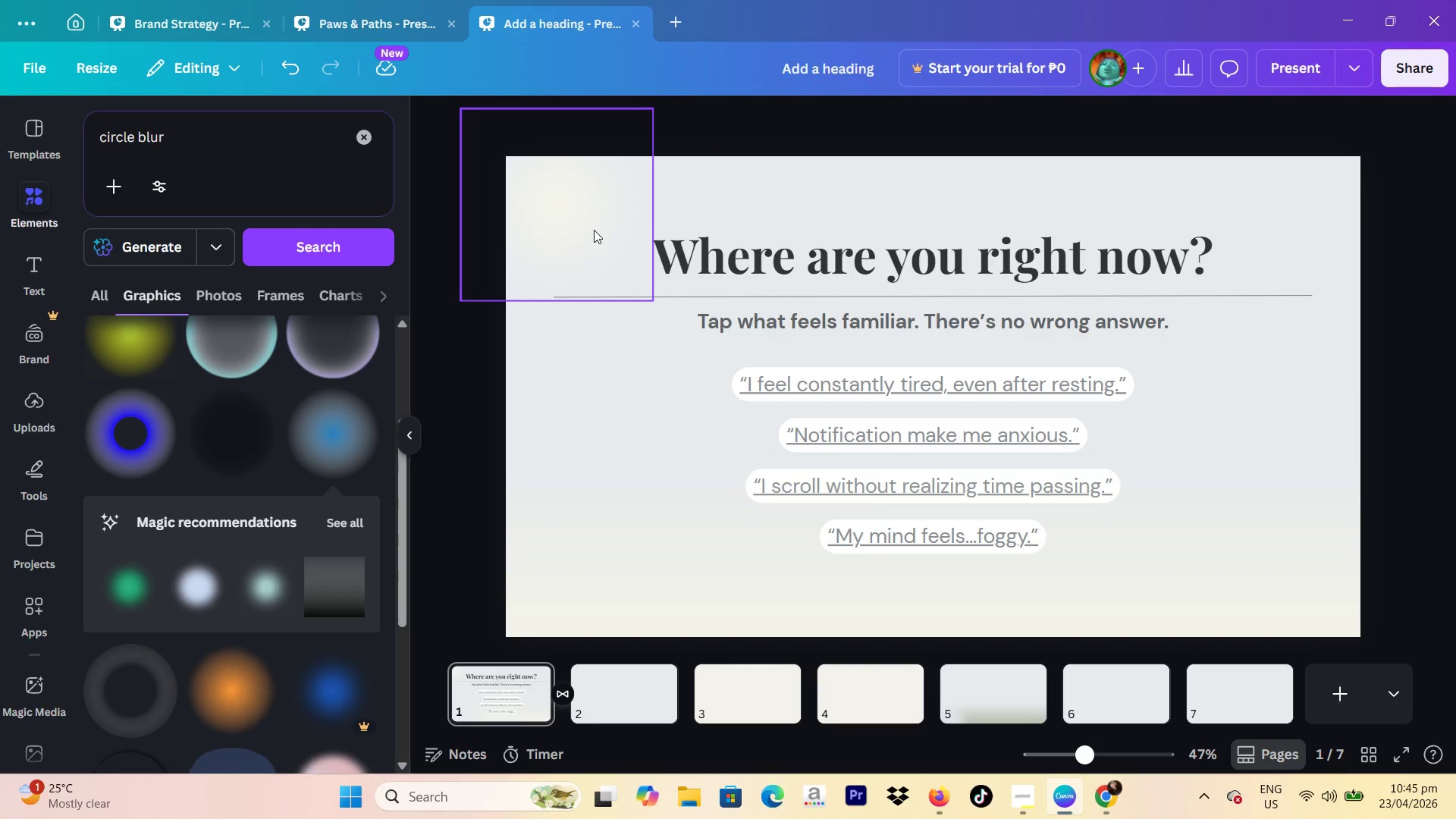 
left_click([594, 230])
 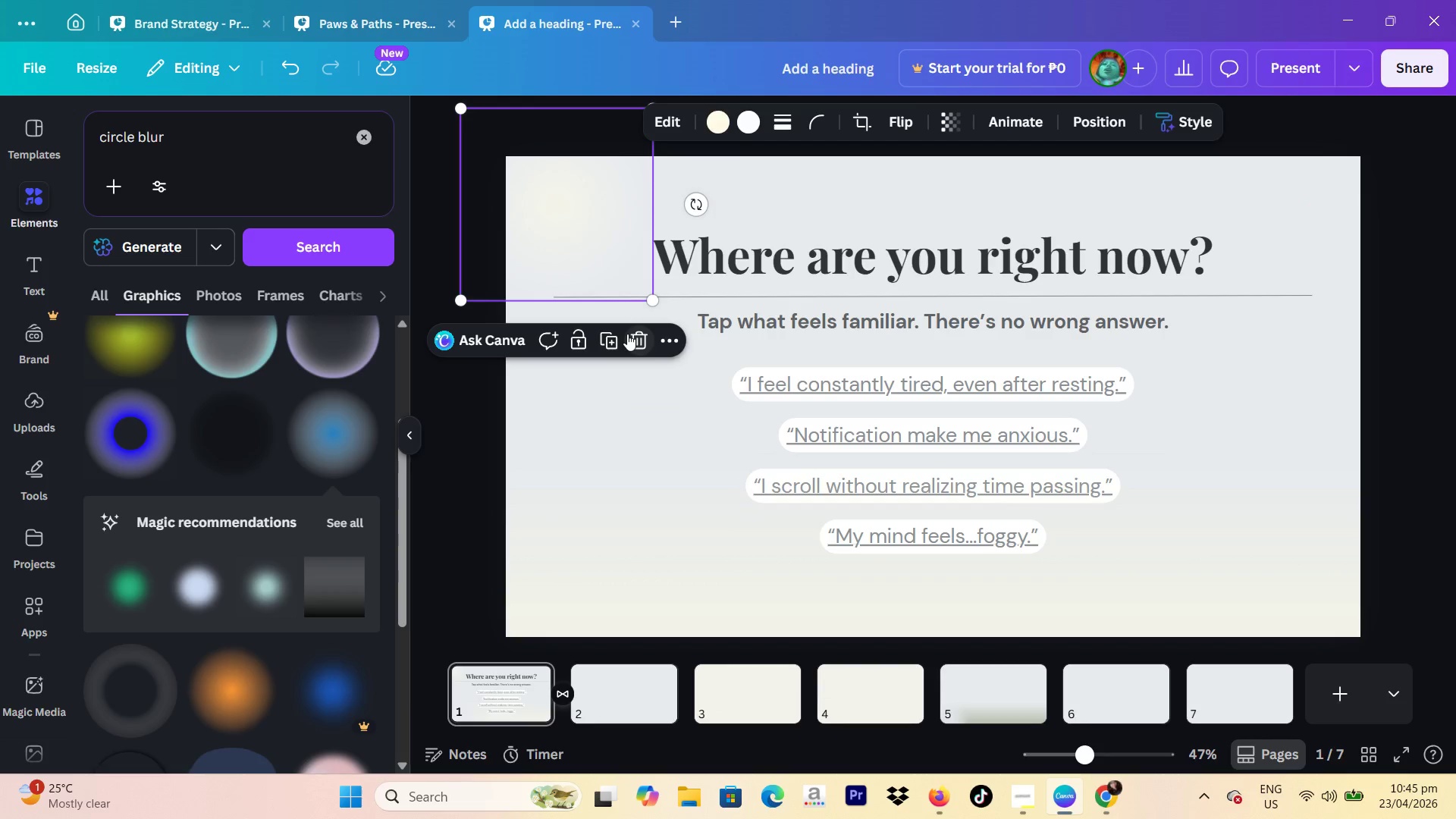 
left_click([635, 334])
 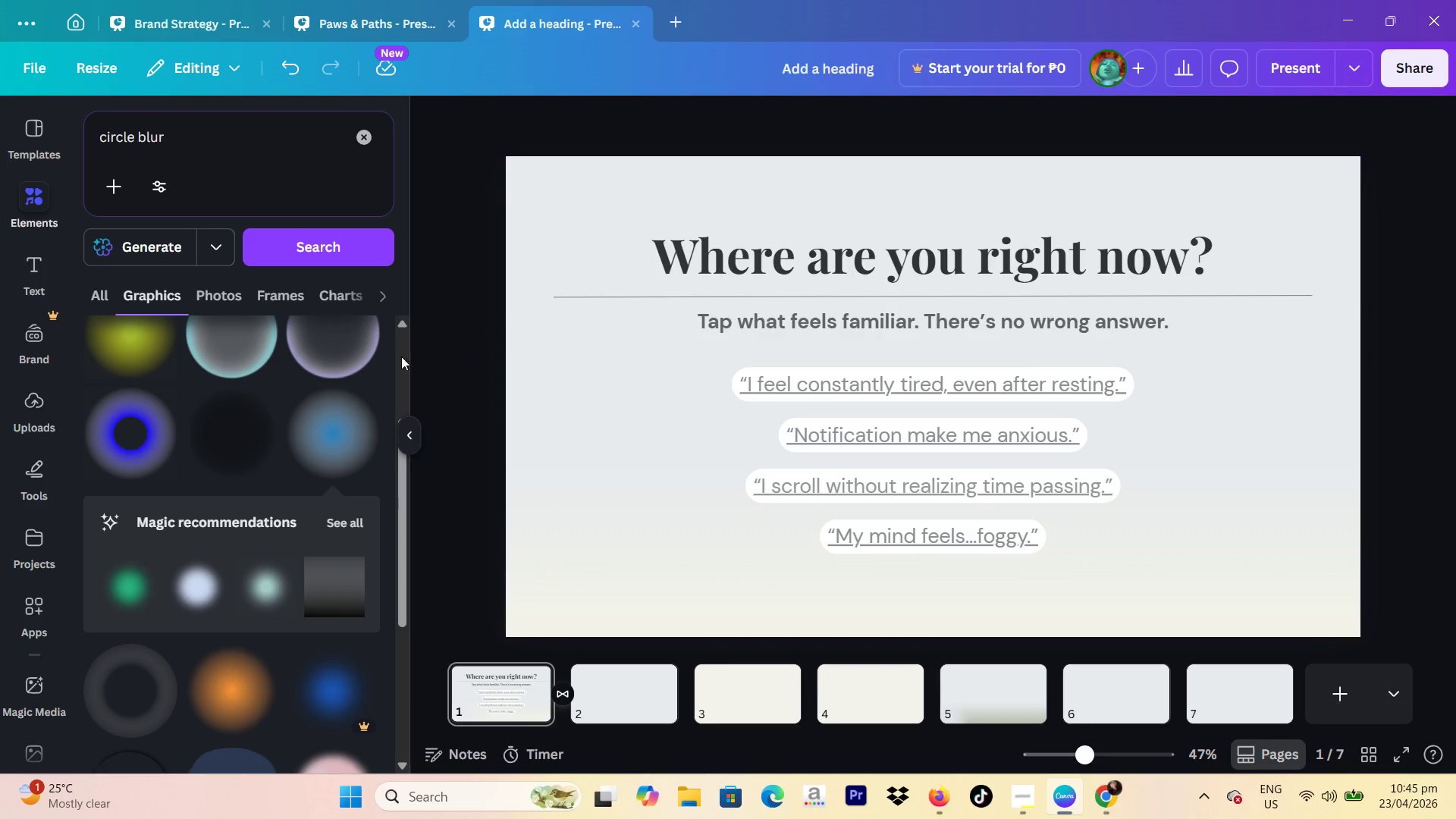 
scroll: coordinate [340, 372], scroll_direction: up, amount: 2.0
 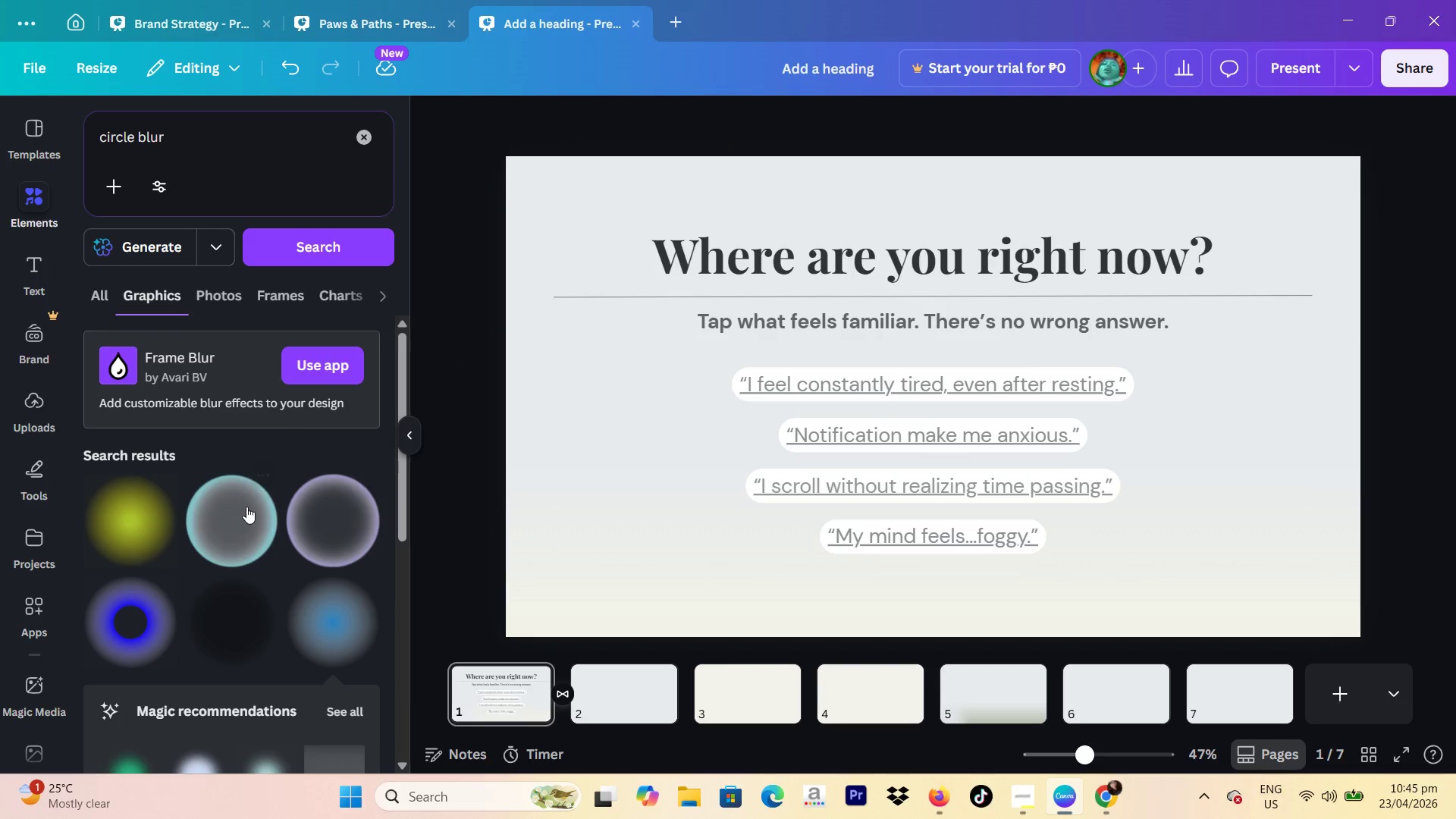 
left_click([246, 507])
 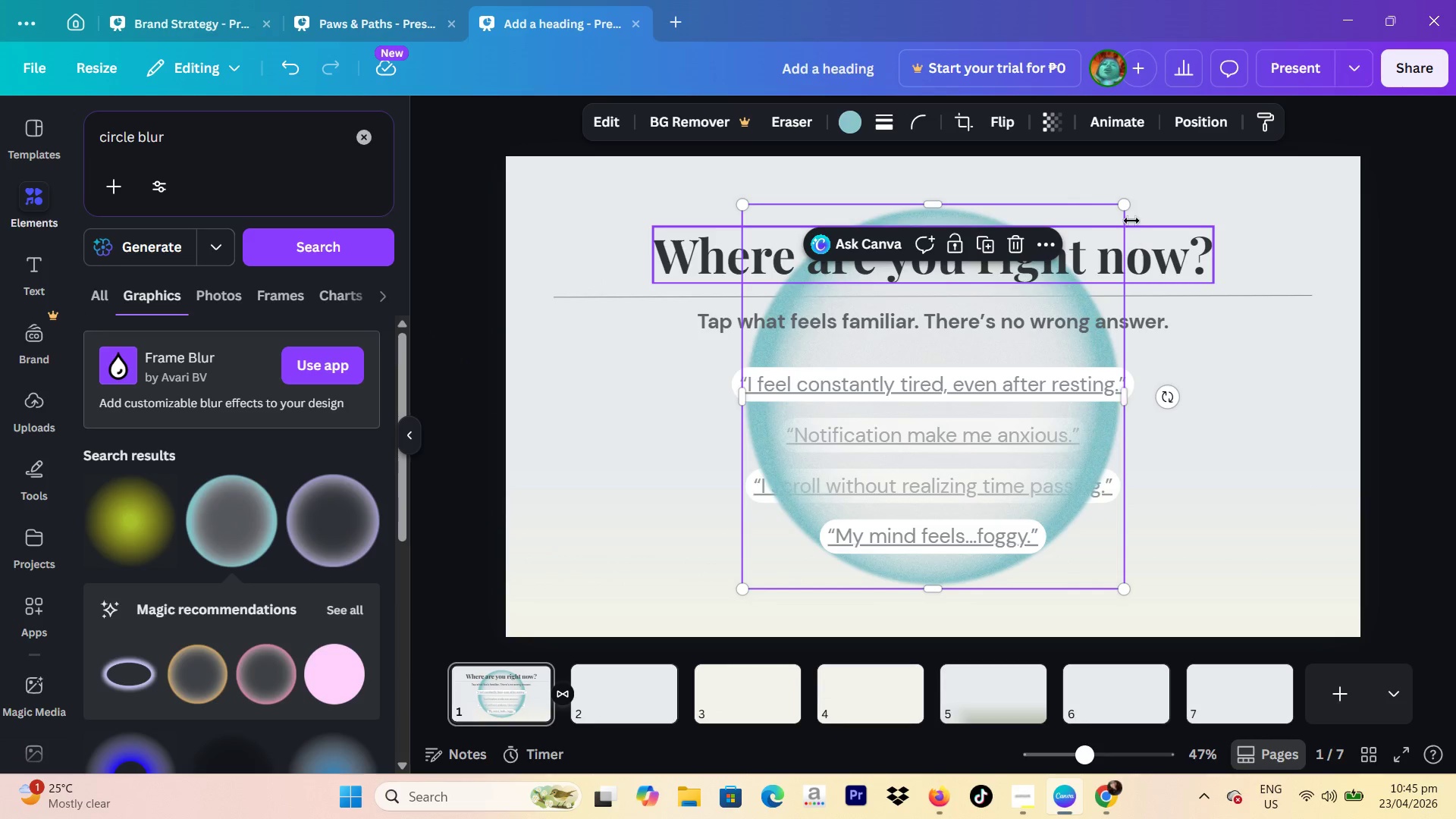 
left_click_drag(start_coordinate=[1128, 205], to_coordinate=[824, 452])
 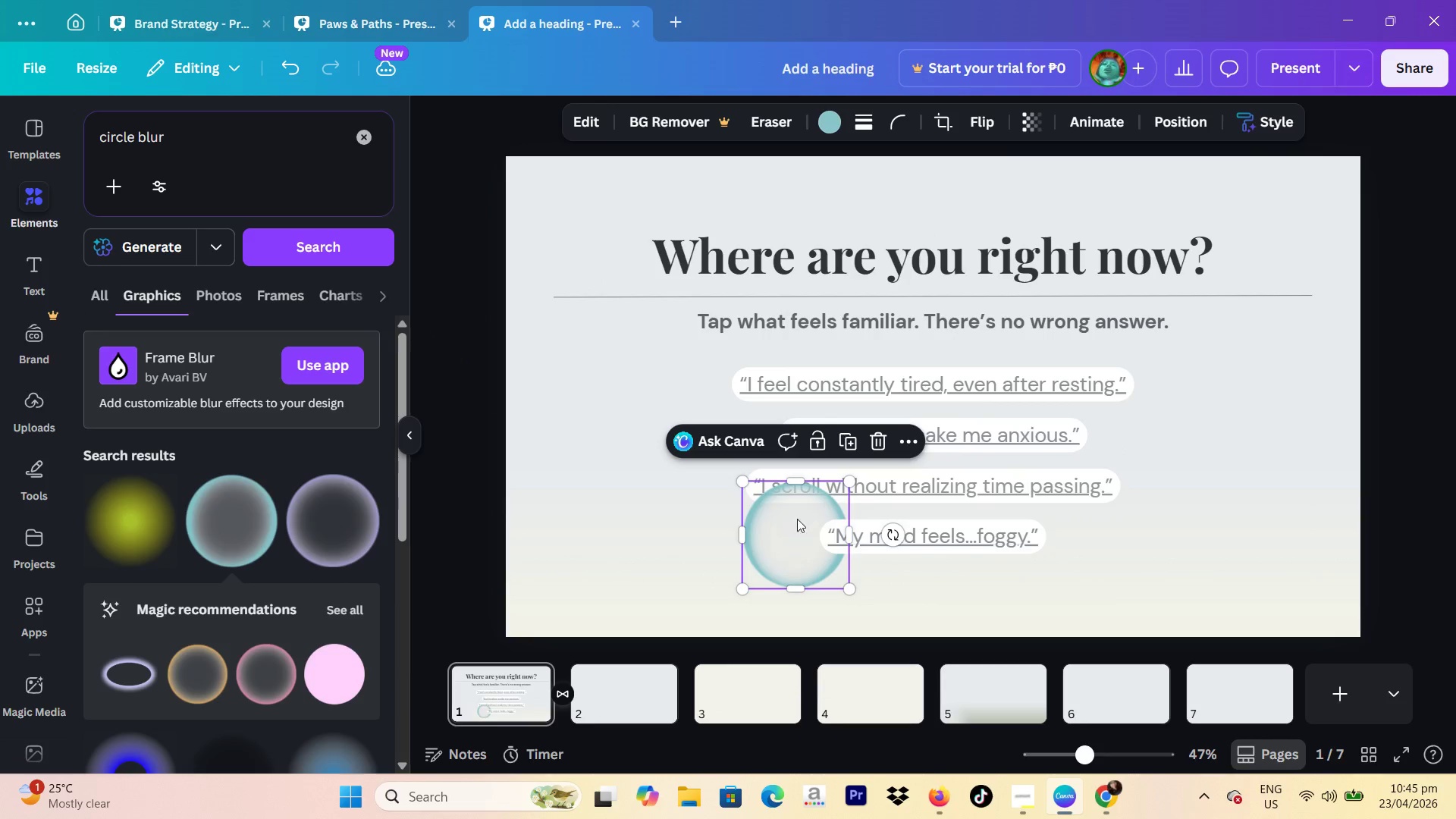 
left_click_drag(start_coordinate=[787, 529], to_coordinate=[551, 192])
 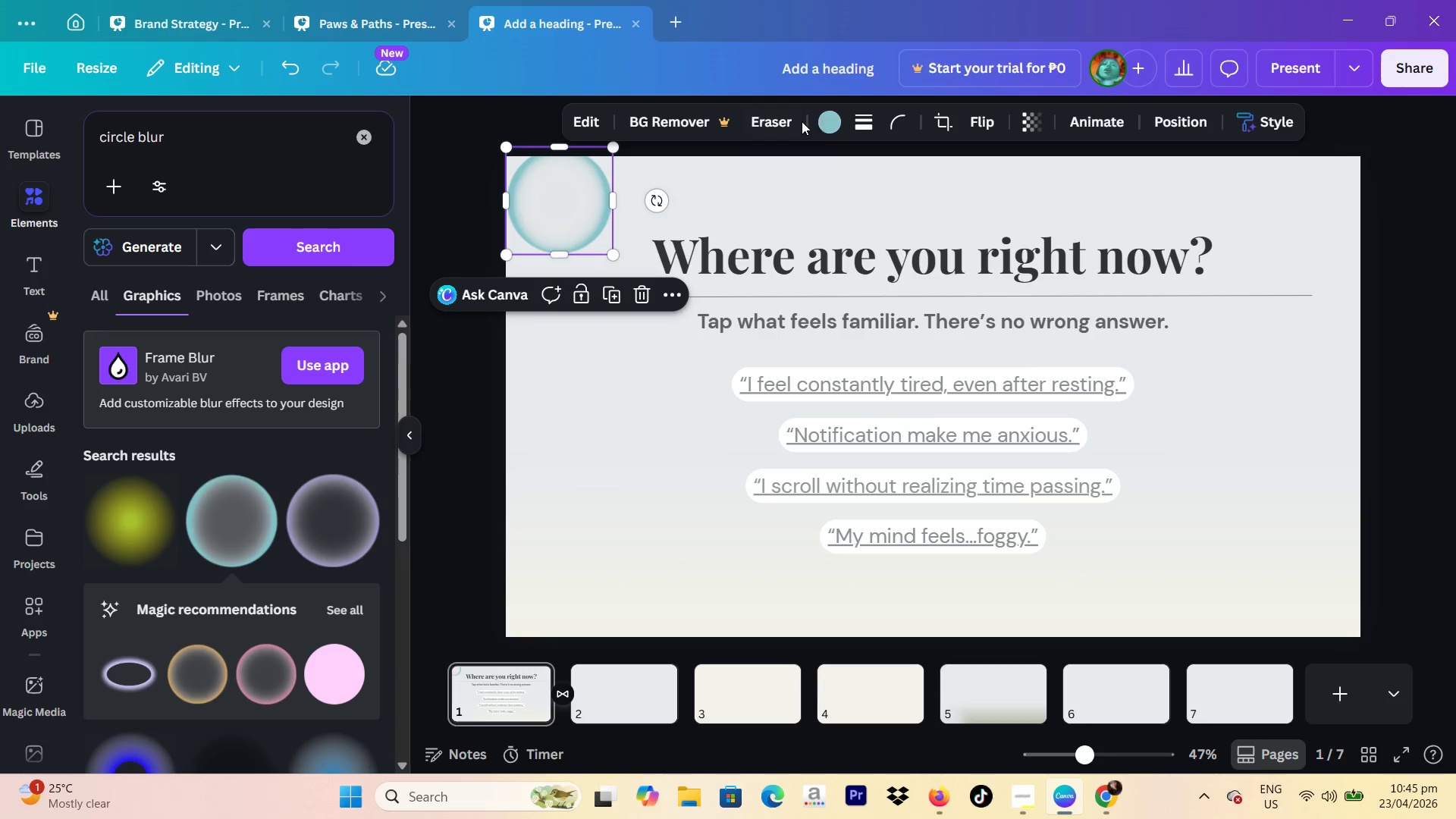 
left_click([829, 118])
 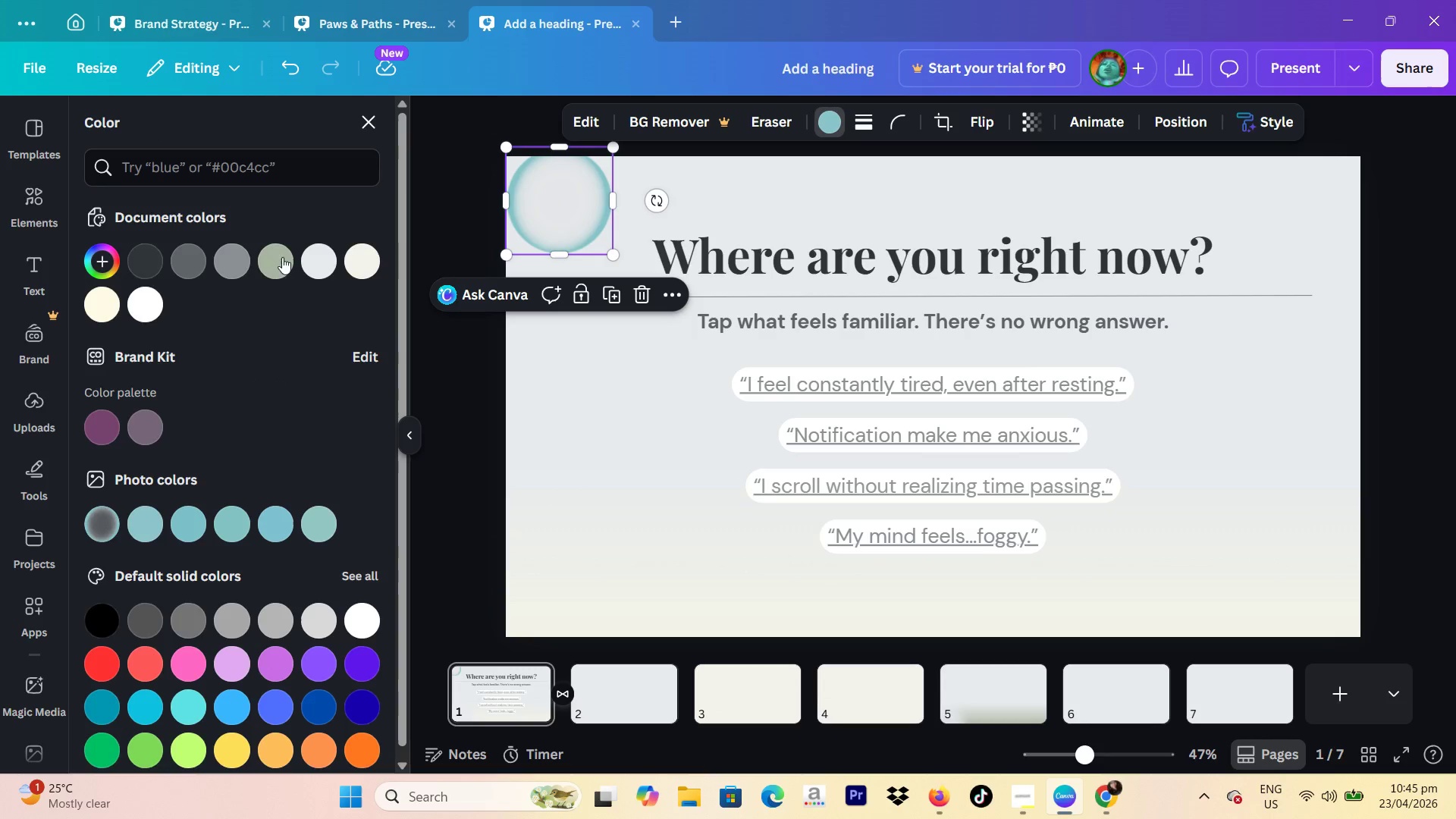 
left_click([143, 295])
 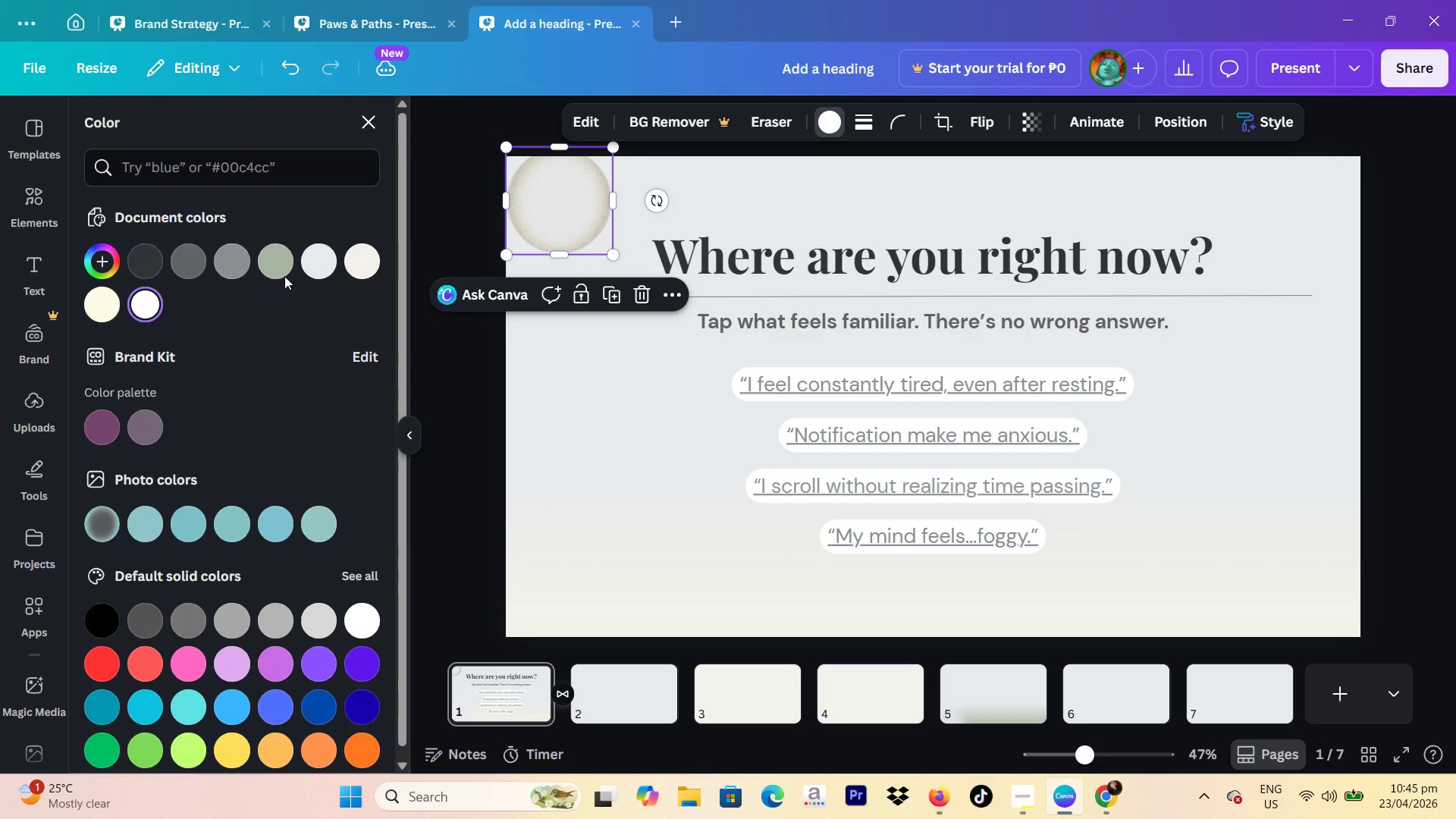 
left_click([363, 263])
 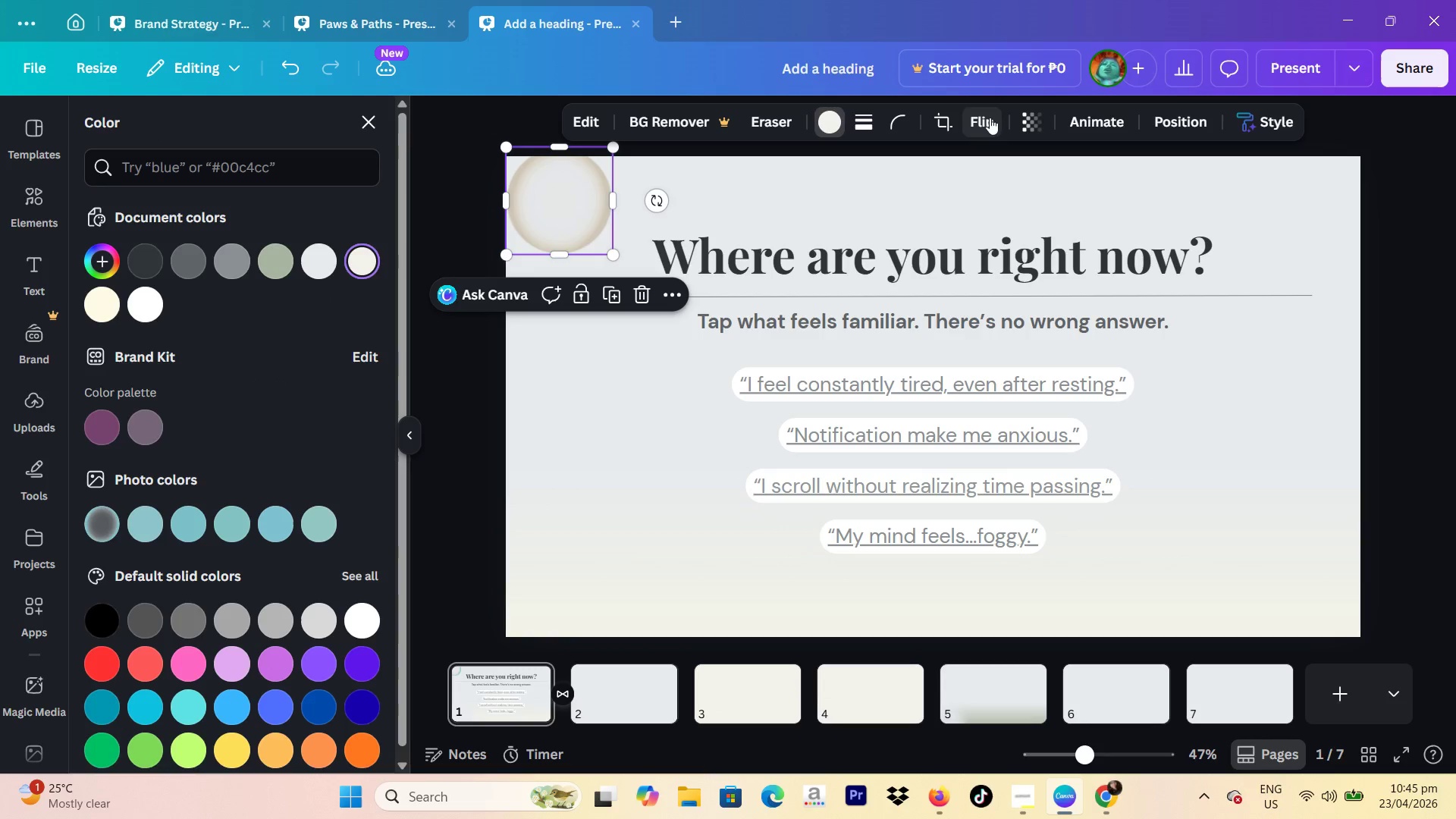 
left_click([1022, 118])
 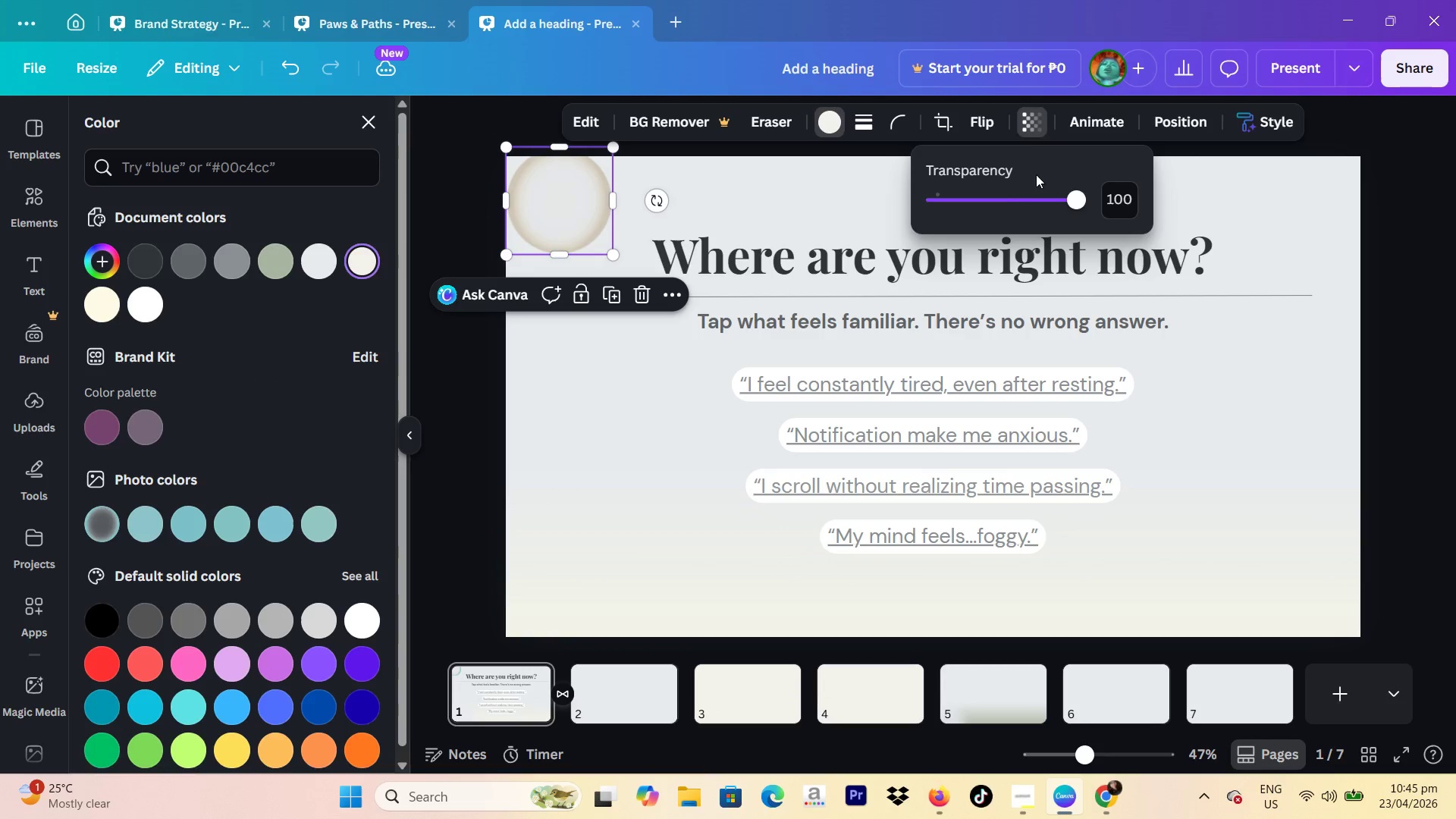 
left_click_drag(start_coordinate=[1025, 193], to_coordinate=[983, 226])
 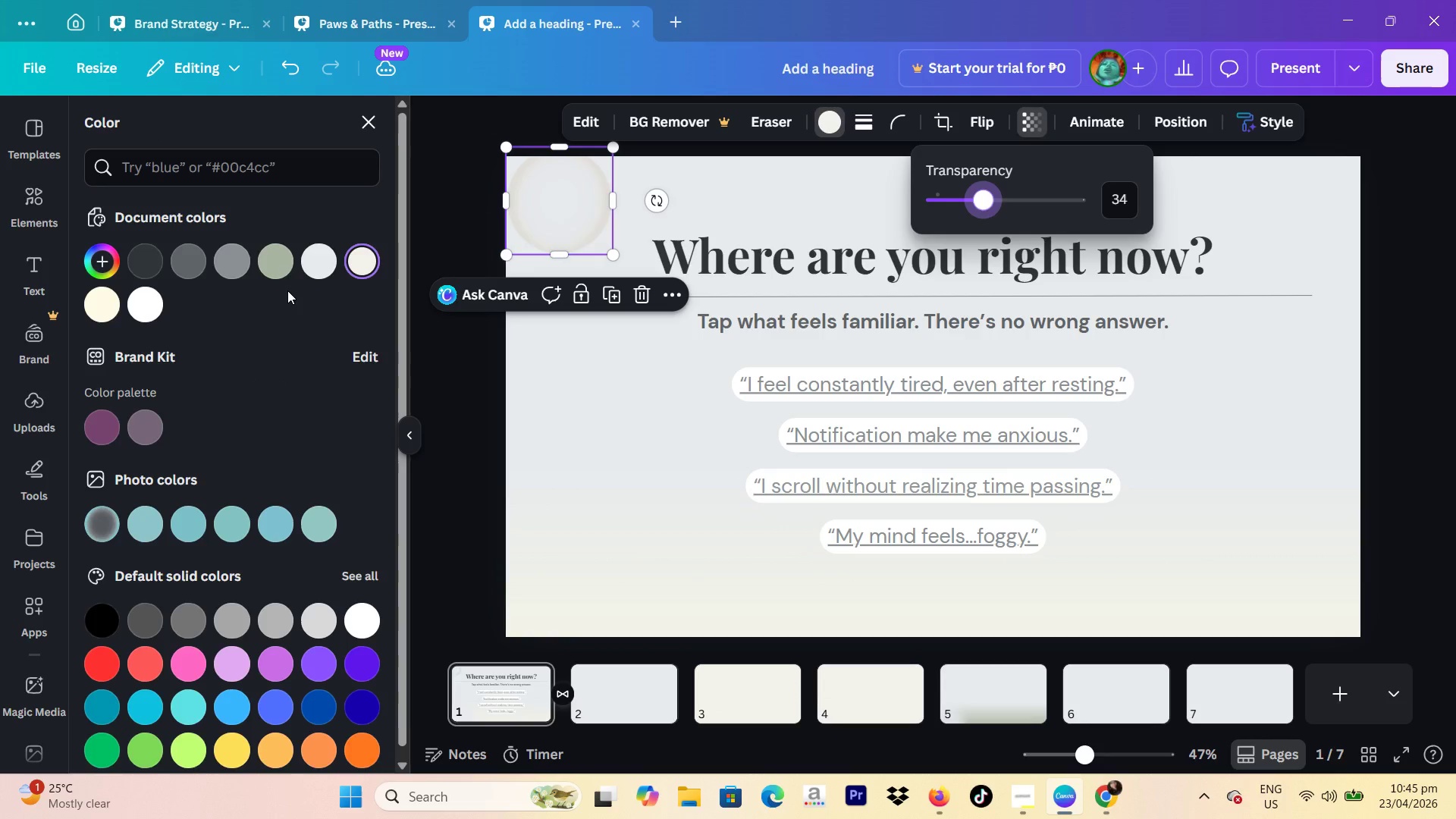 
scroll: coordinate [292, 287], scroll_direction: down, amount: 3.0
 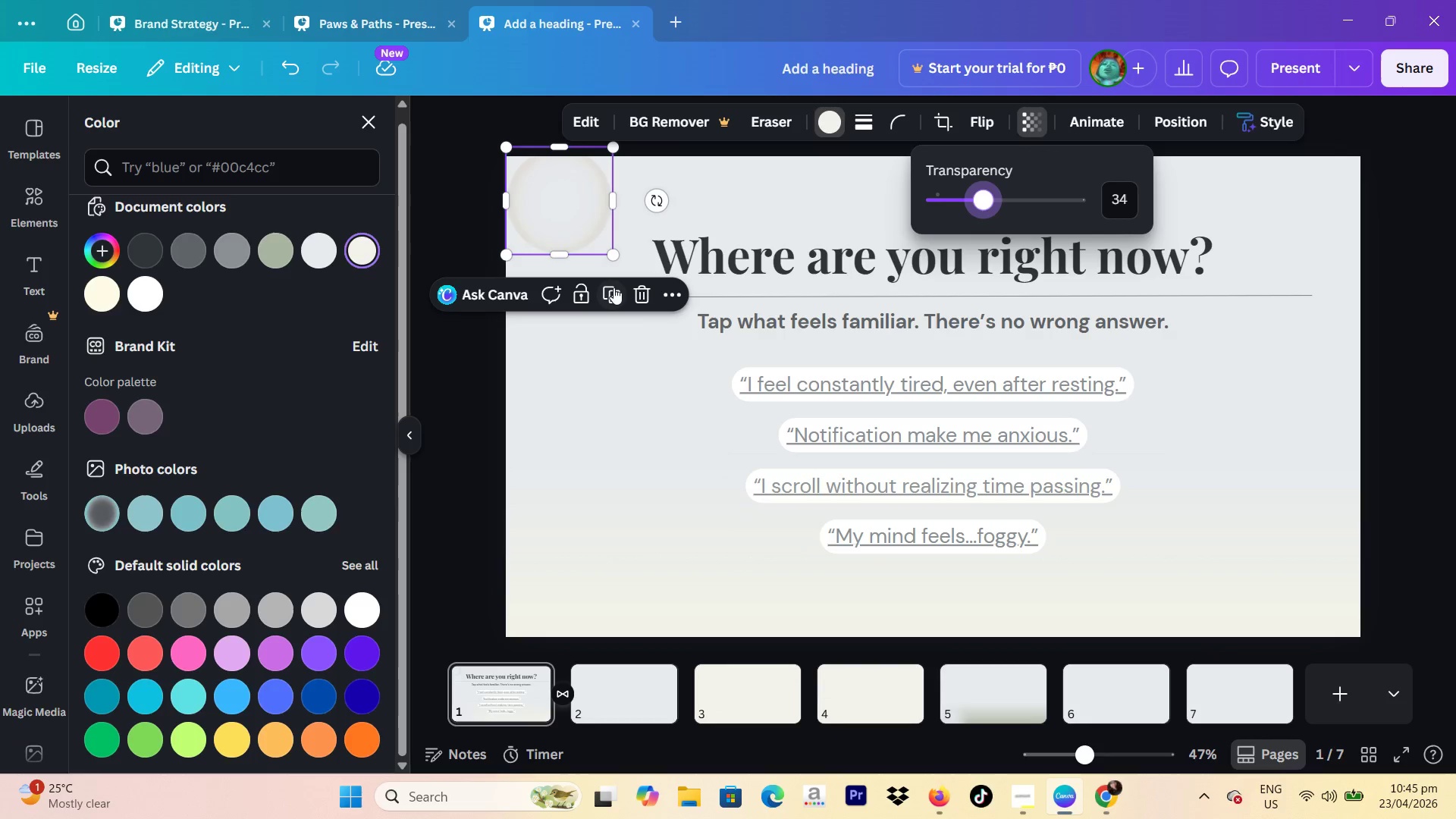 
left_click_drag(start_coordinate=[970, 195], to_coordinate=[967, 199])
 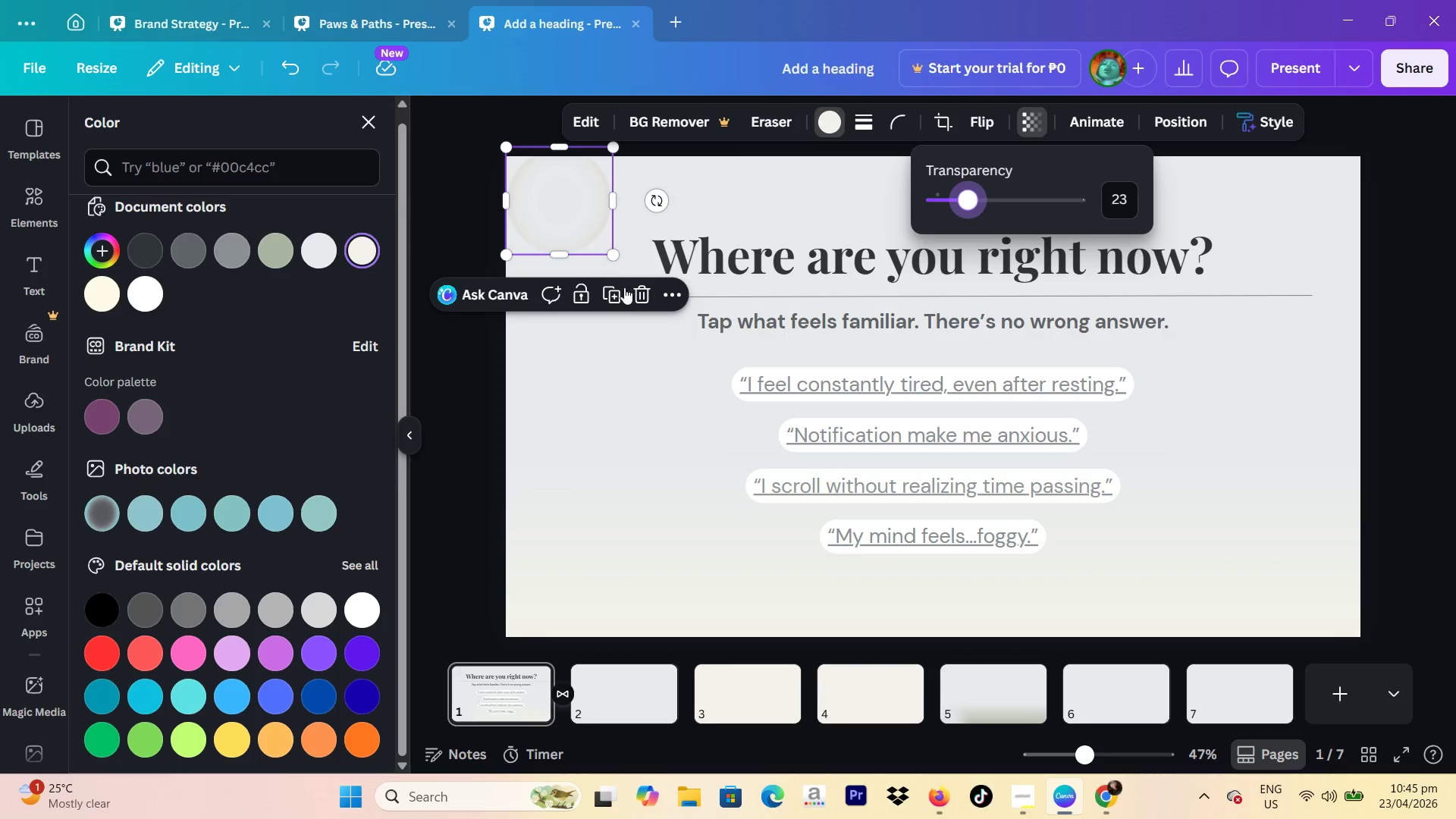 
left_click([612, 293])
 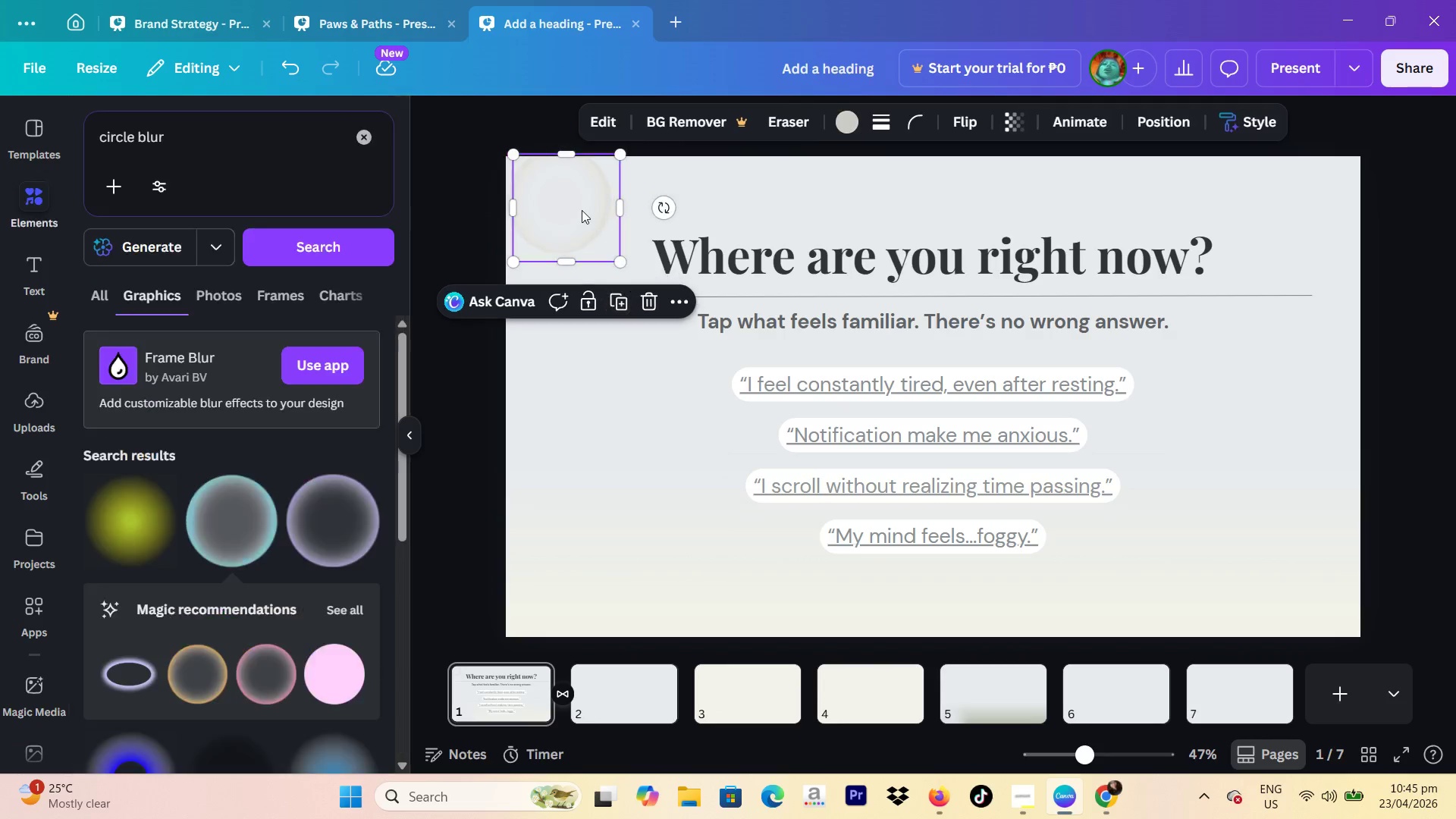 
left_click_drag(start_coordinate=[582, 210], to_coordinate=[619, 326])
 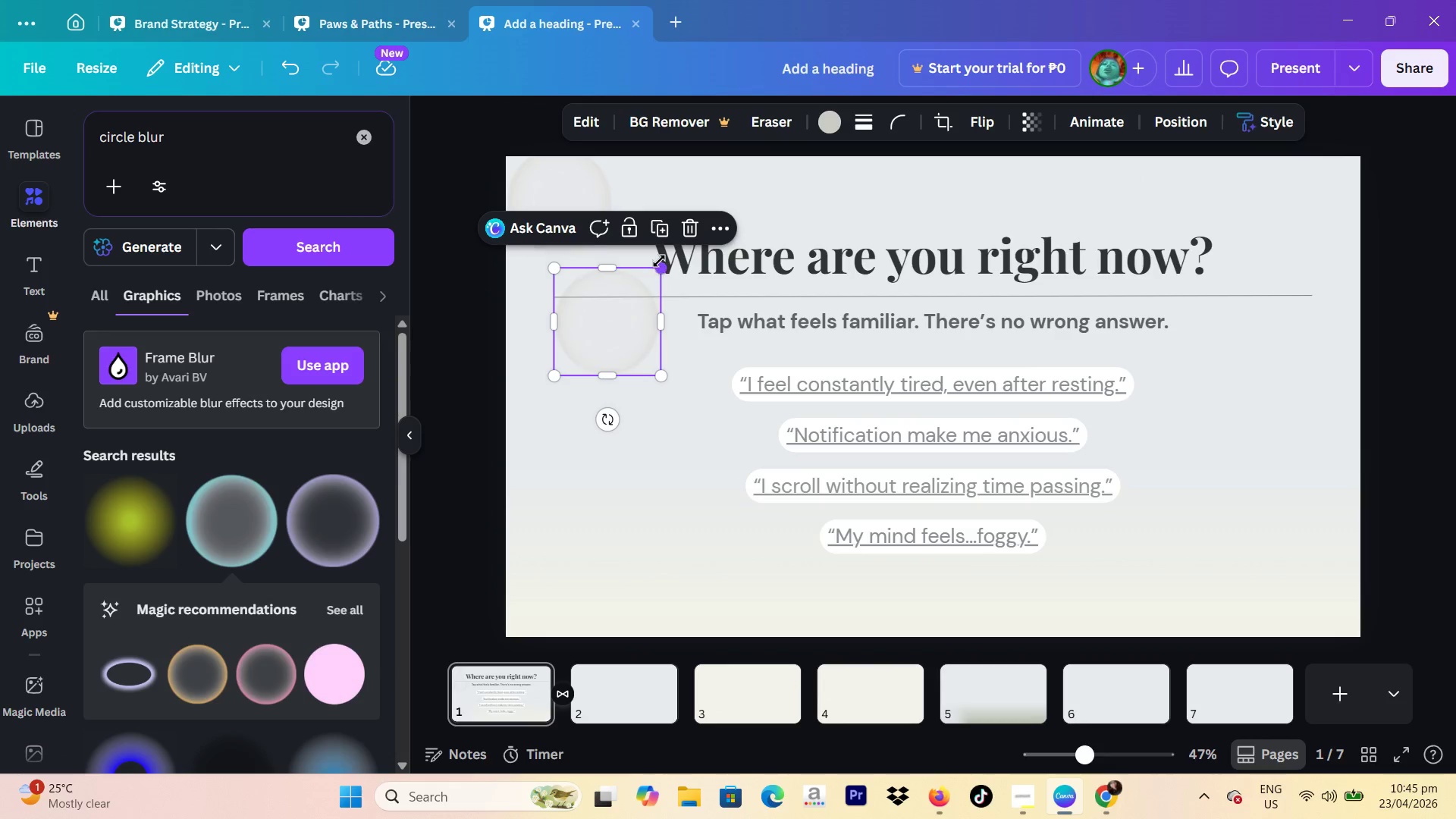 
left_click_drag(start_coordinate=[662, 266], to_coordinate=[705, 253])
 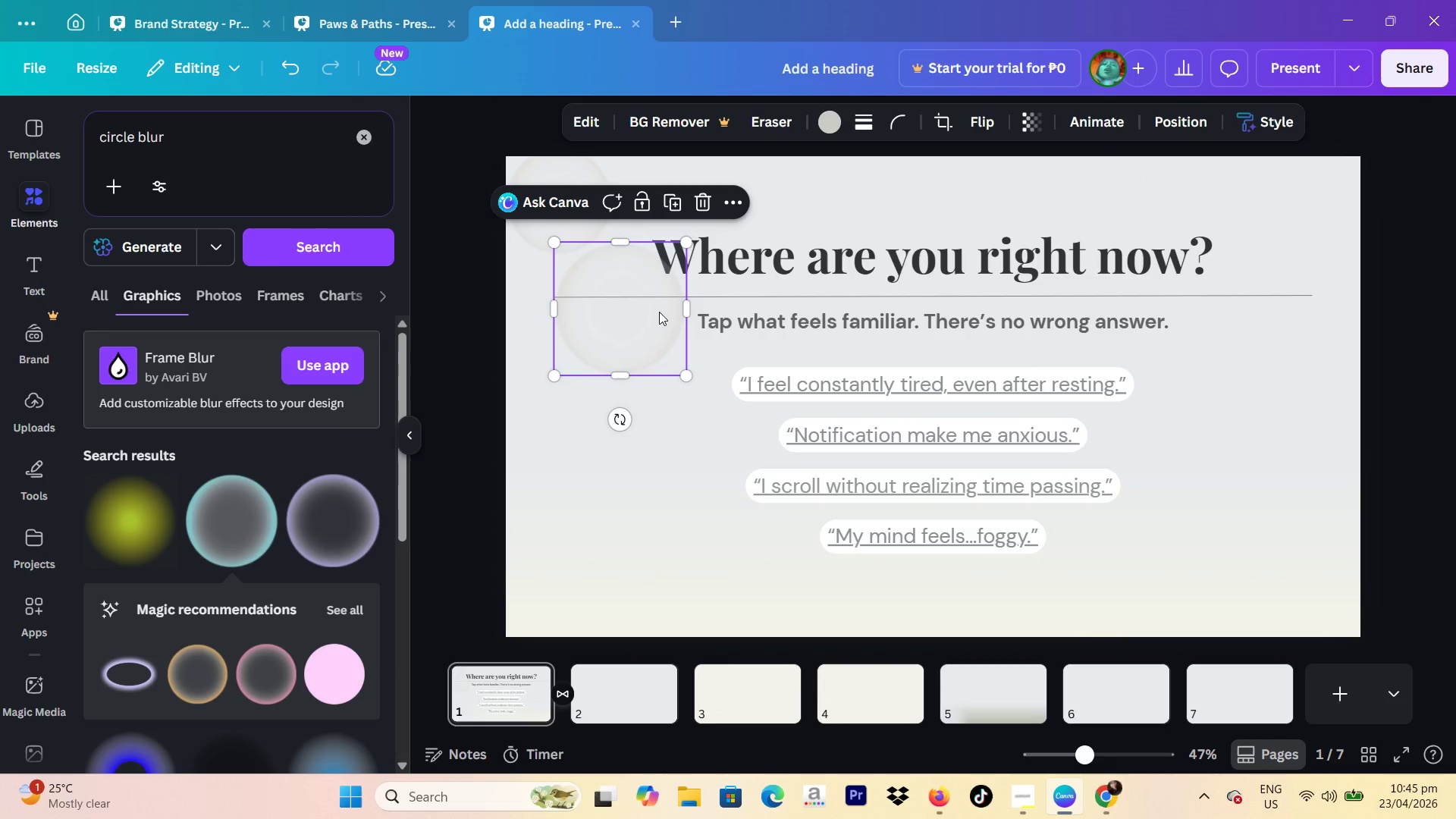 
left_click_drag(start_coordinate=[657, 317], to_coordinate=[652, 325])
 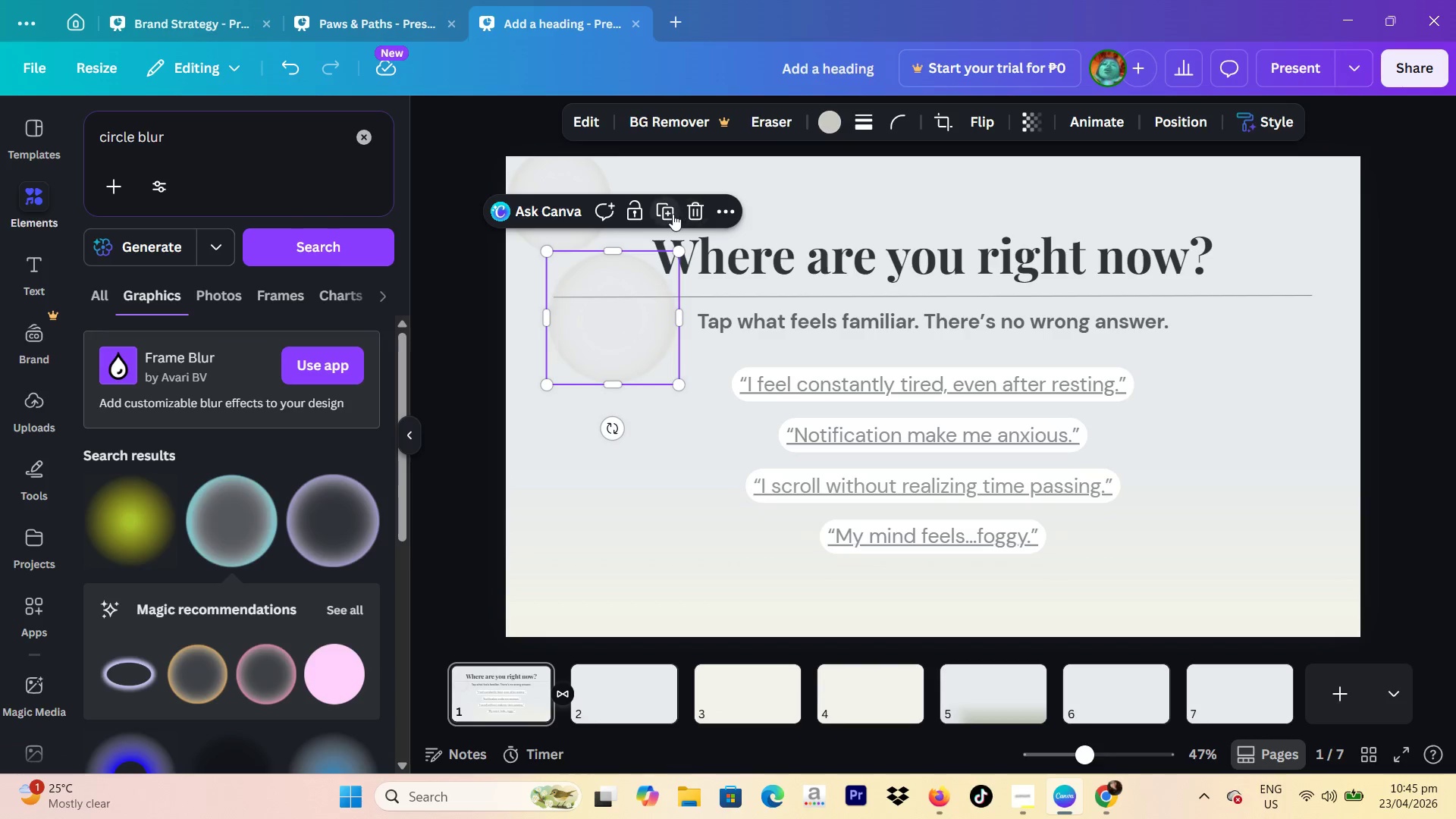 
left_click([668, 214])
 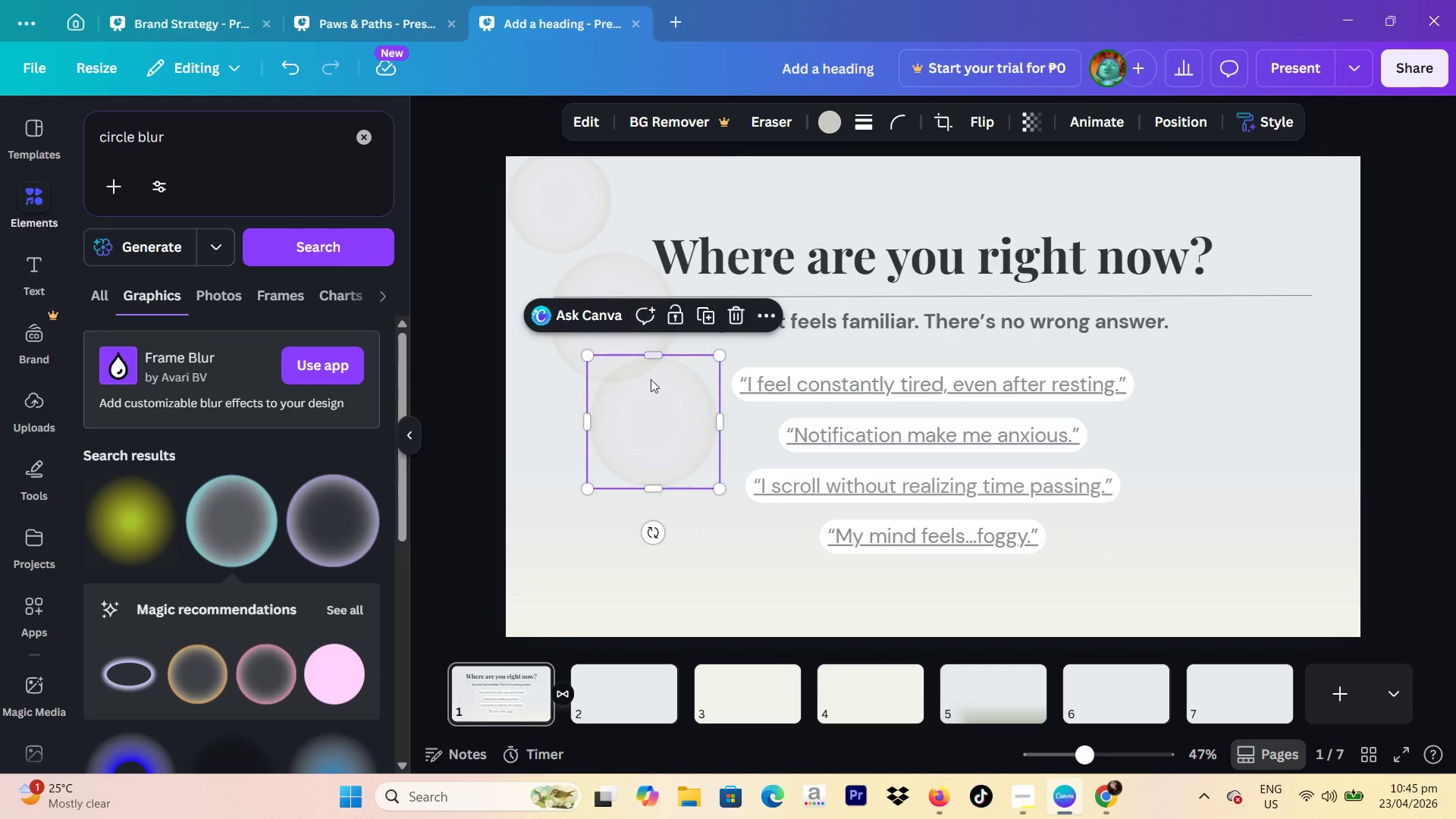 
left_click_drag(start_coordinate=[667, 432], to_coordinate=[746, 196])
 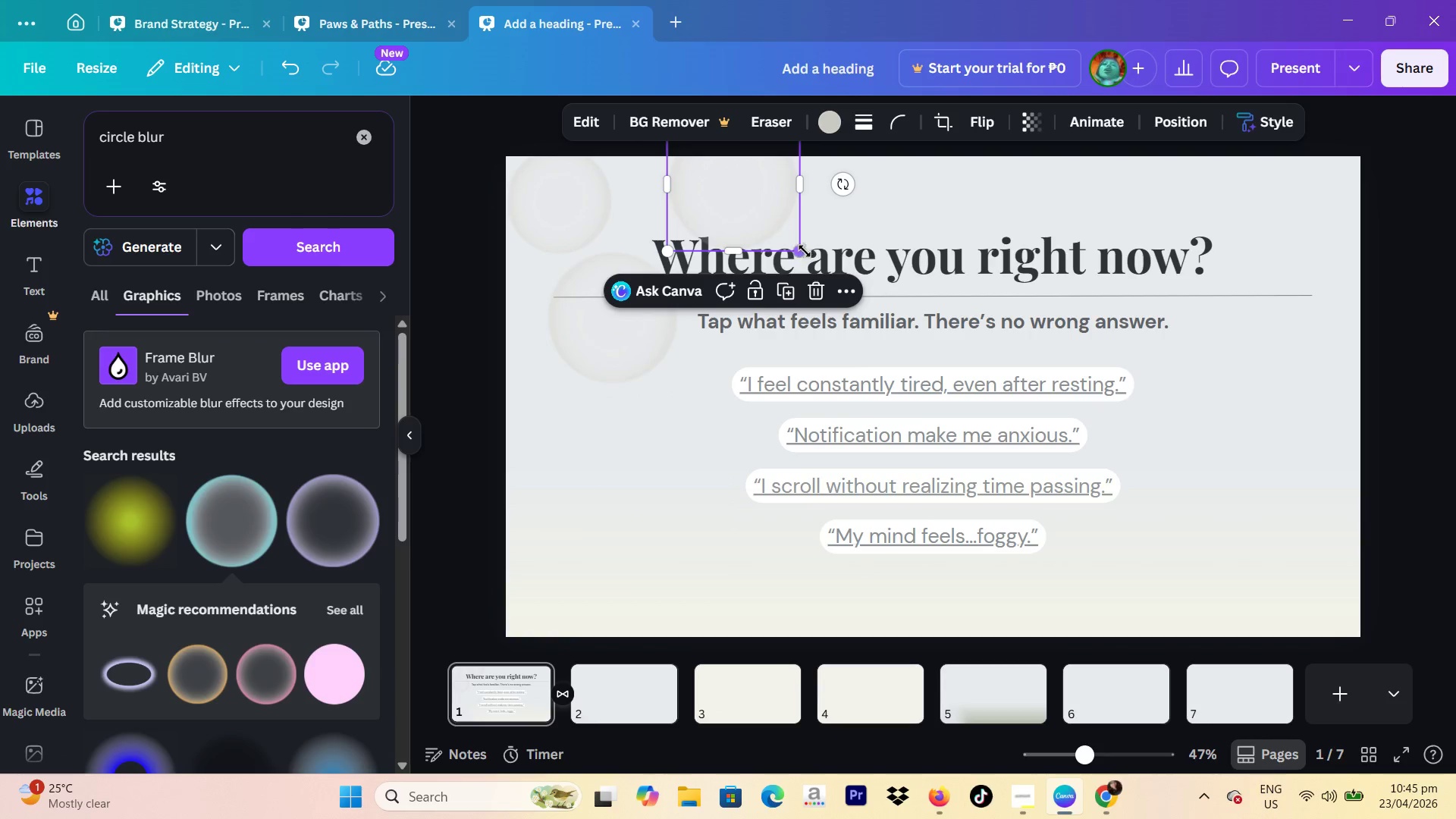 
left_click_drag(start_coordinate=[805, 249], to_coordinate=[749, 189])
 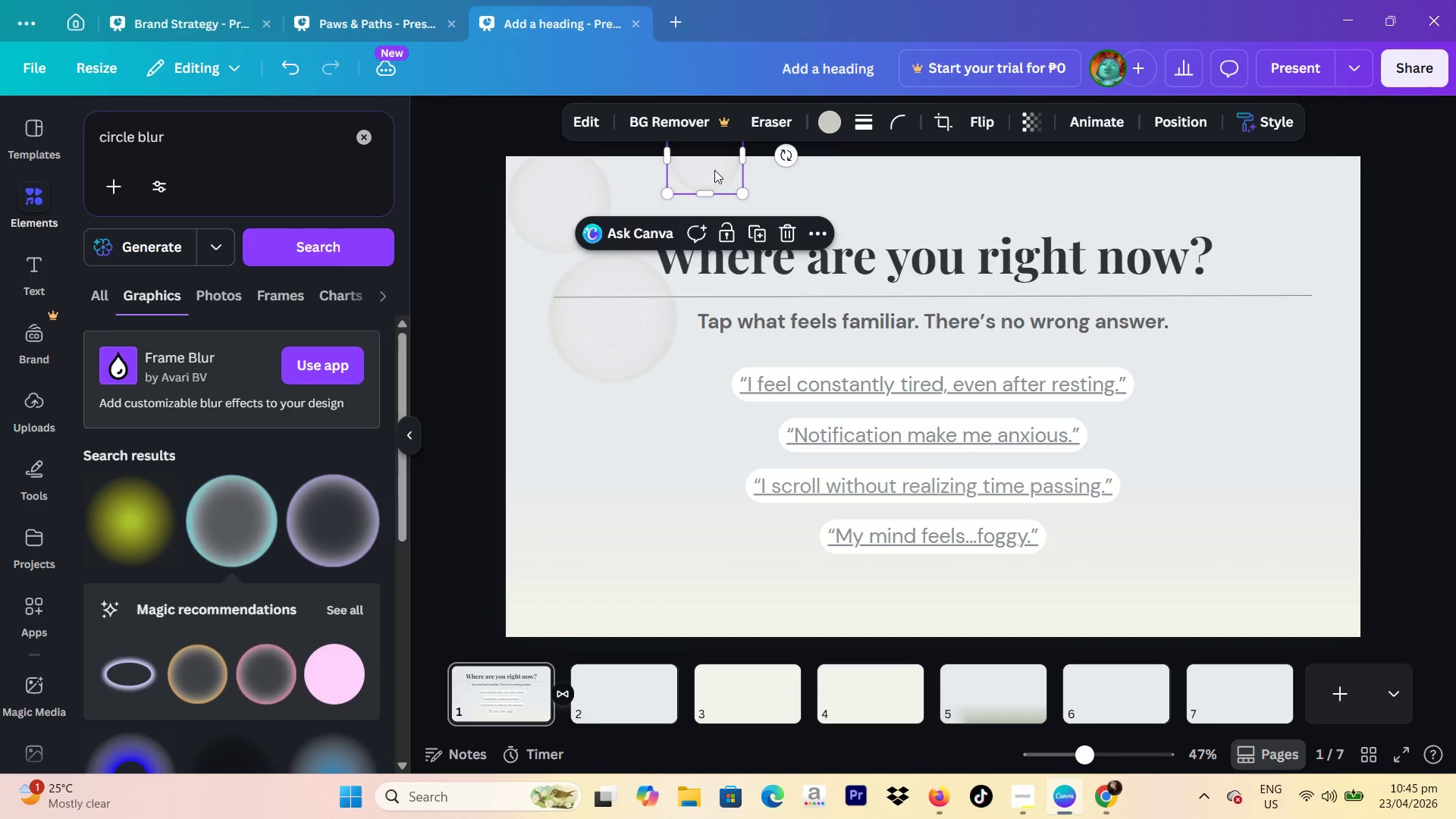 
left_click_drag(start_coordinate=[714, 169], to_coordinate=[685, 200])
 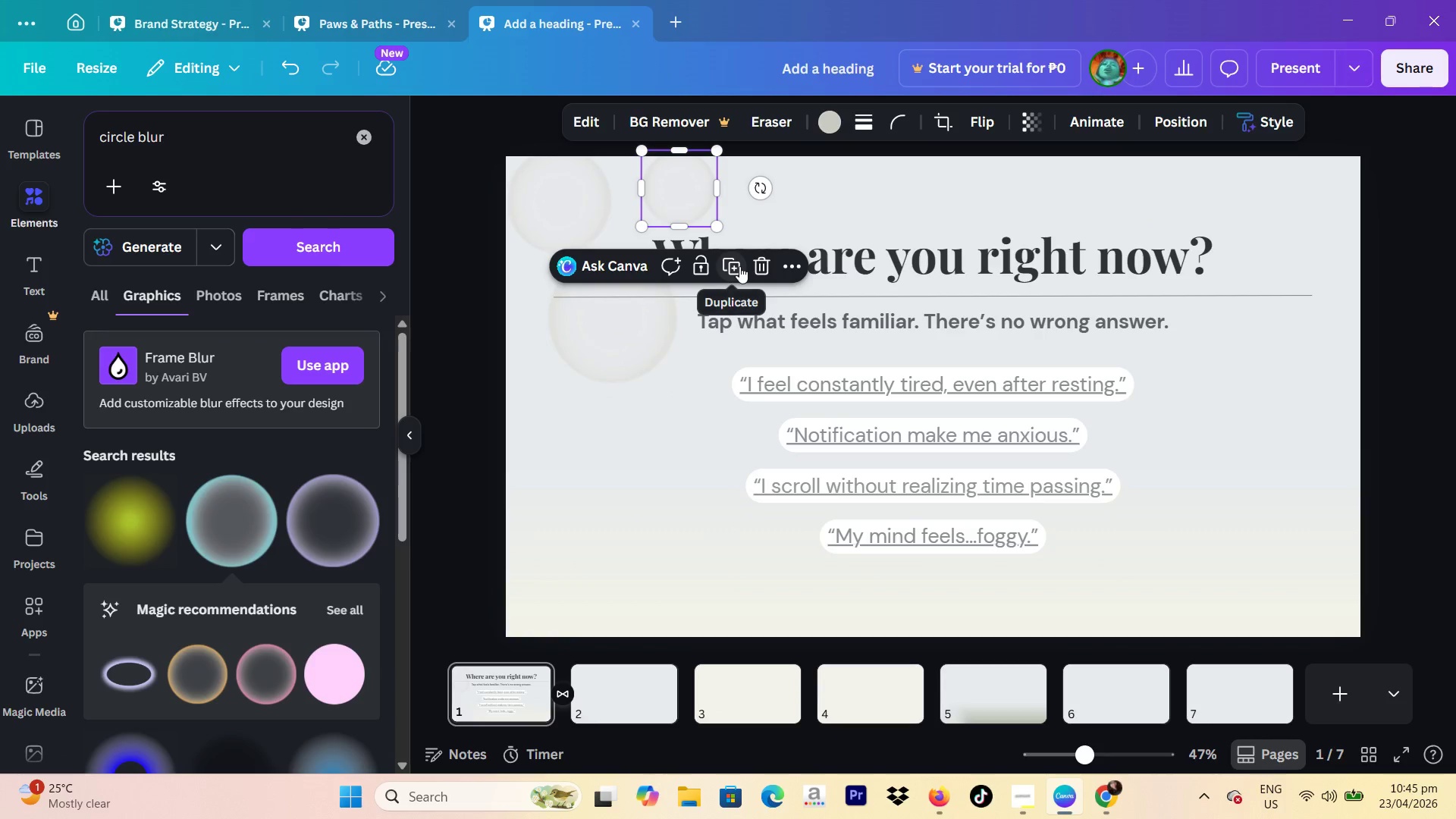 
left_click([736, 264])
 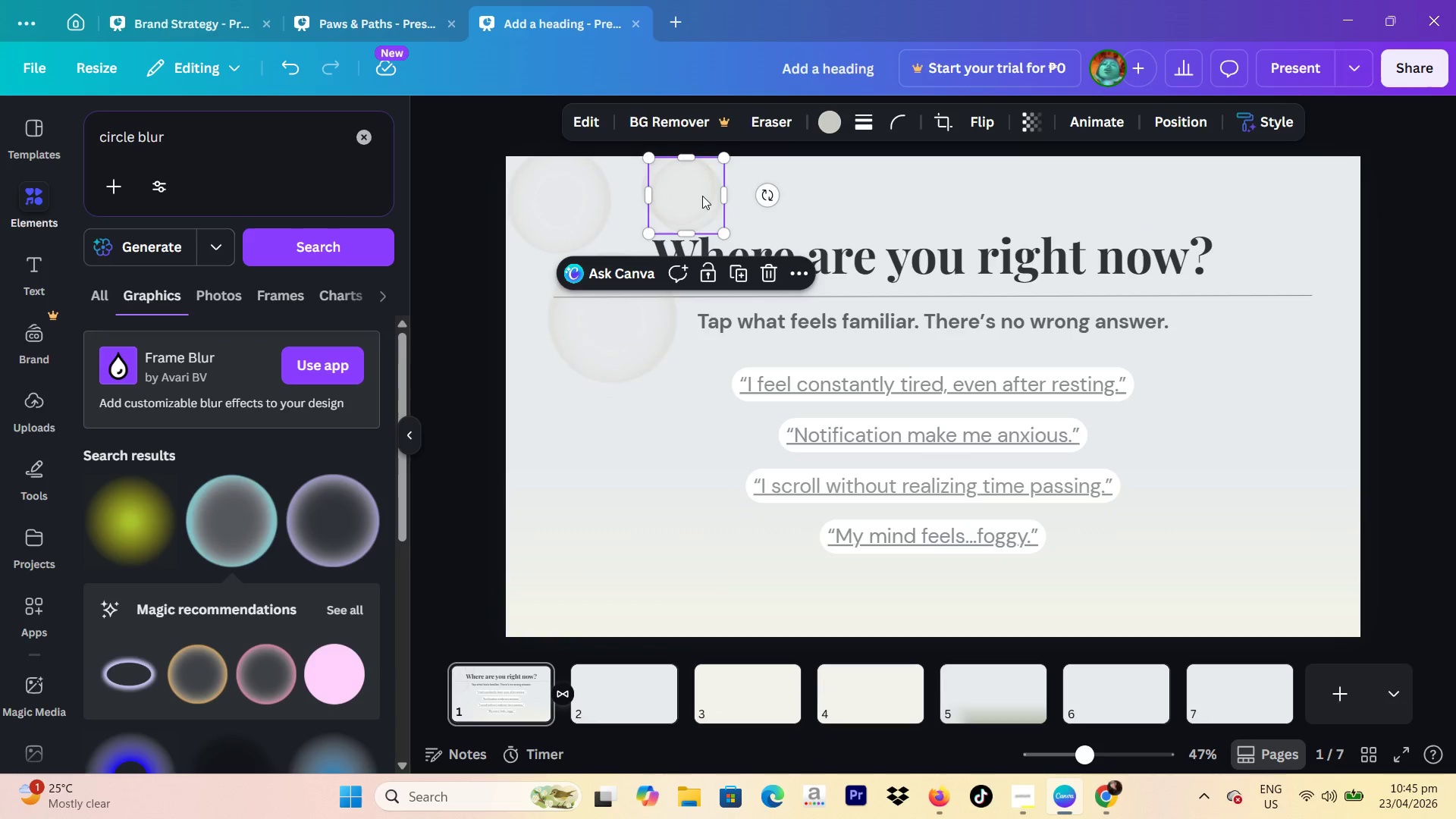 
left_click_drag(start_coordinate=[702, 196], to_coordinate=[776, 255])
 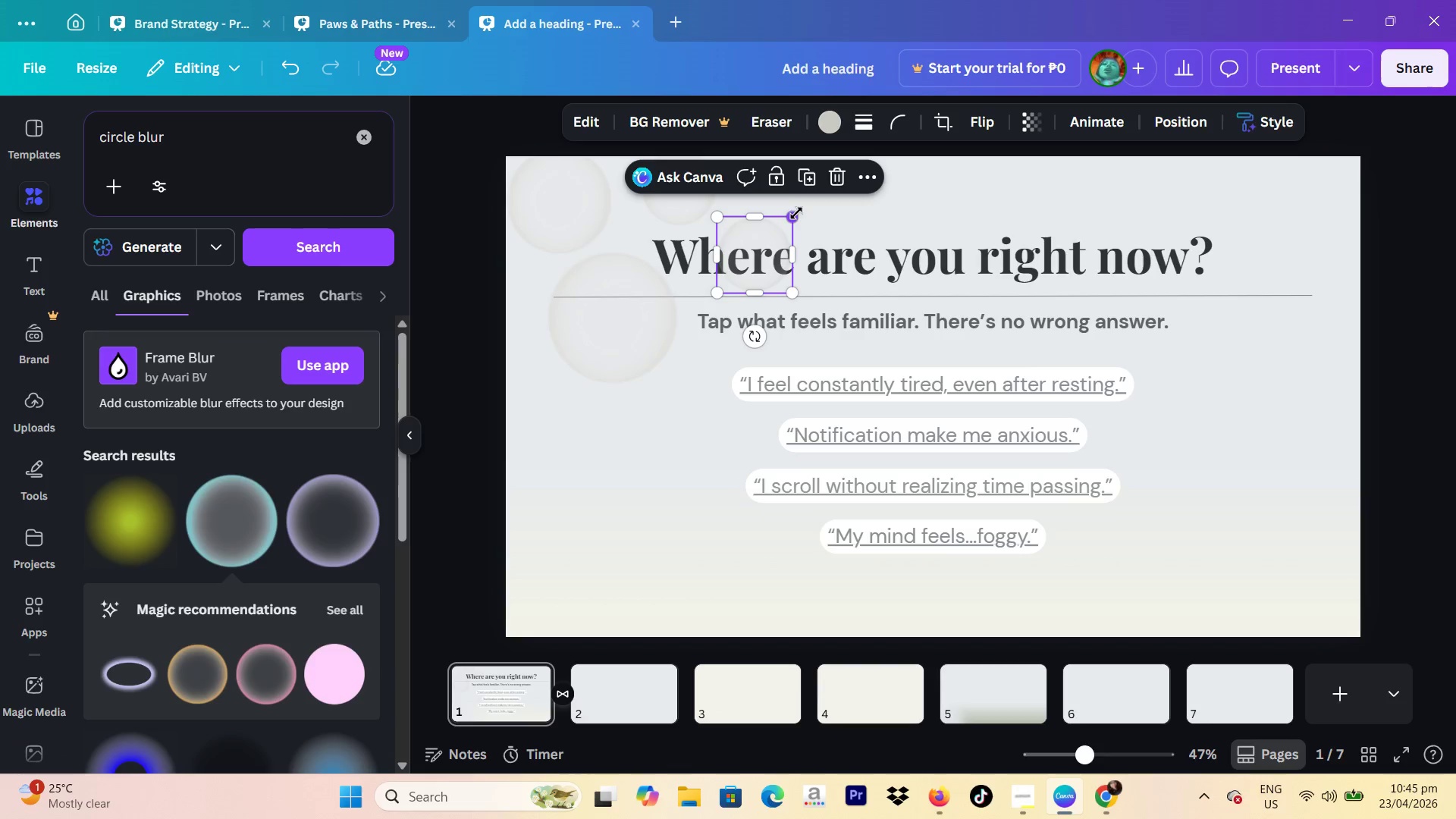 
left_click_drag(start_coordinate=[791, 218], to_coordinate=[868, 187])
 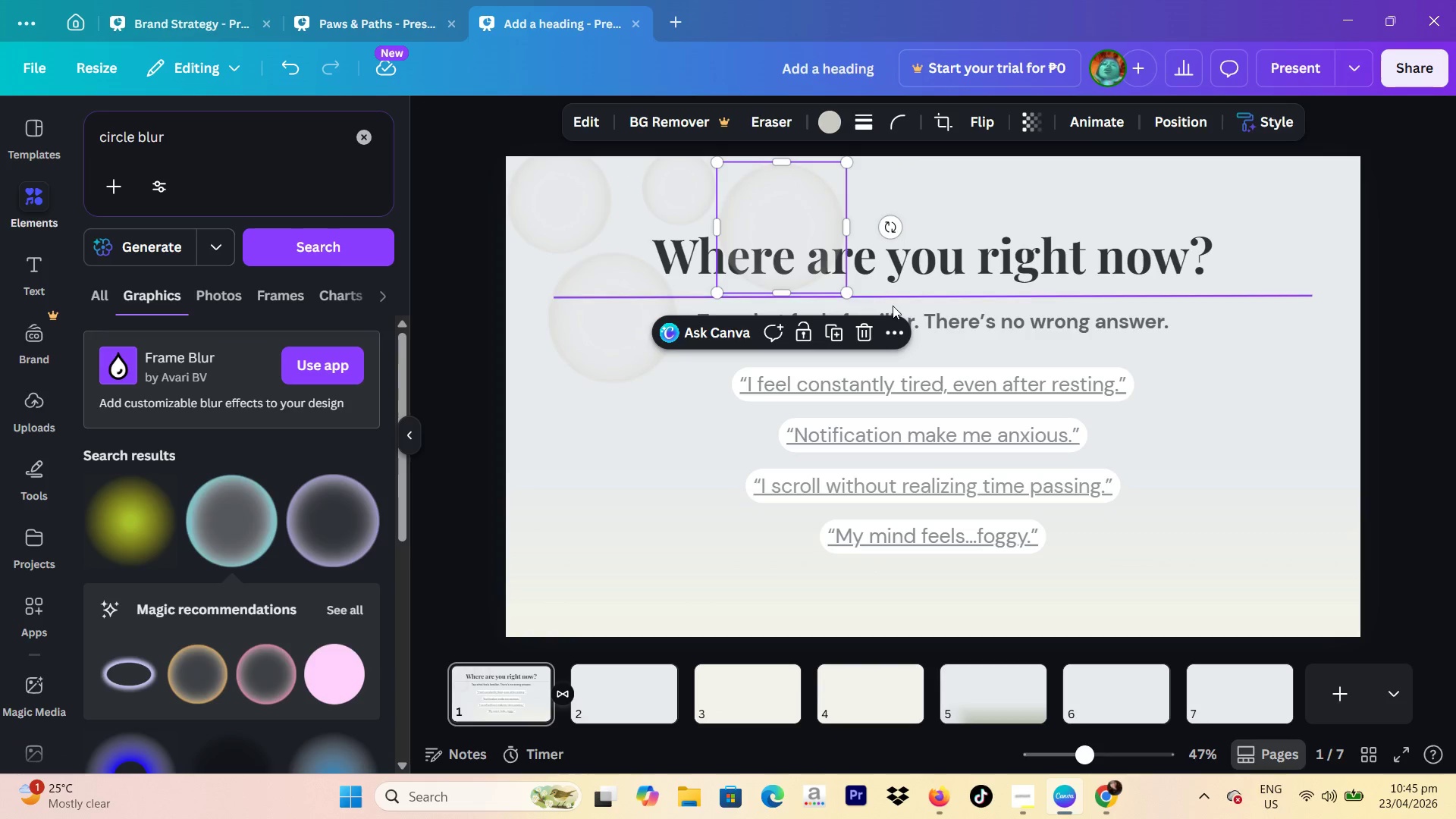 
left_click([901, 177])
 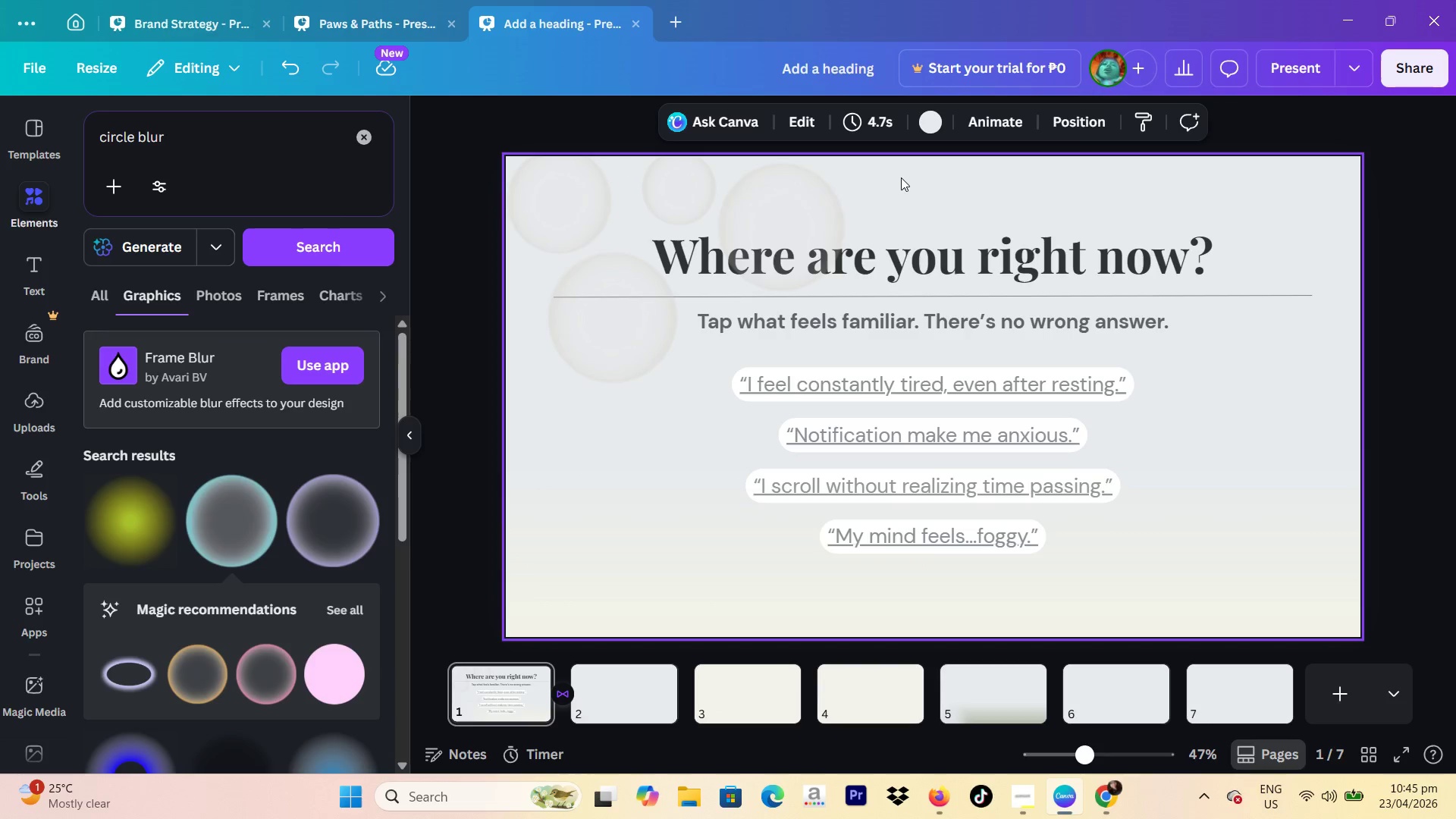 
left_click_drag(start_coordinate=[901, 177], to_coordinate=[570, 175])
 